 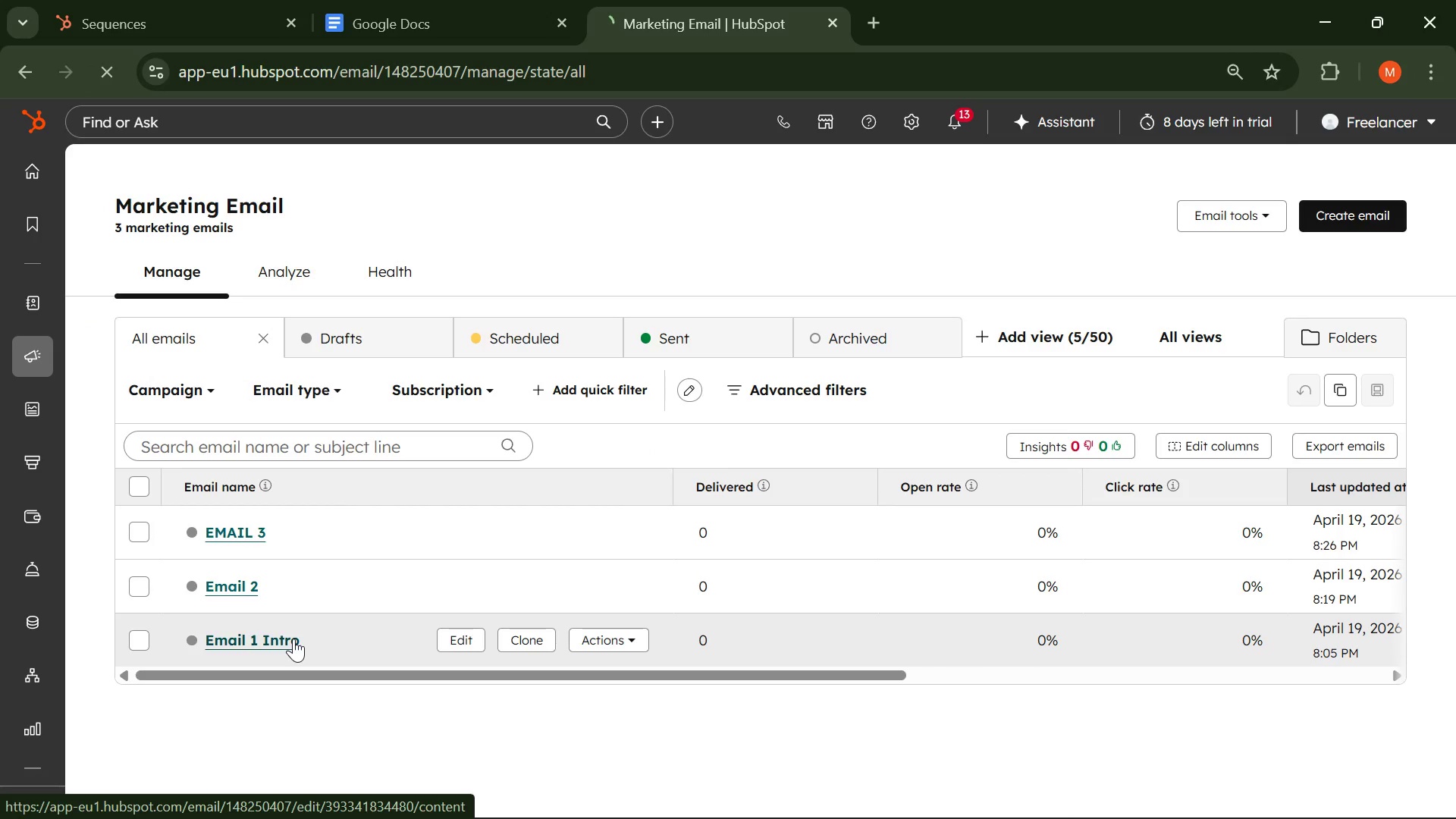 
left_click([143, 8])
 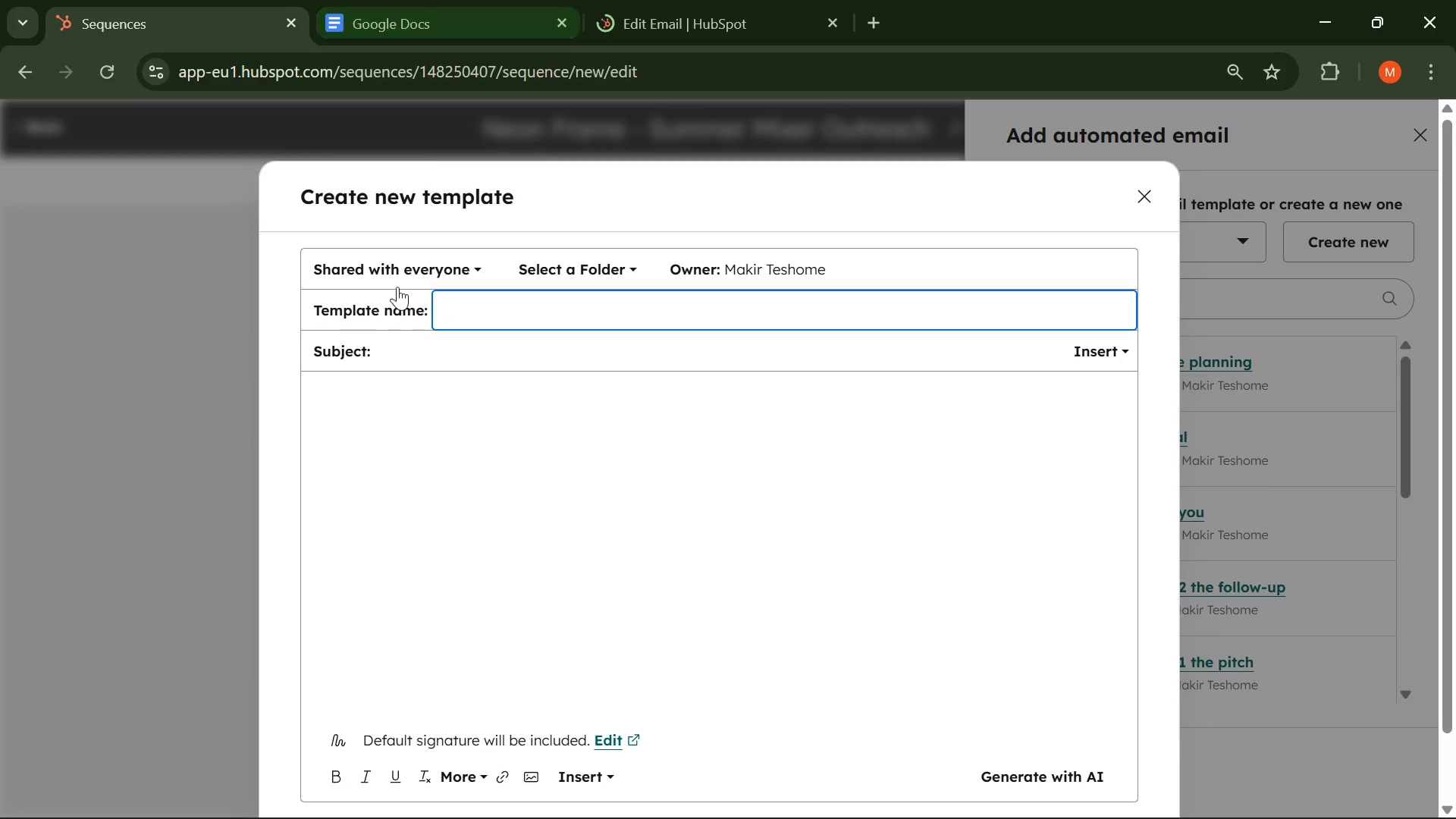 
left_click([386, 444])
 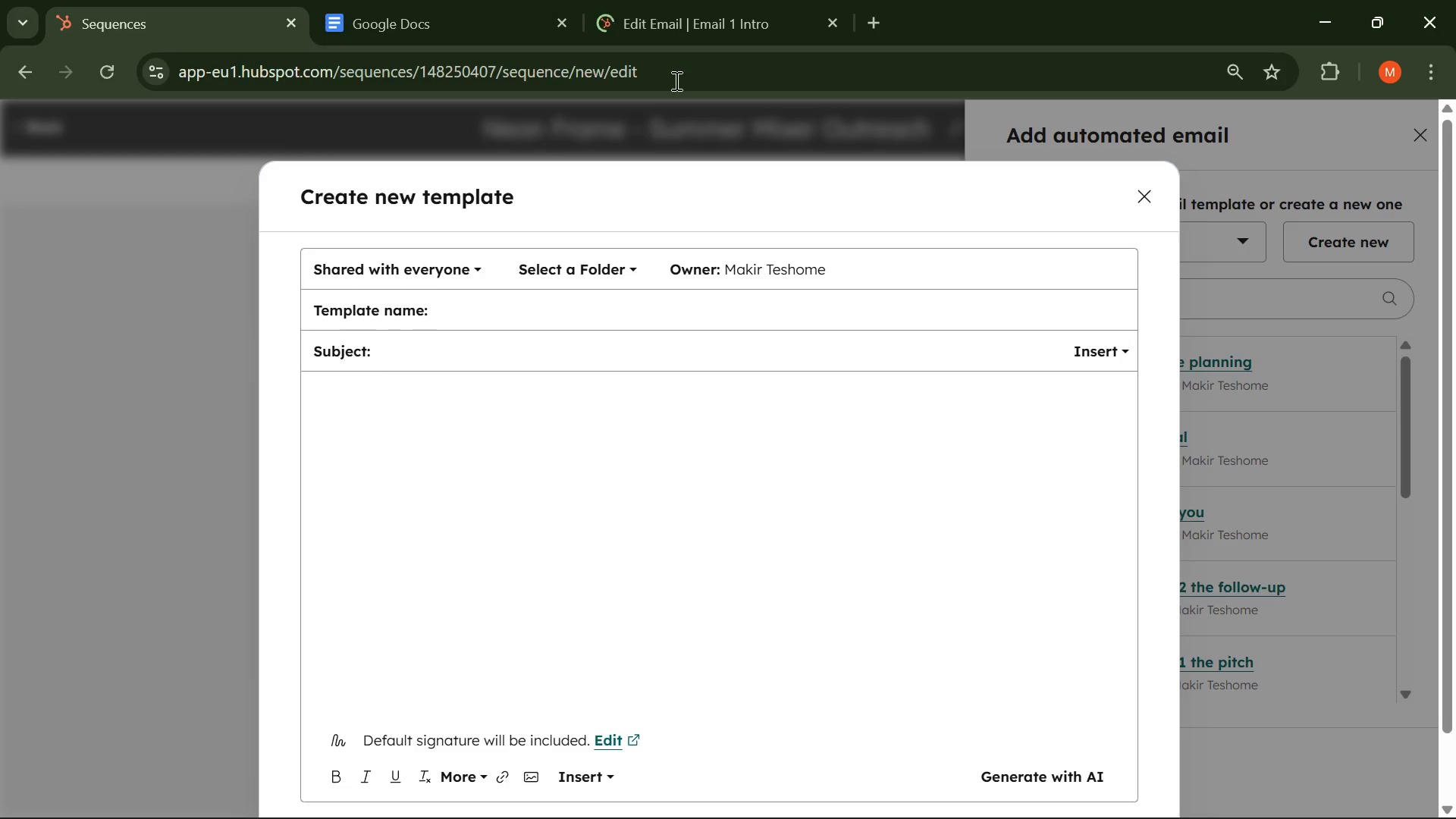 
left_click([676, 23])
 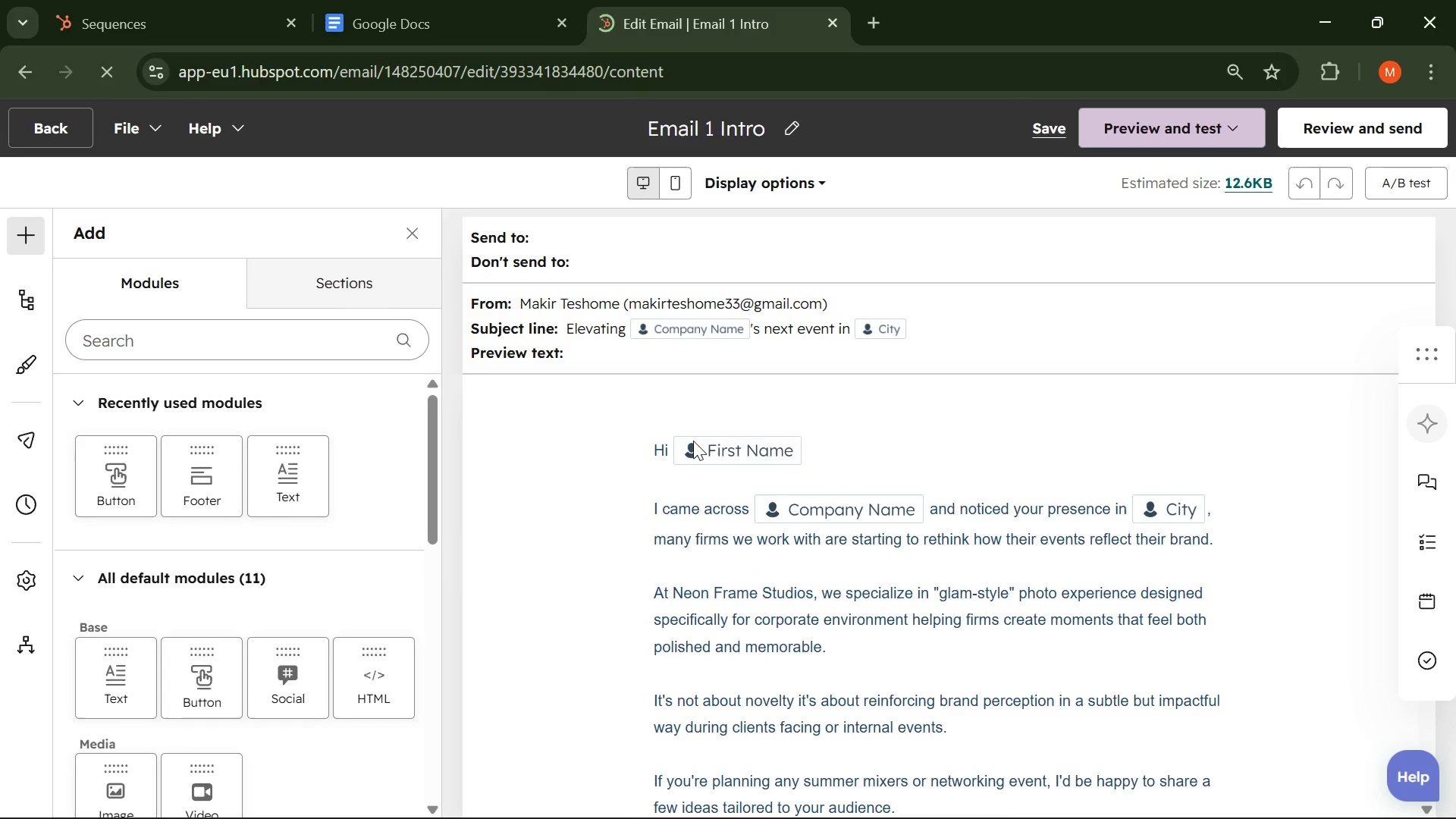 
double_click([675, 458])
 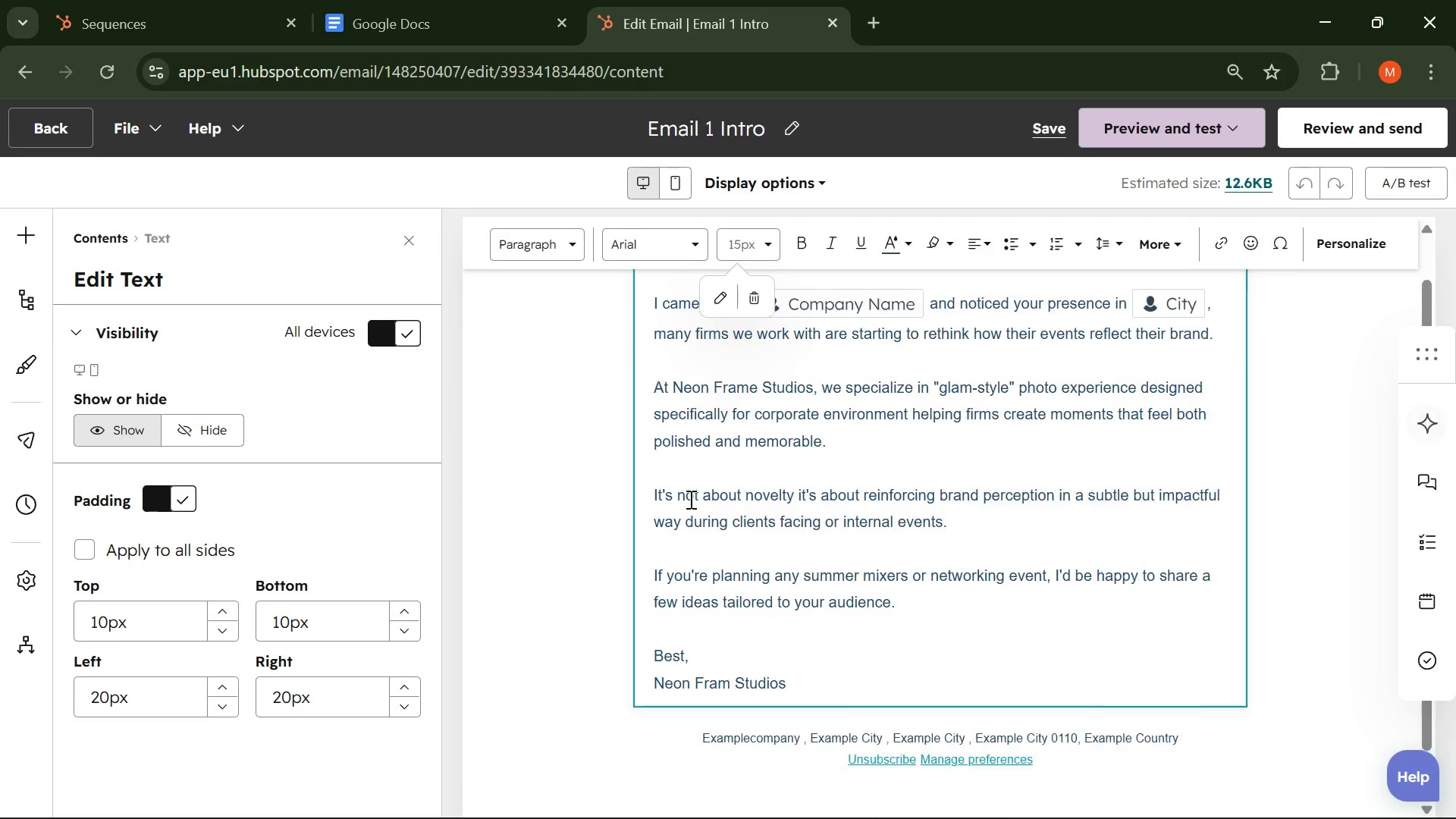 
left_click([704, 522])
 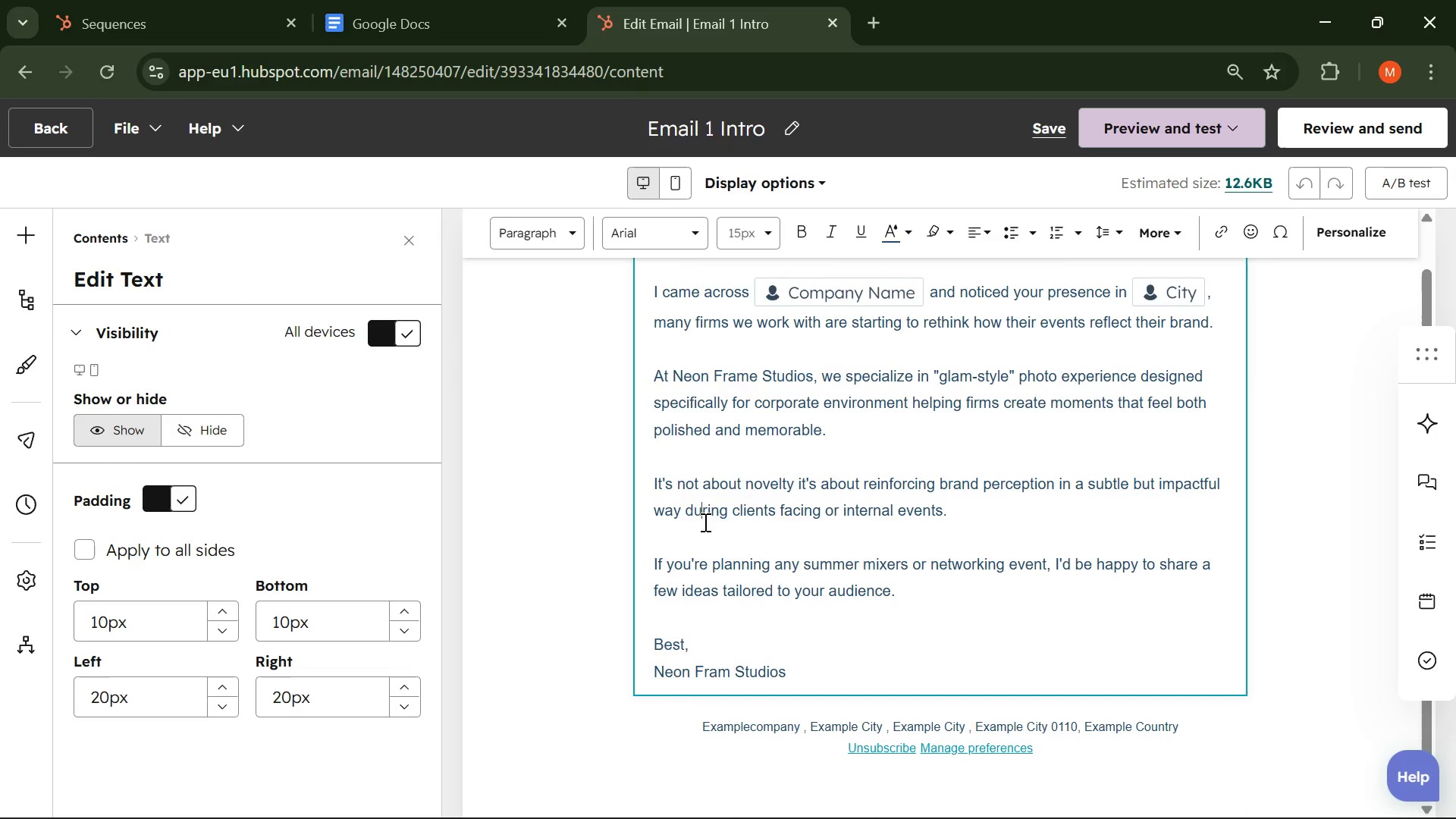 
key(Control+A)
 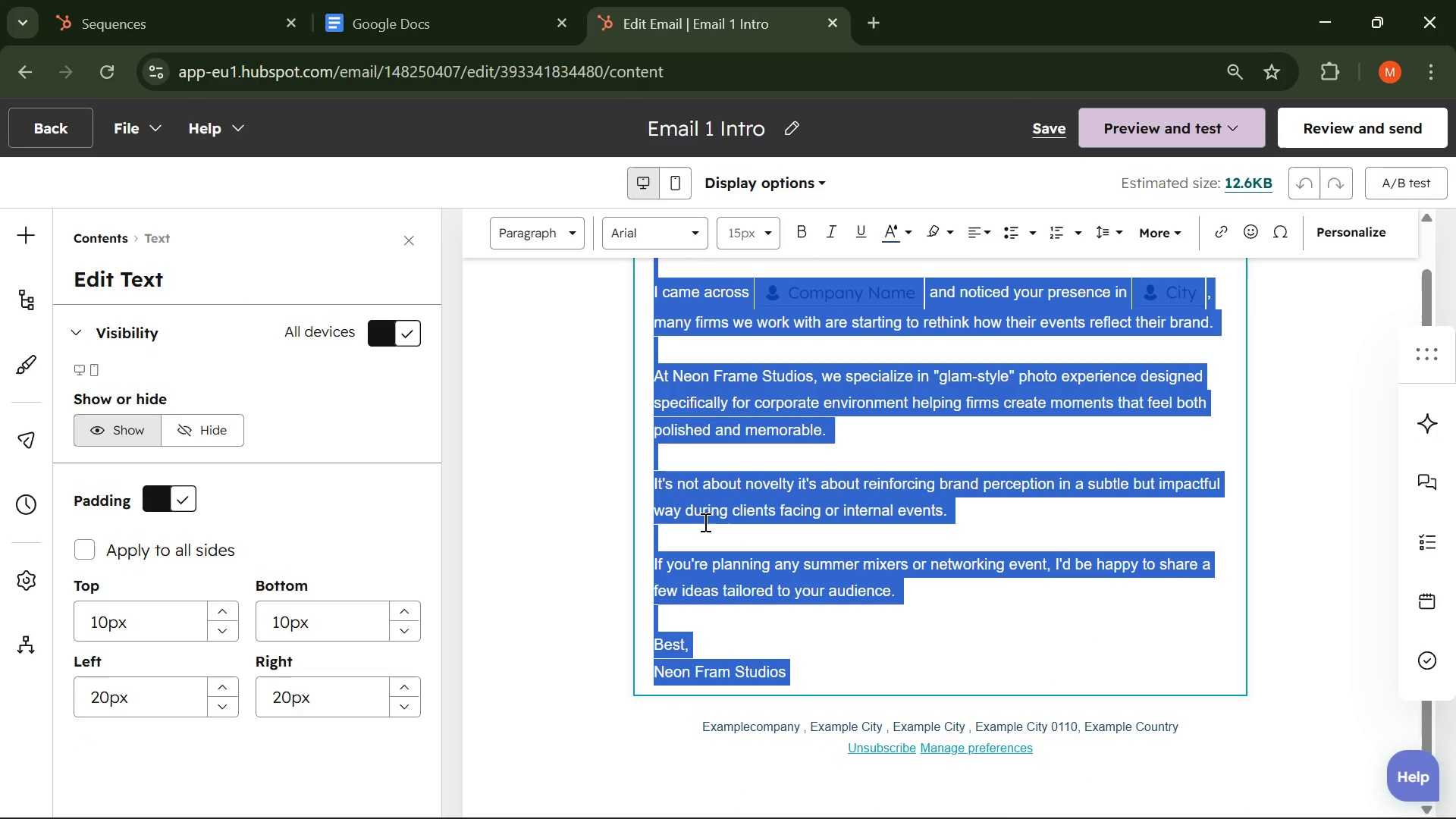 
key(Control+C)
 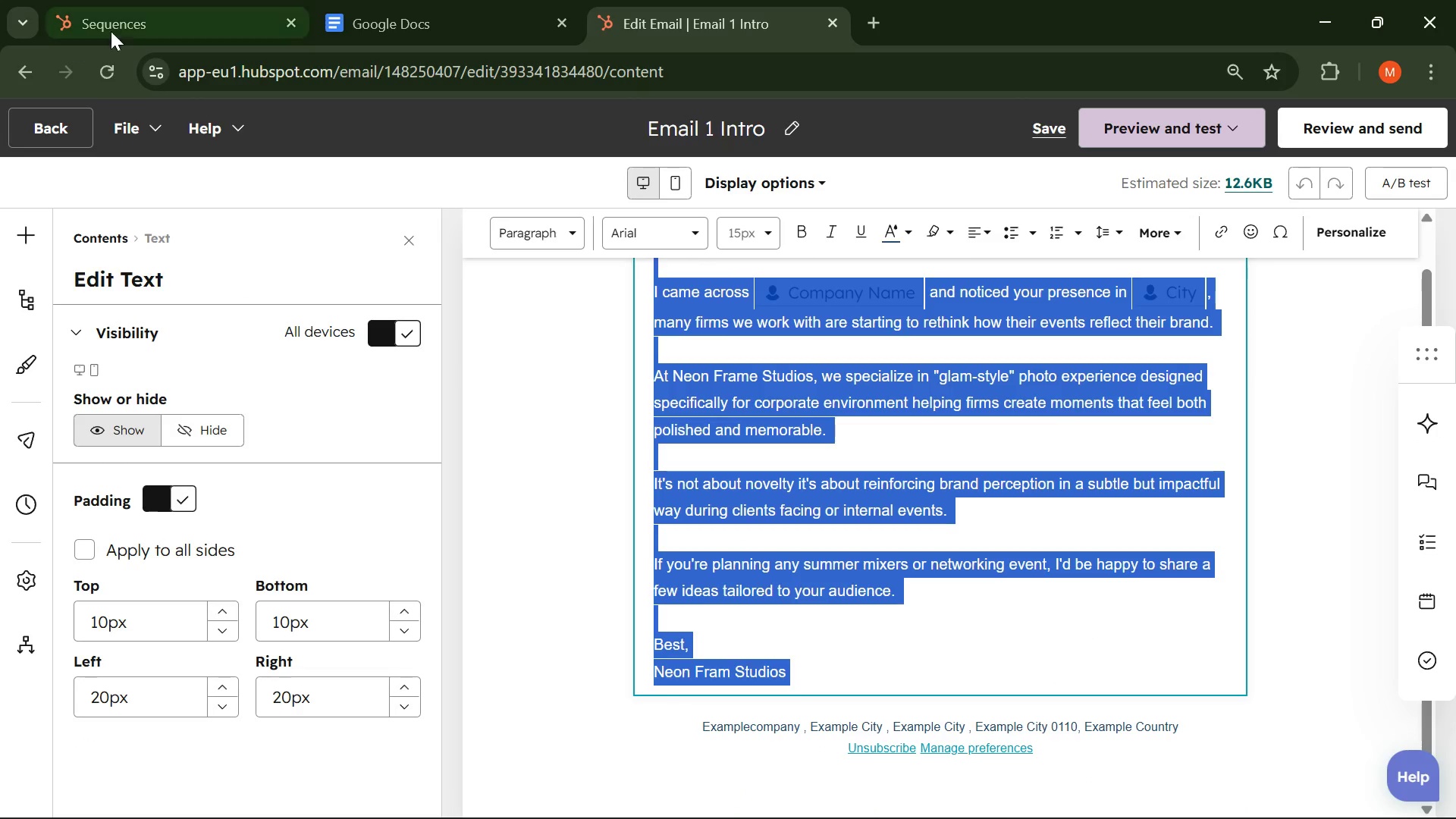 
left_click([154, 30])
 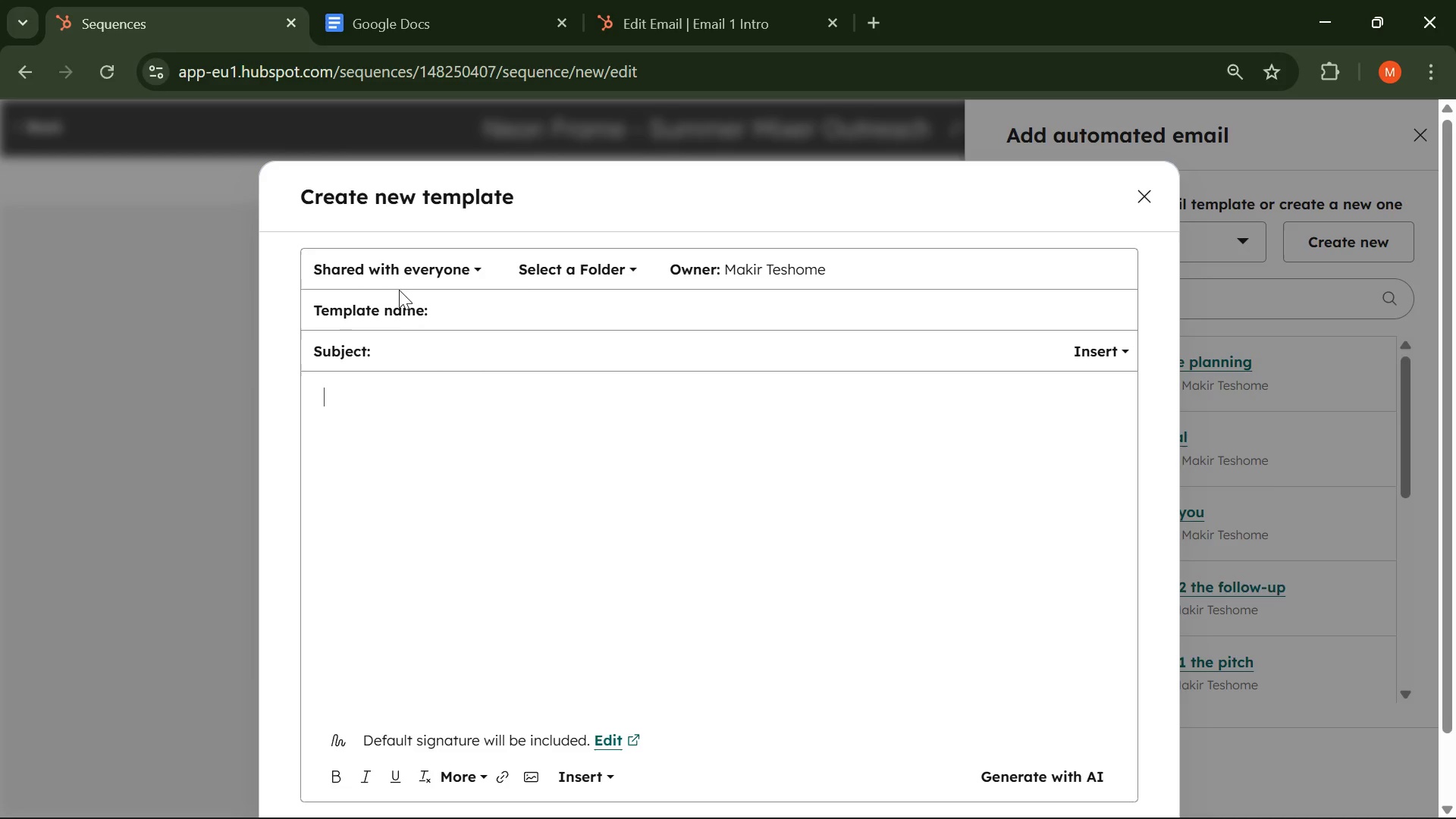 
key(Control+V)
 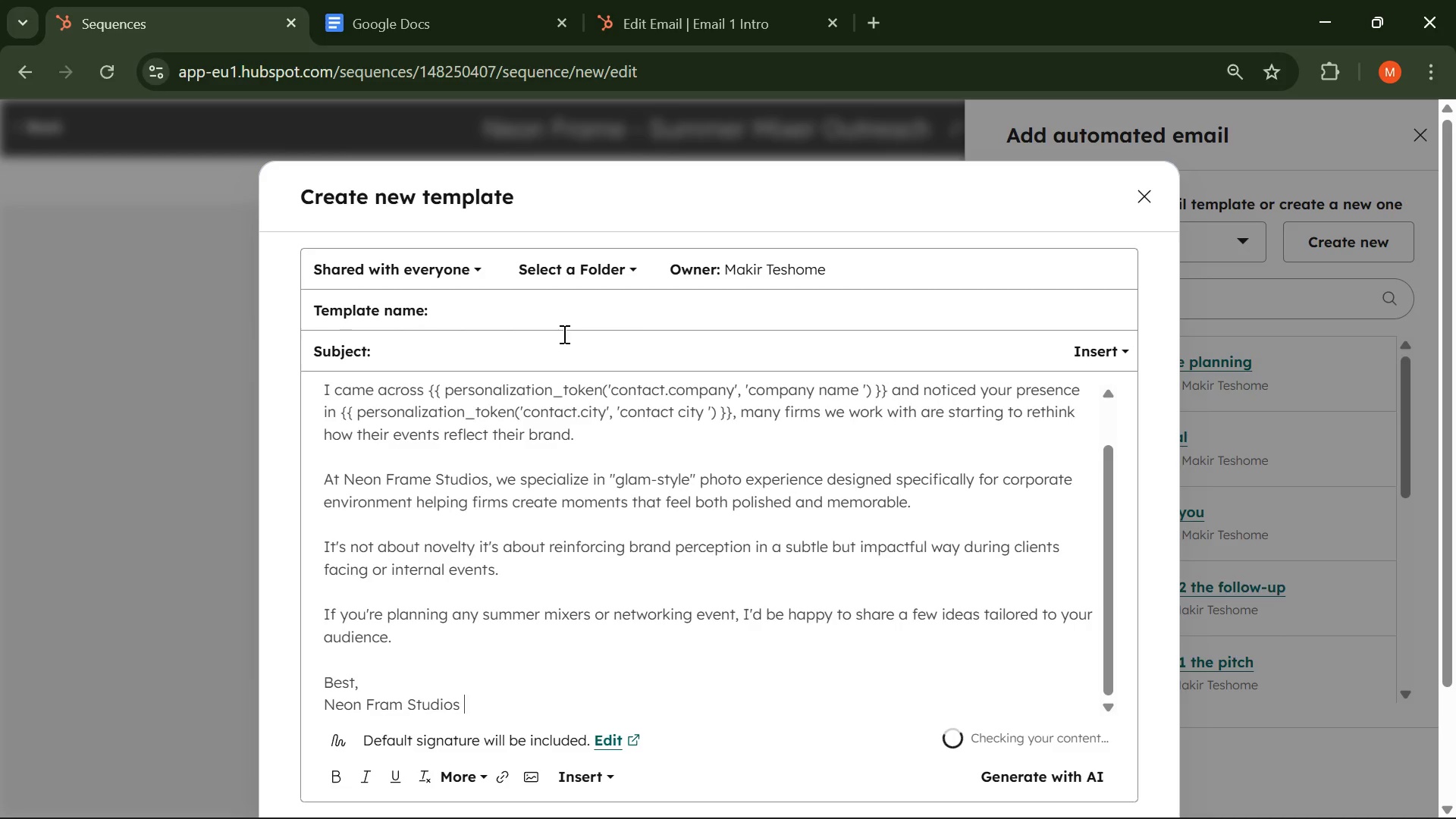 
left_click([462, 322])
 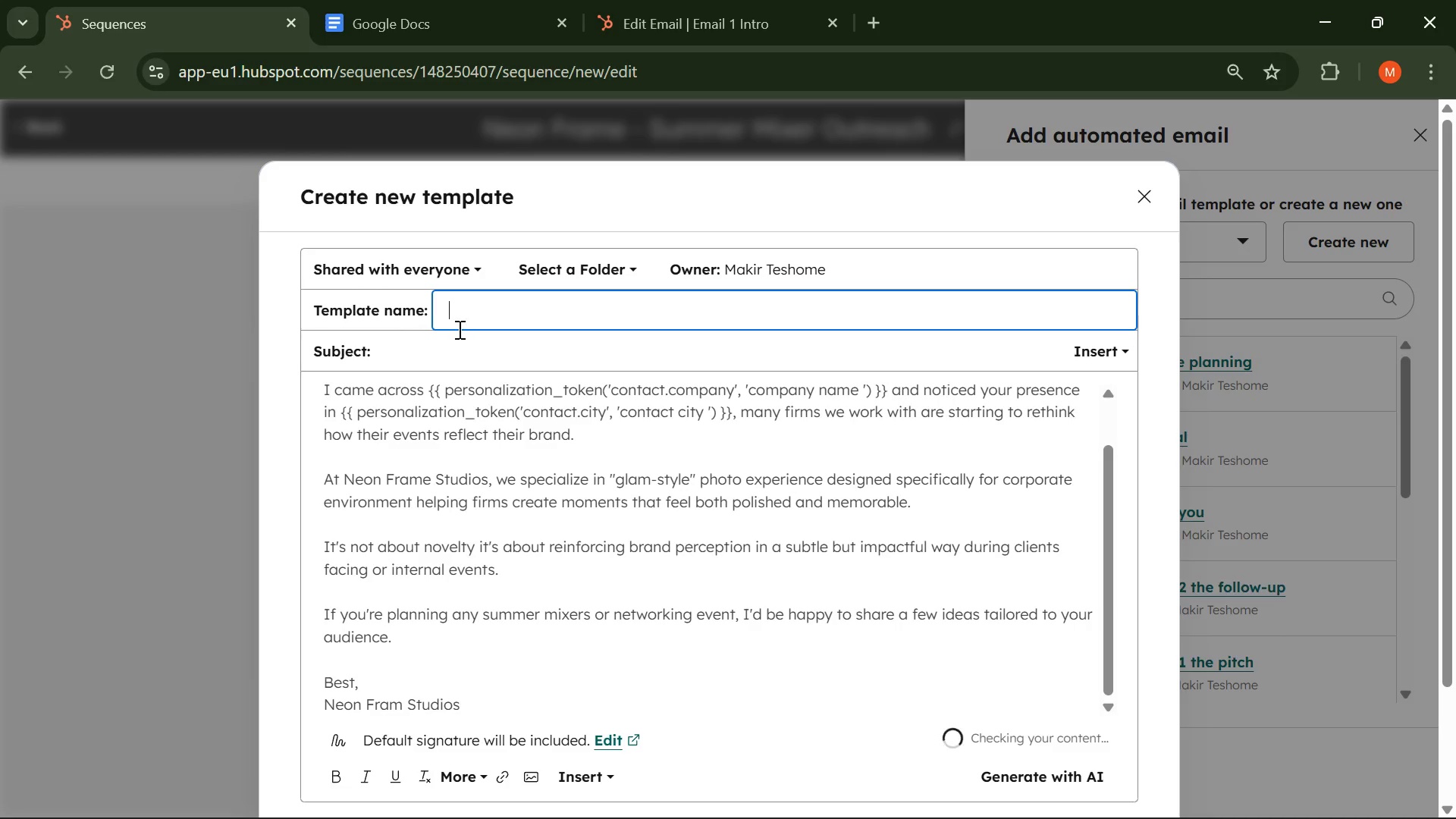 
left_click([453, 334])
 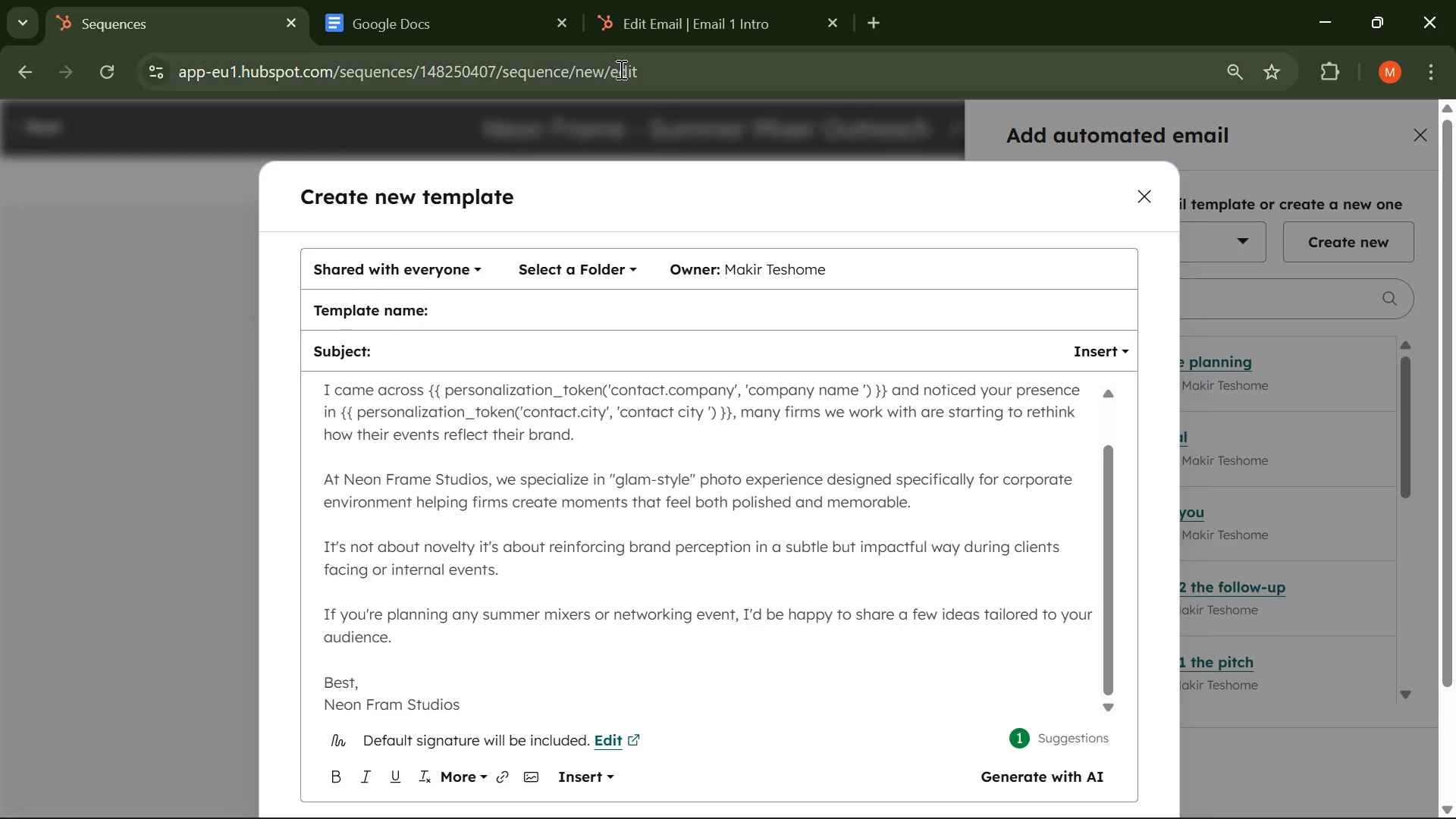 
left_click([645, 41])
 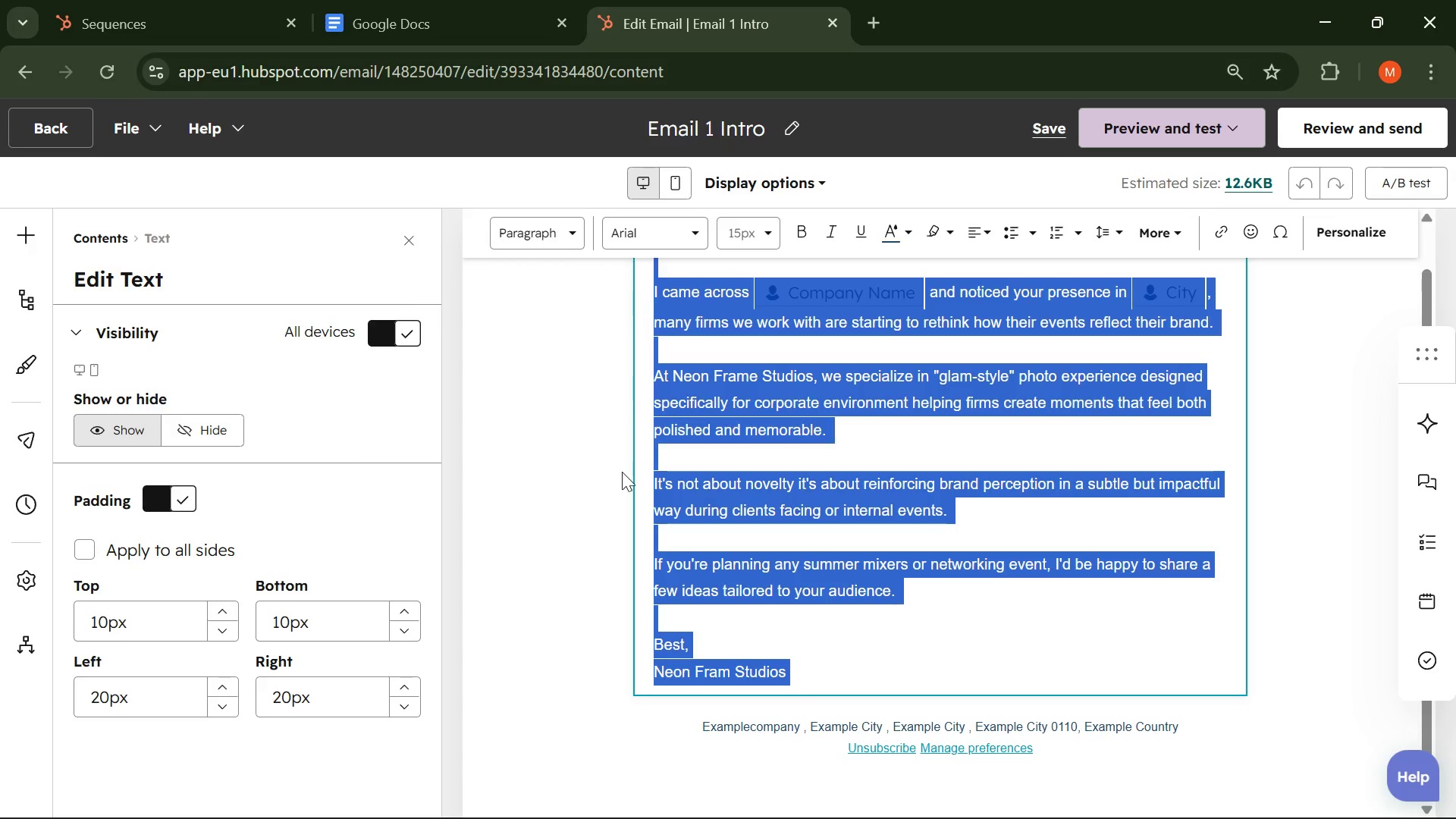 
left_click([620, 472])
 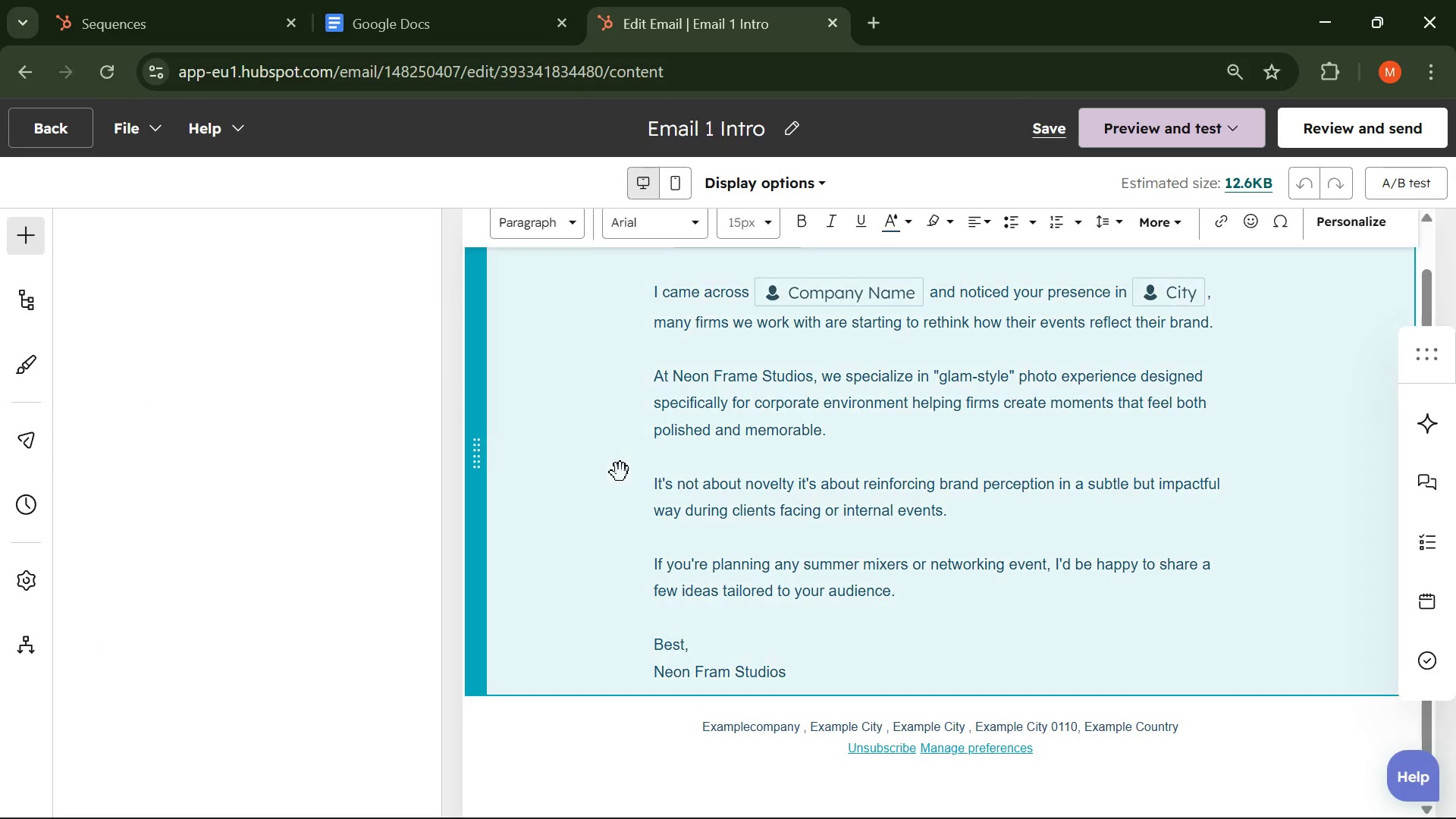 
scroll: coordinate [620, 472], scroll_direction: up, amount: 12.0
 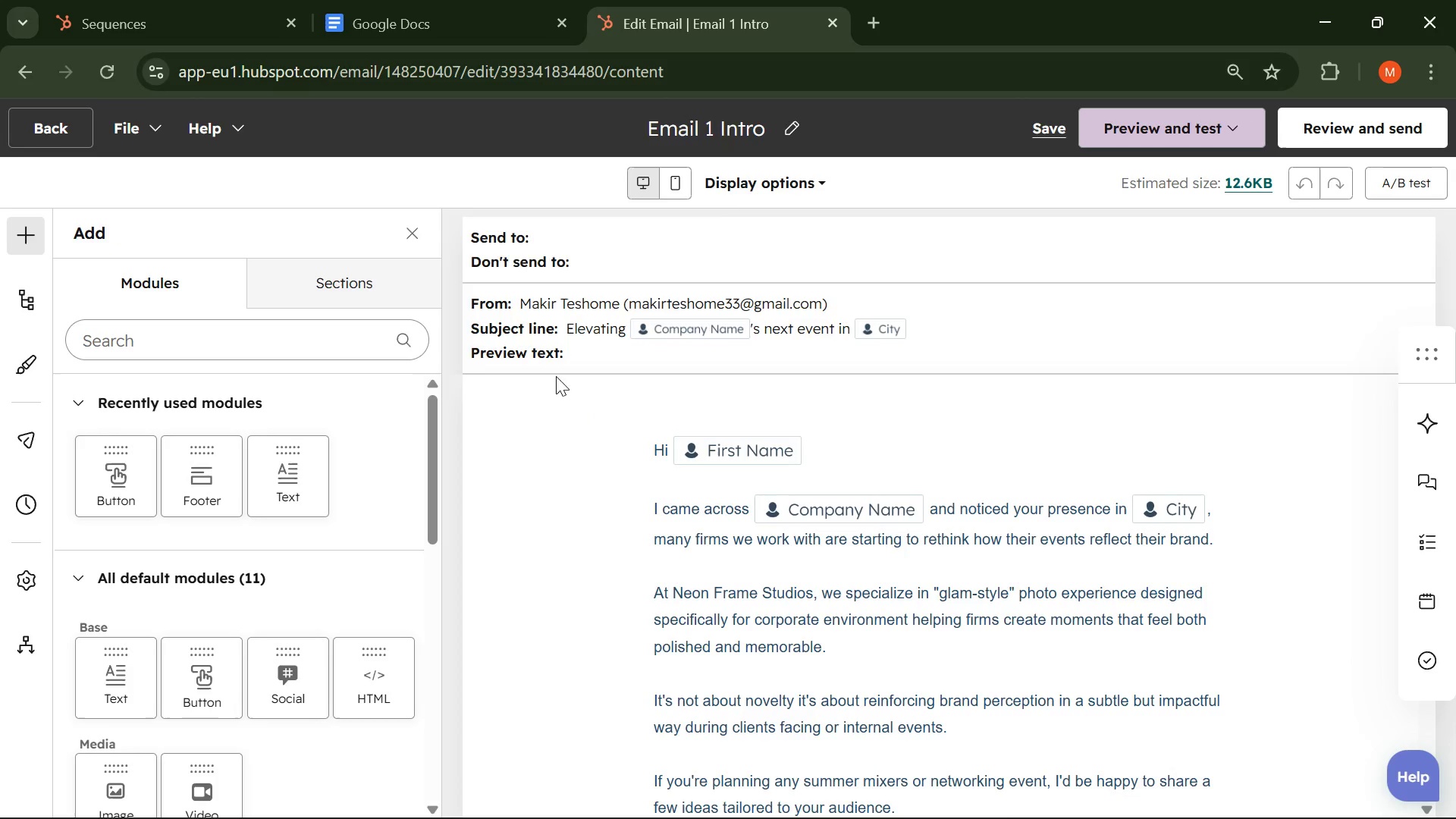 
left_click([567, 304])
 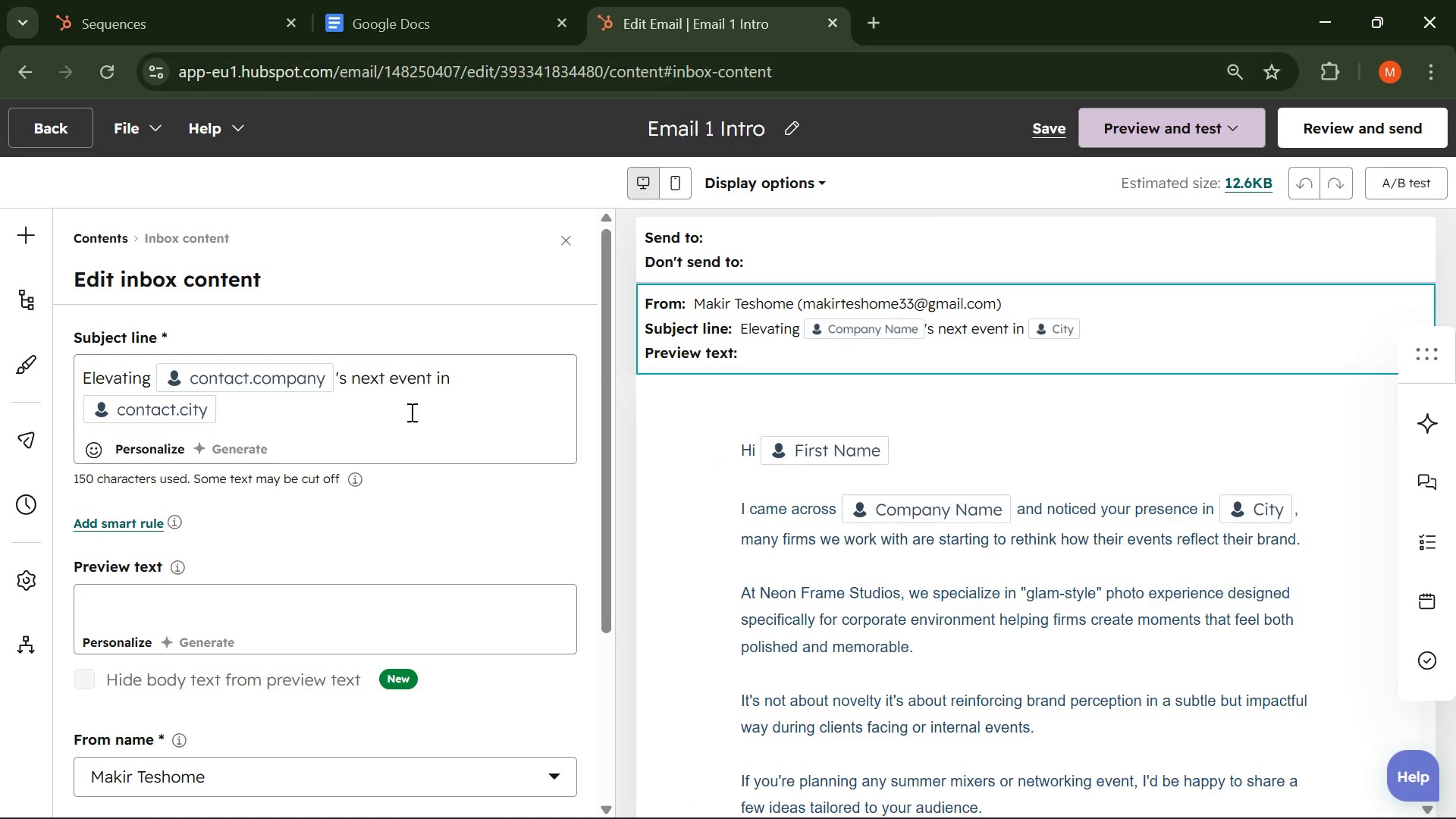 
left_click([226, 425])
 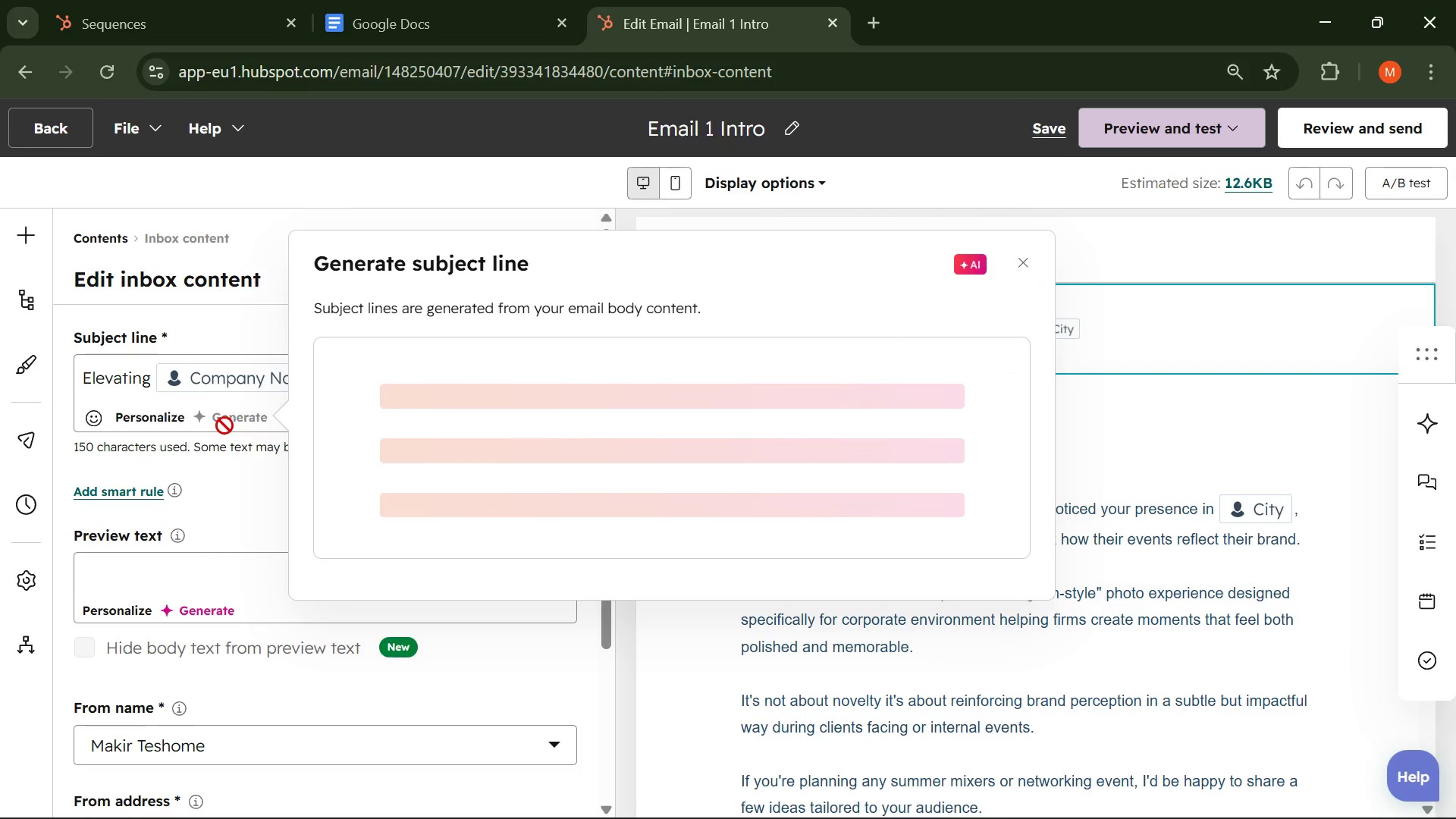 
left_click([187, 397])
 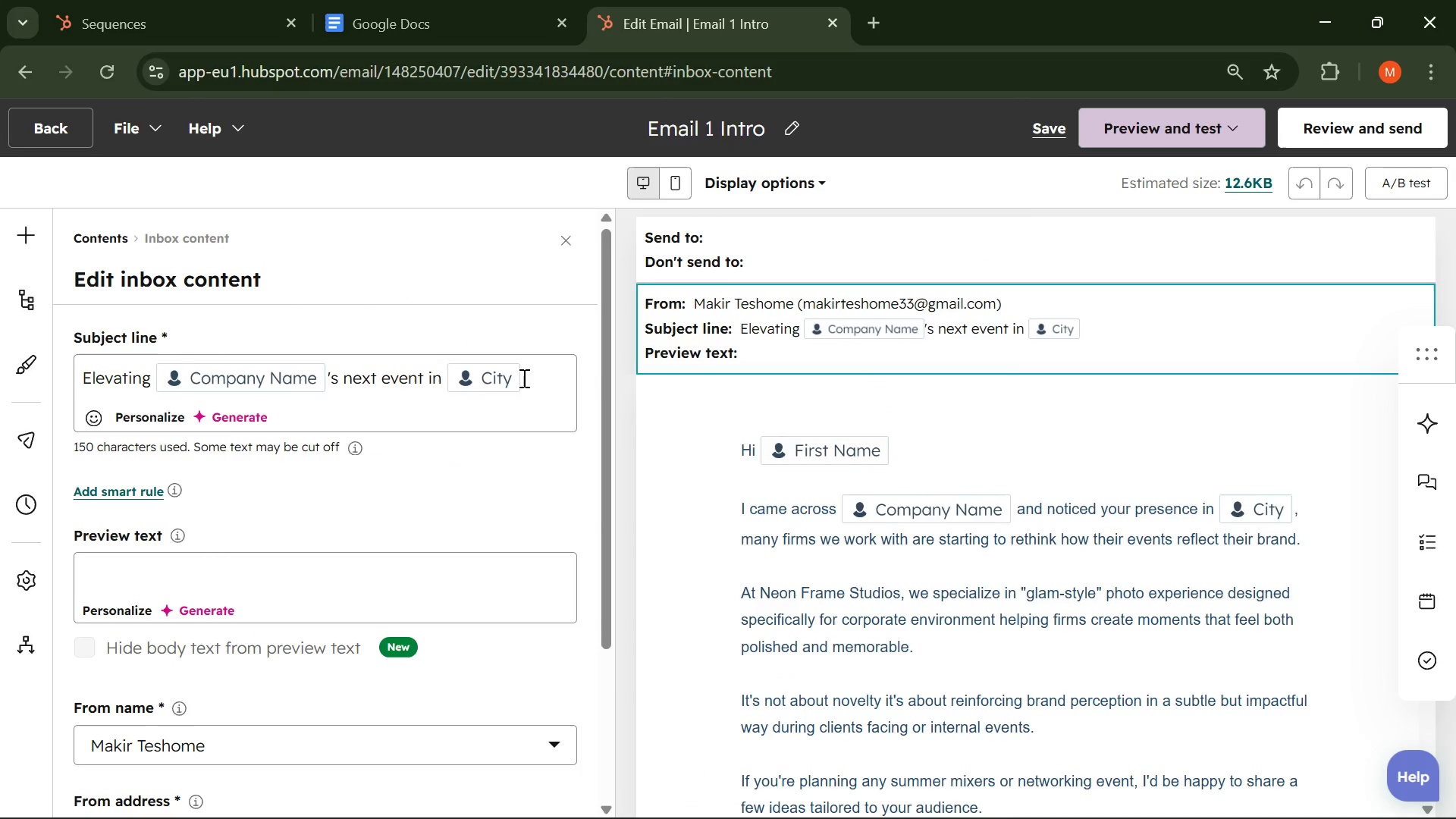 
left_click([529, 375])
 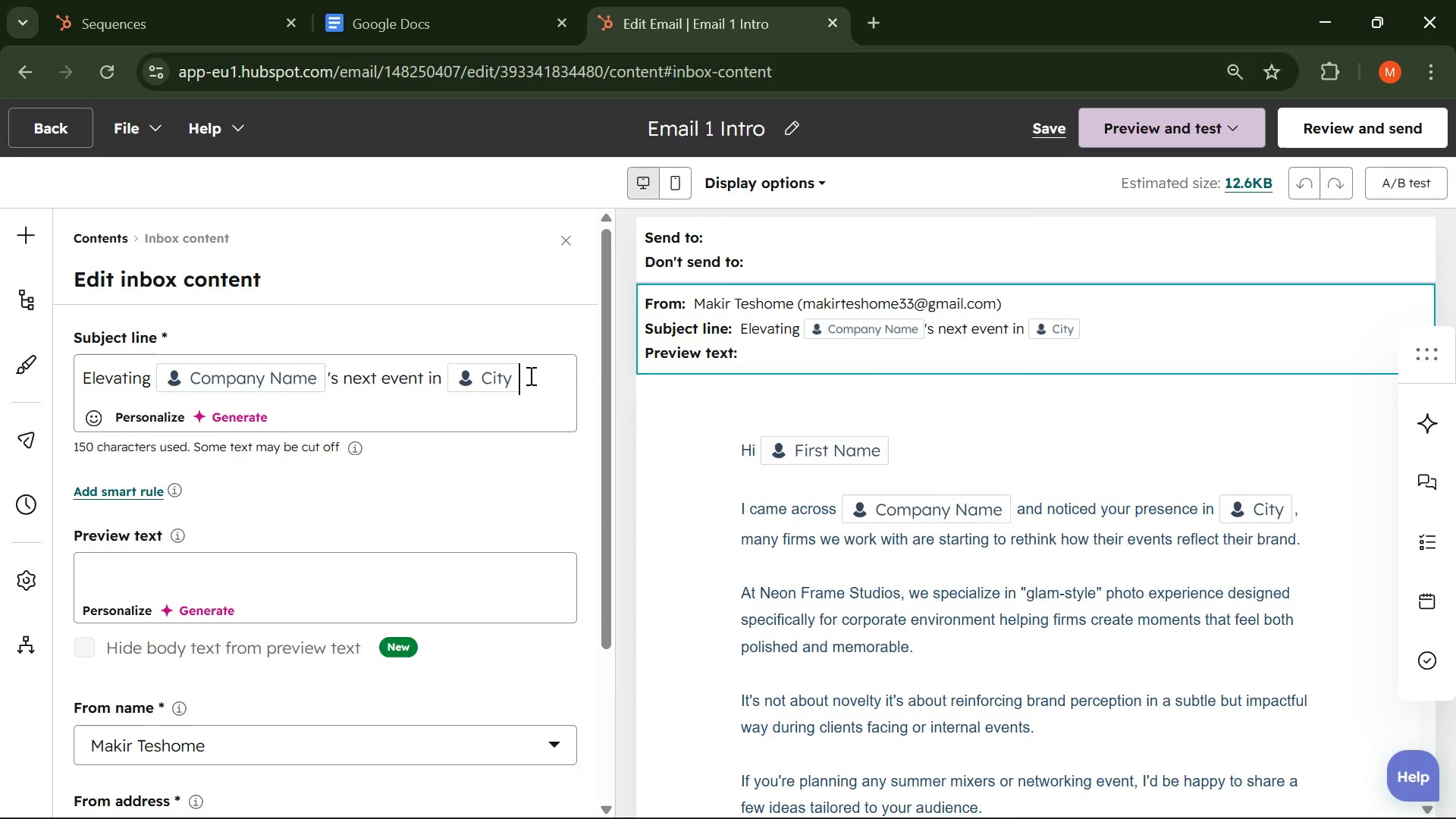 
key(Control+A)
 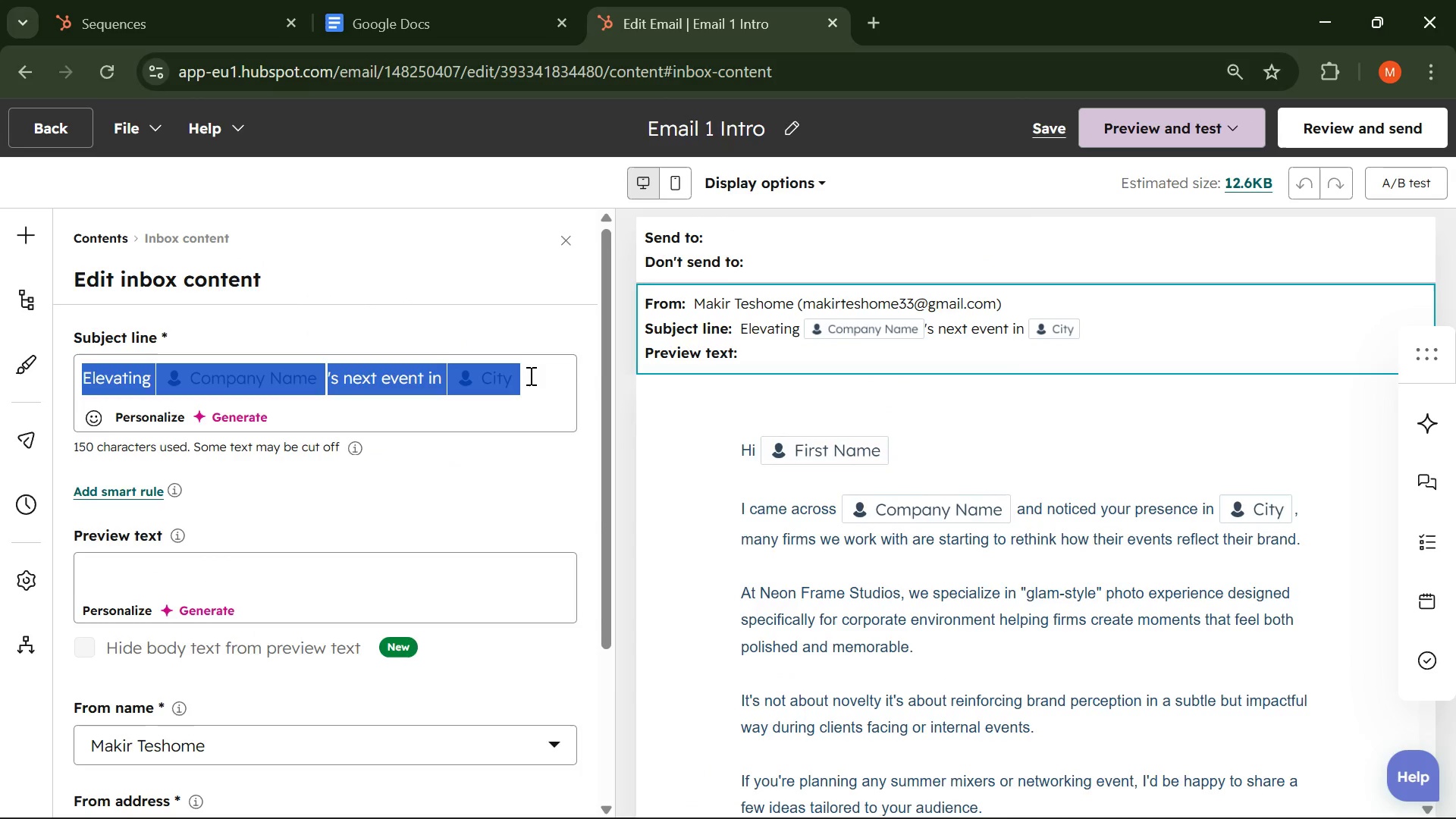 
key(Control+C)
 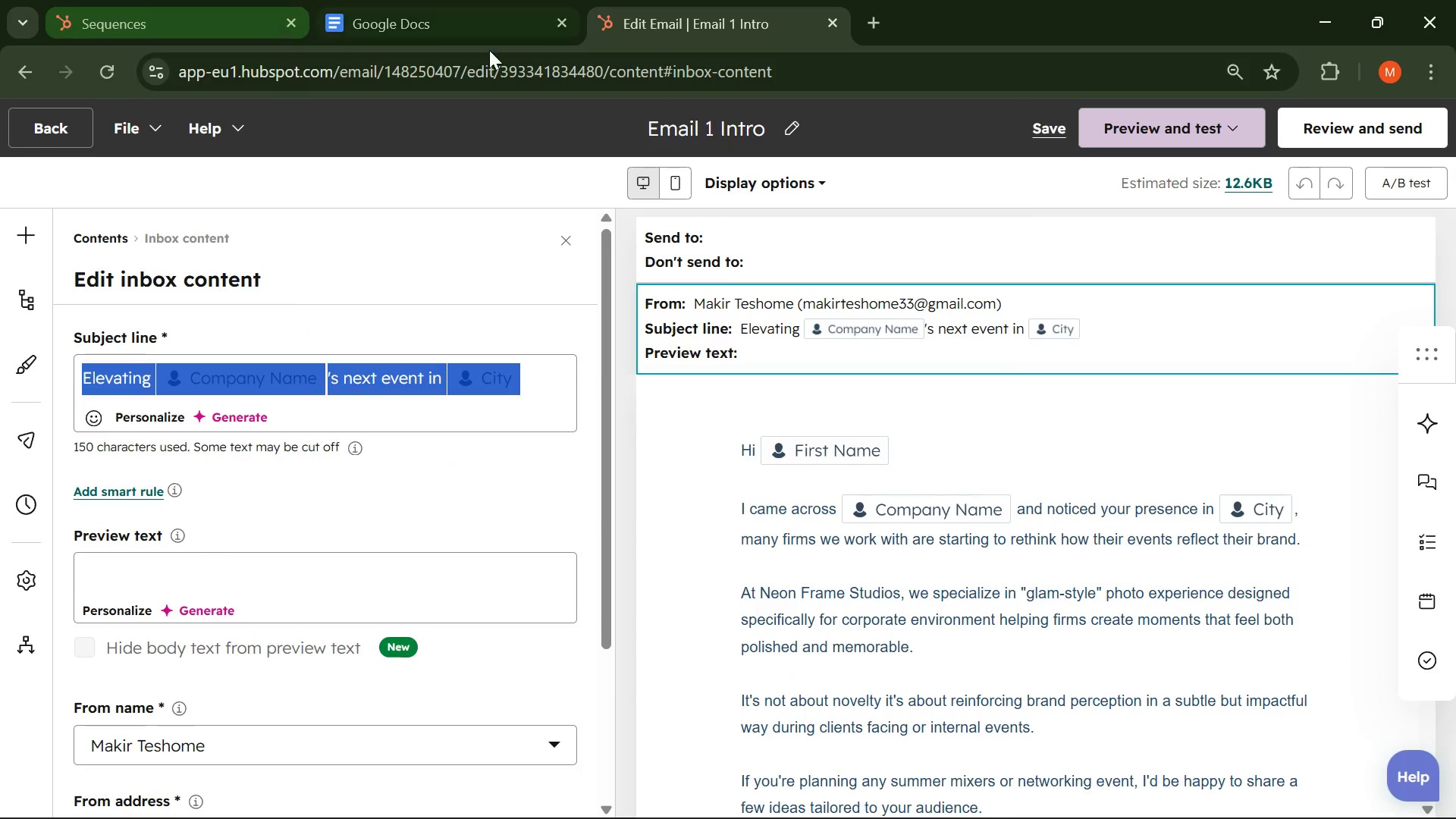 
left_click_drag(start_coordinate=[642, 17], to_coordinate=[408, 44])
 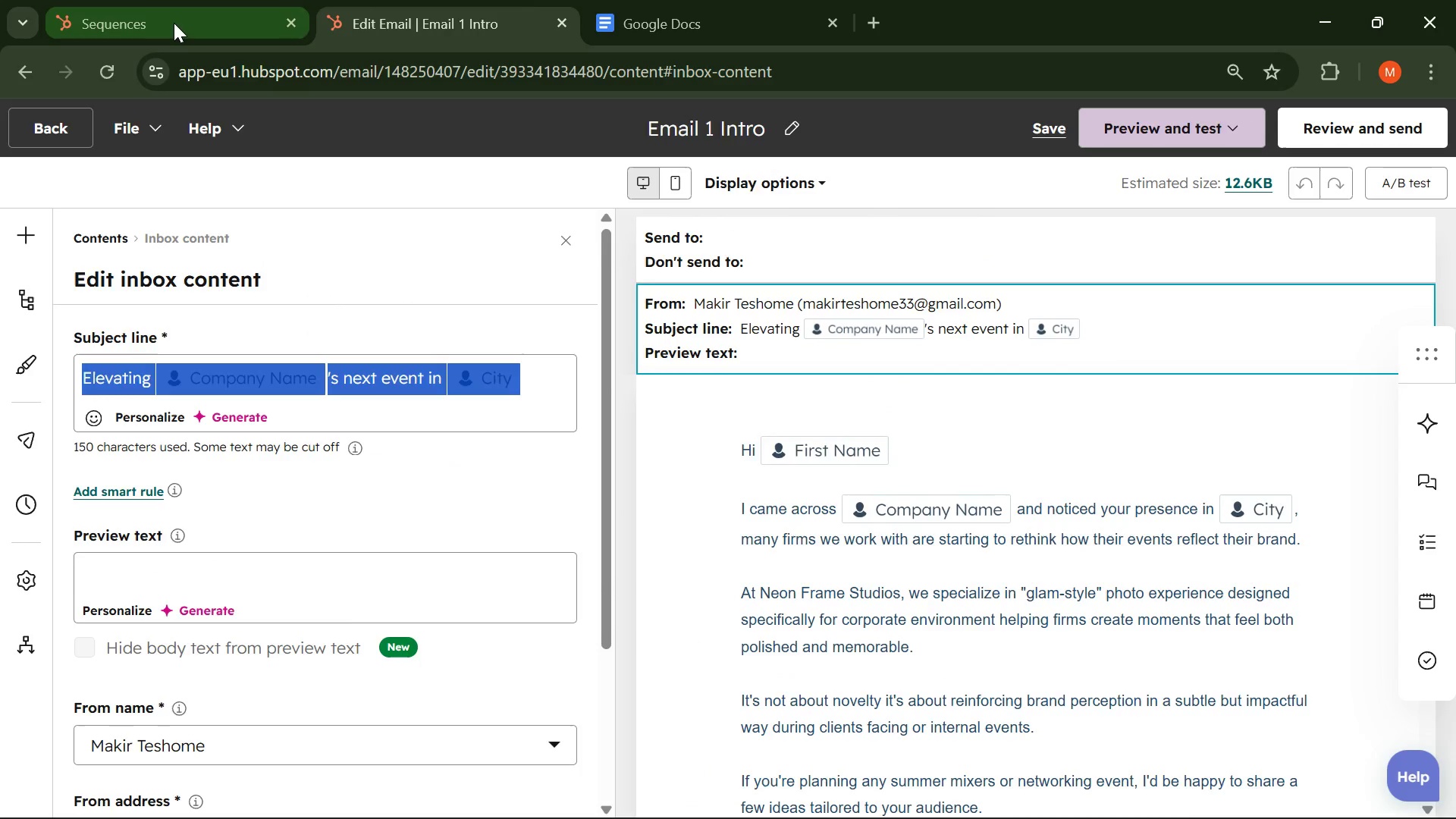 
left_click([174, 23])
 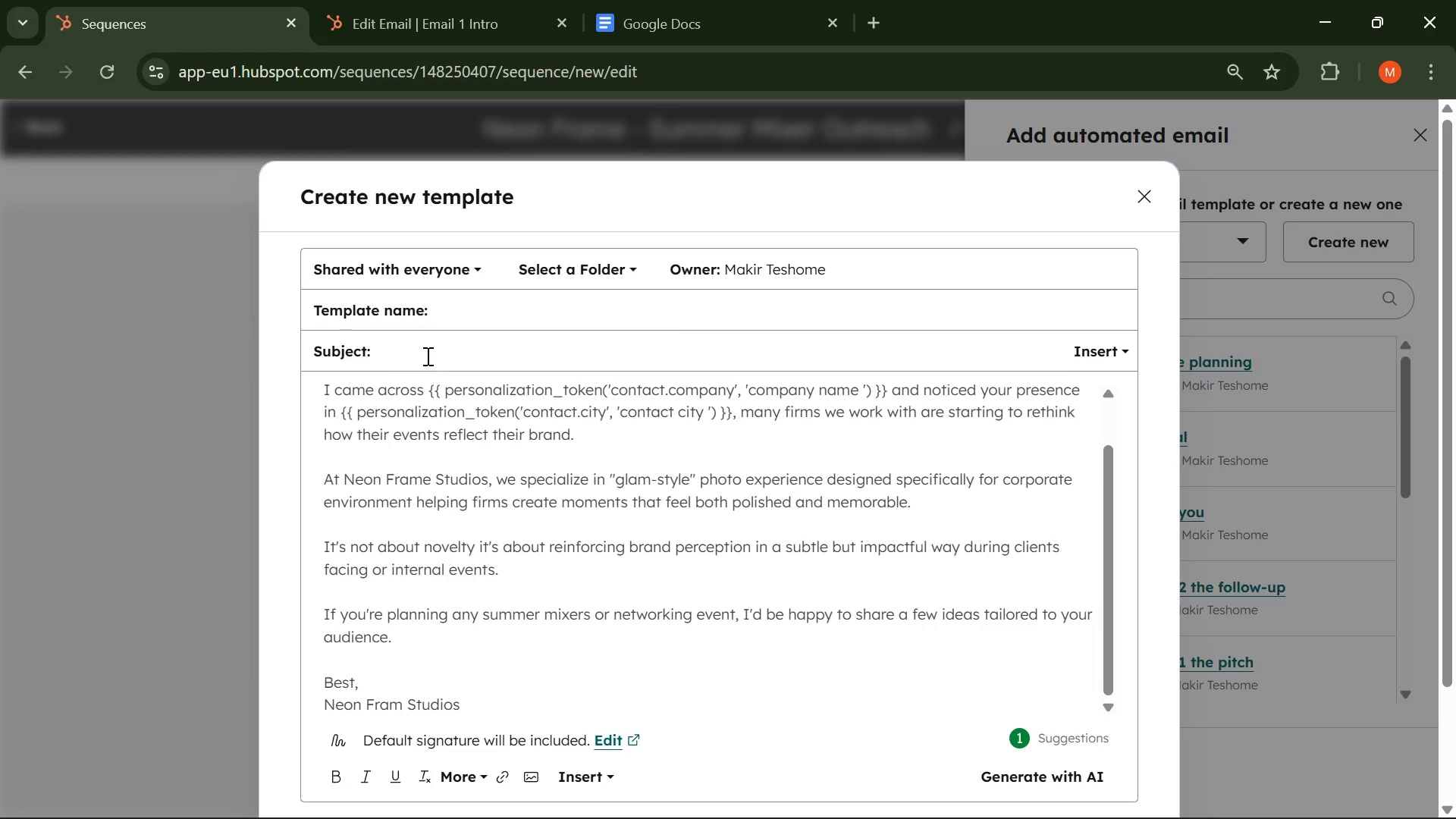 
key(Control+V)
 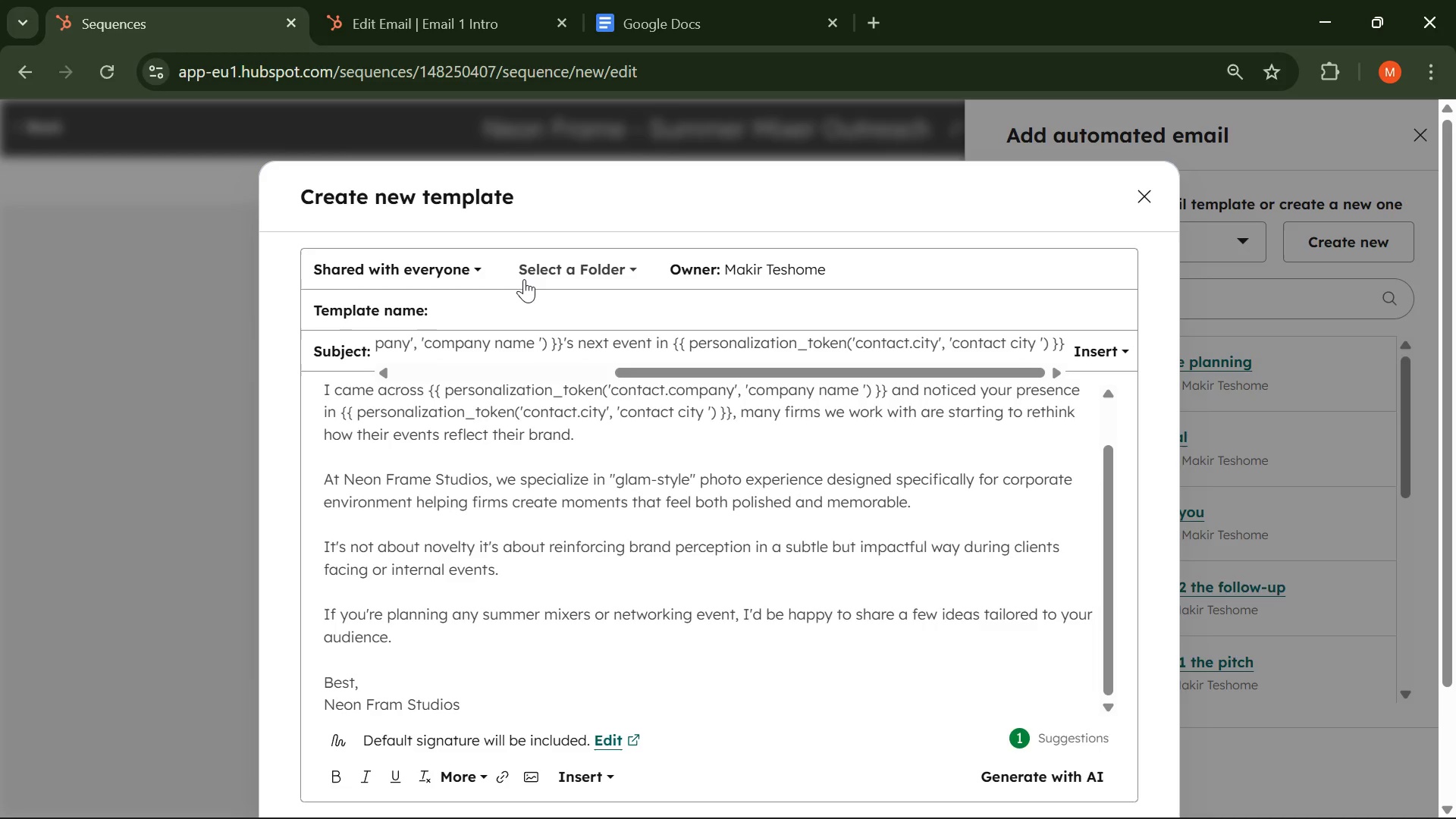 
left_click([490, 295])
 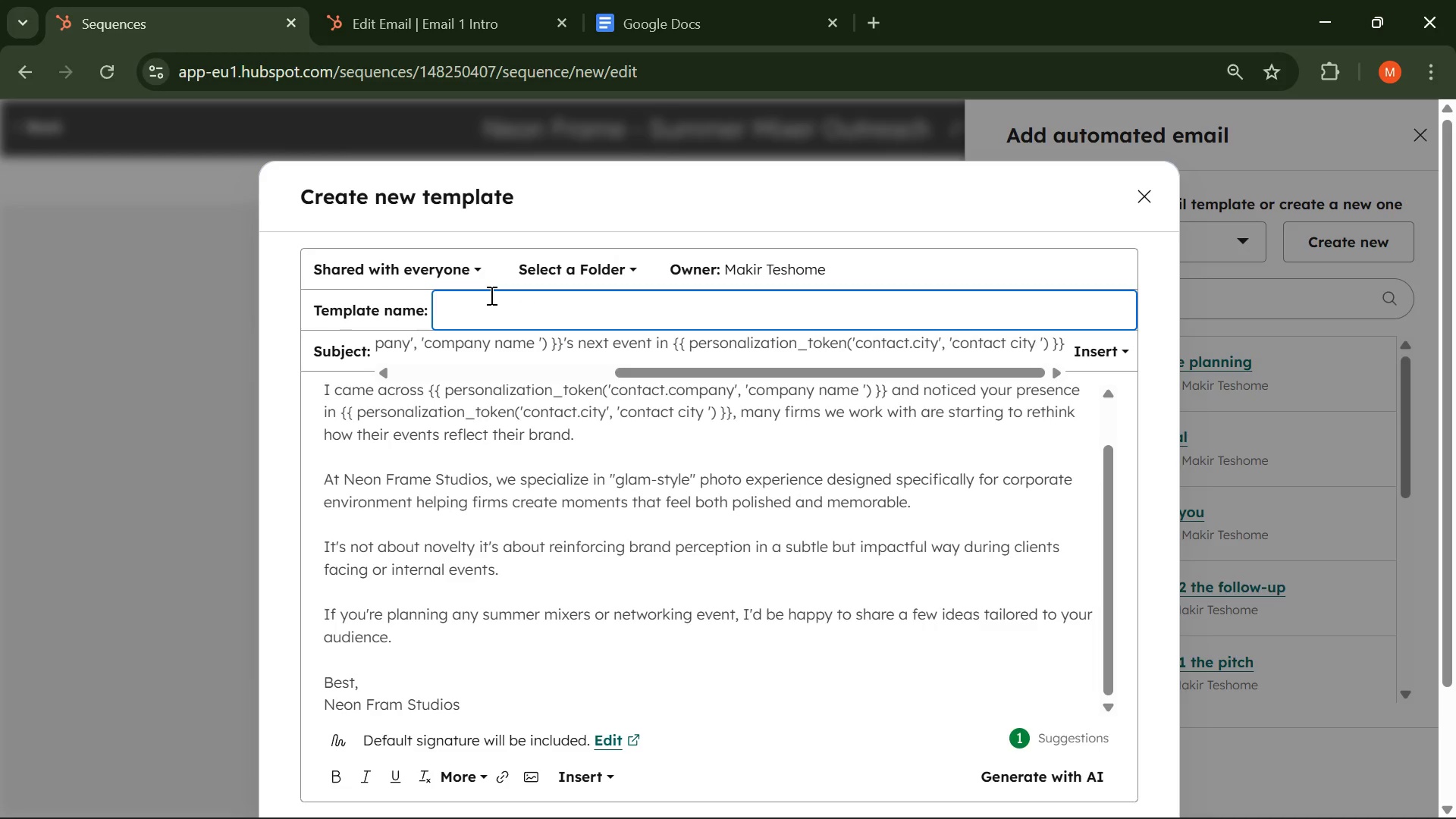 
type(Email 1 Intro )
 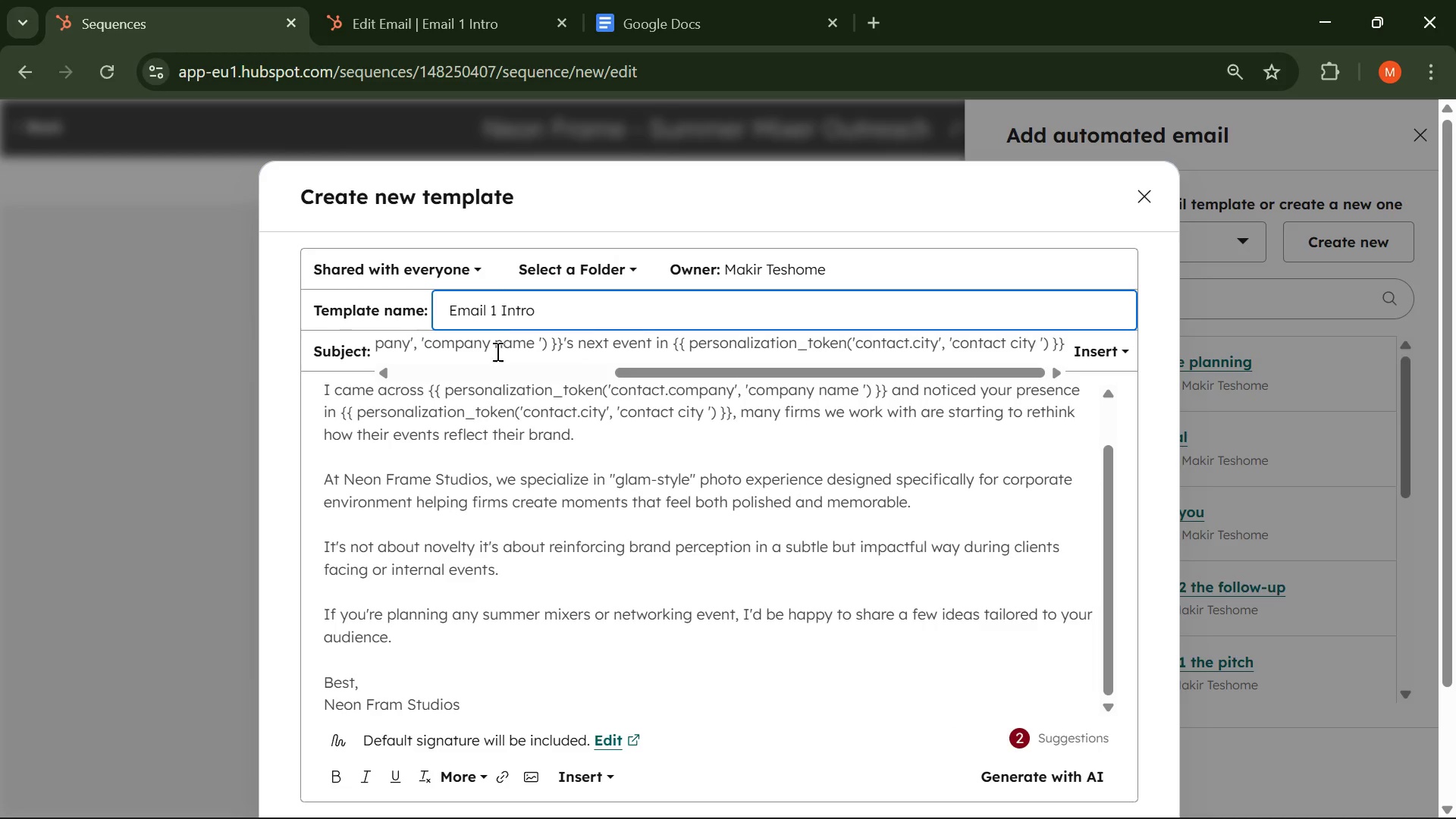 
left_click([549, 509])
 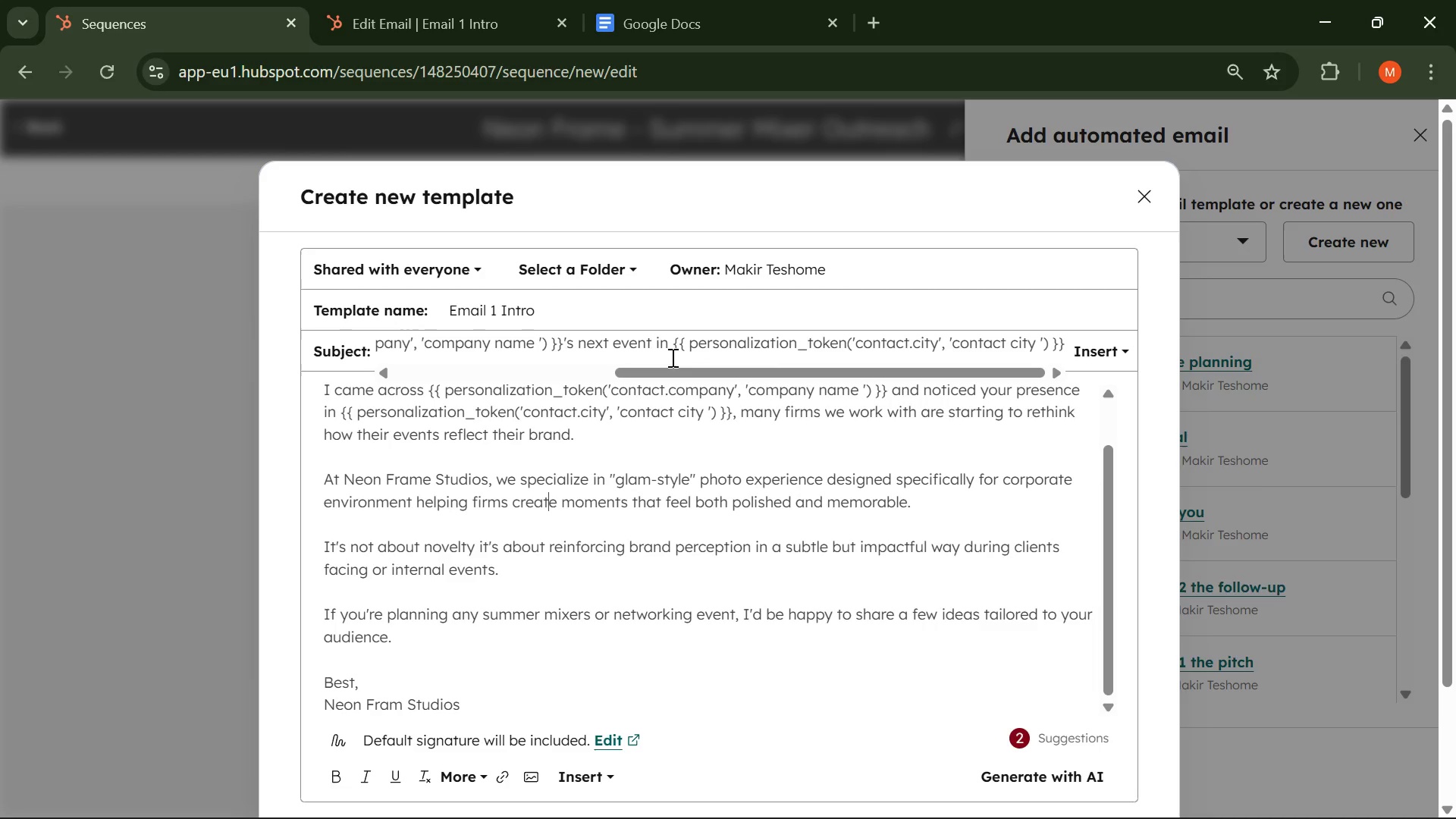 
left_click_drag(start_coordinate=[671, 340], to_coordinate=[1148, 354])
 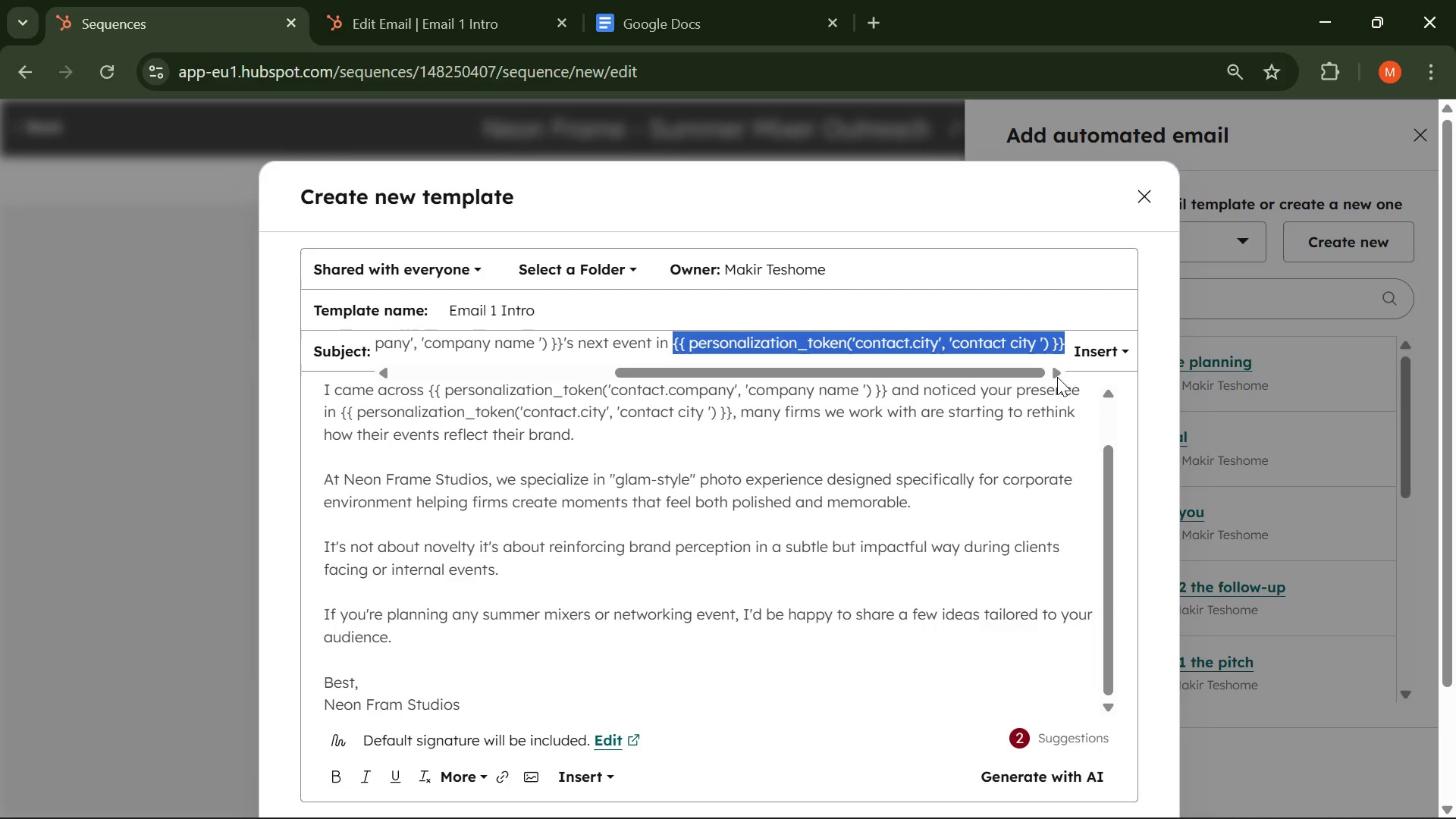 
left_click([1106, 353])
 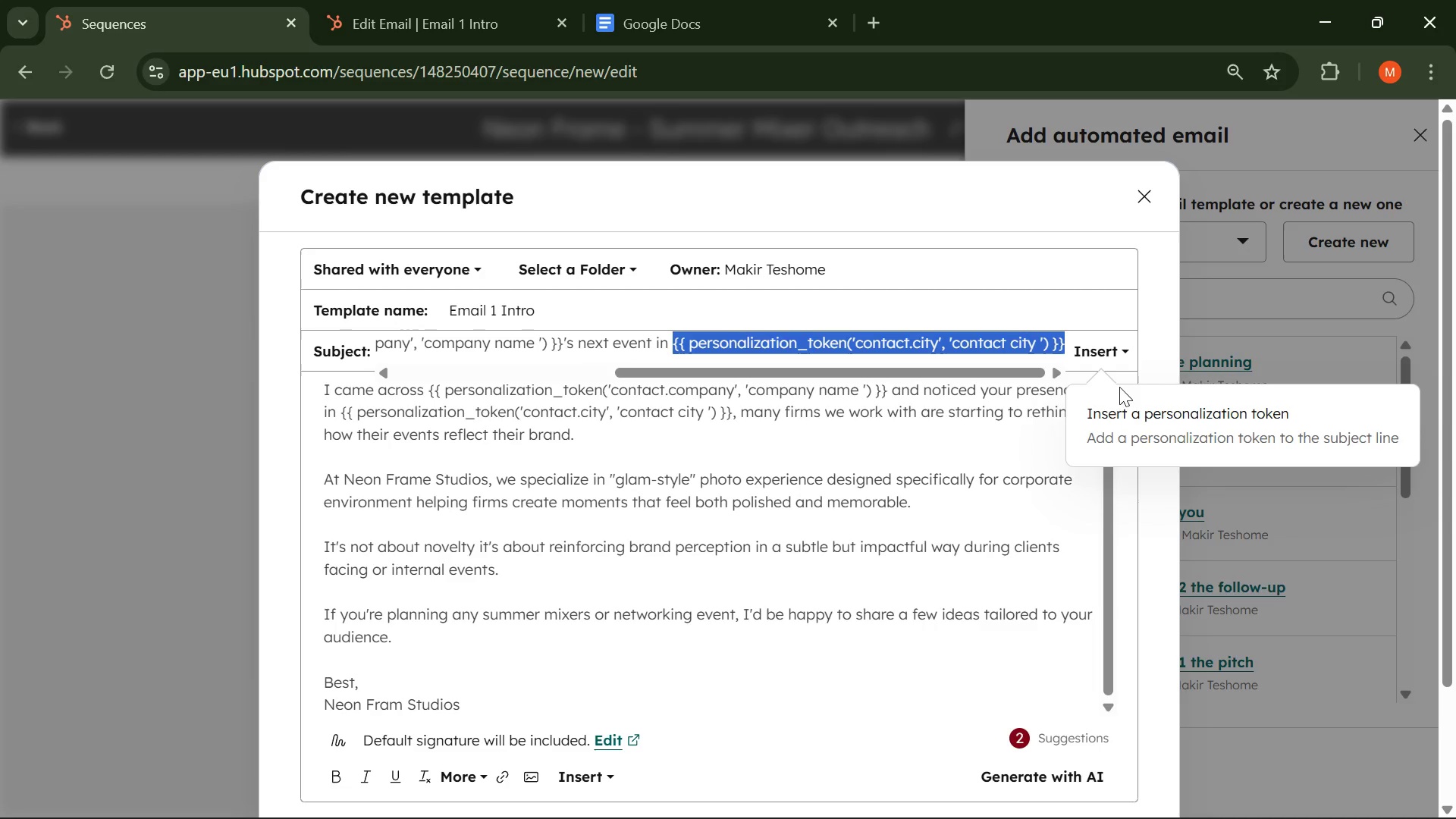 
left_click([1122, 399])
 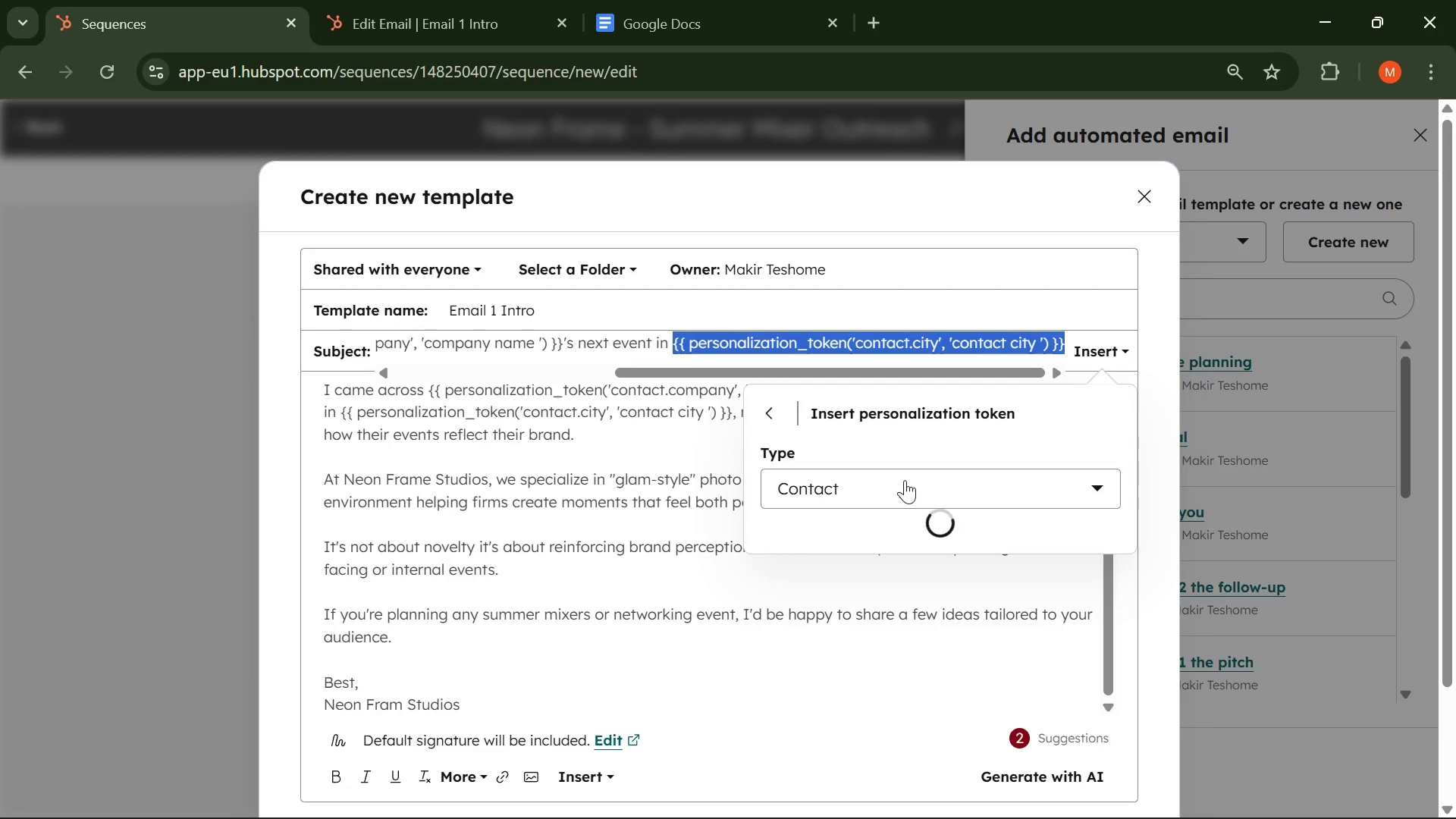 
left_click([905, 480])
 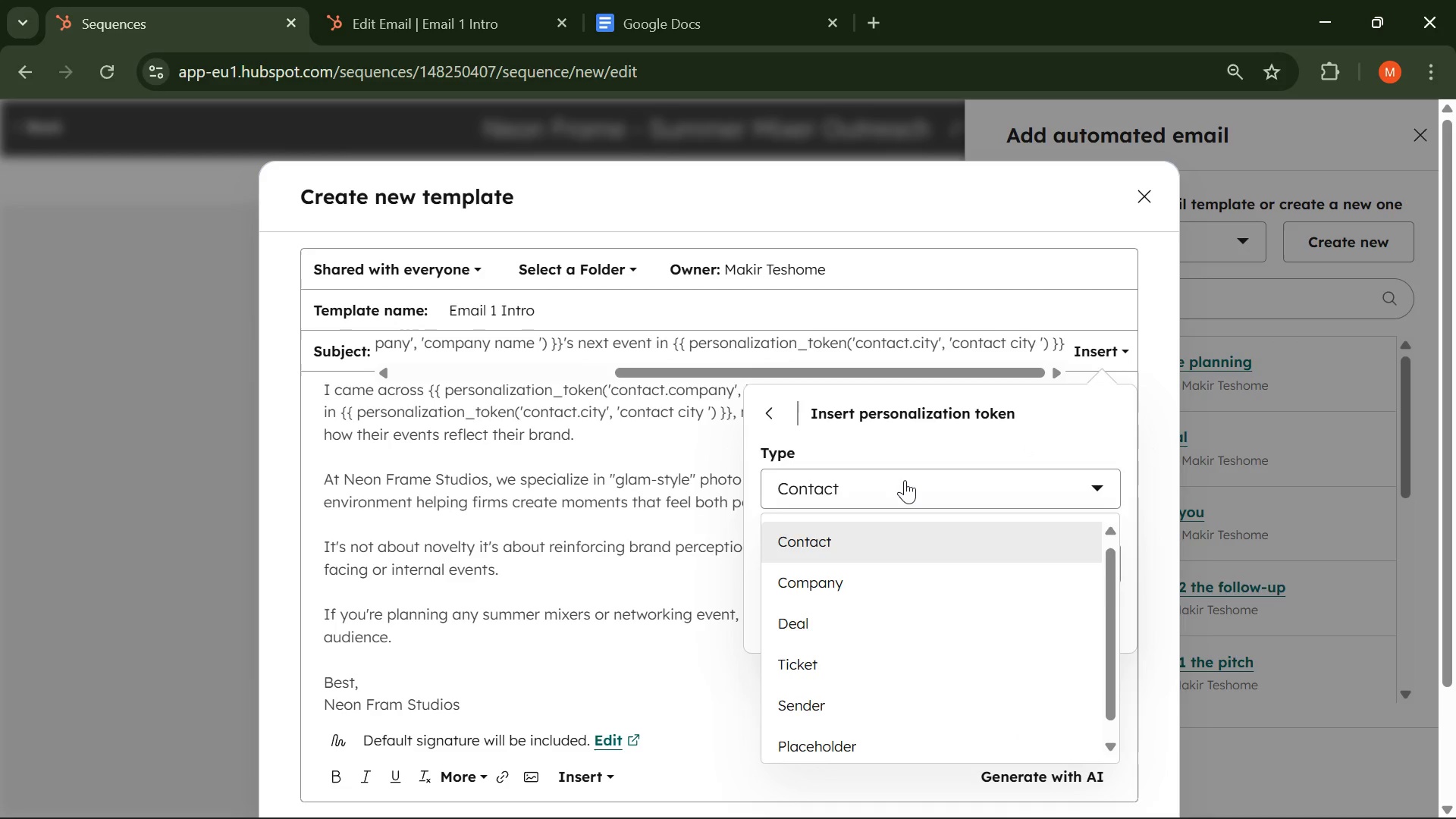 
left_click([905, 480])
 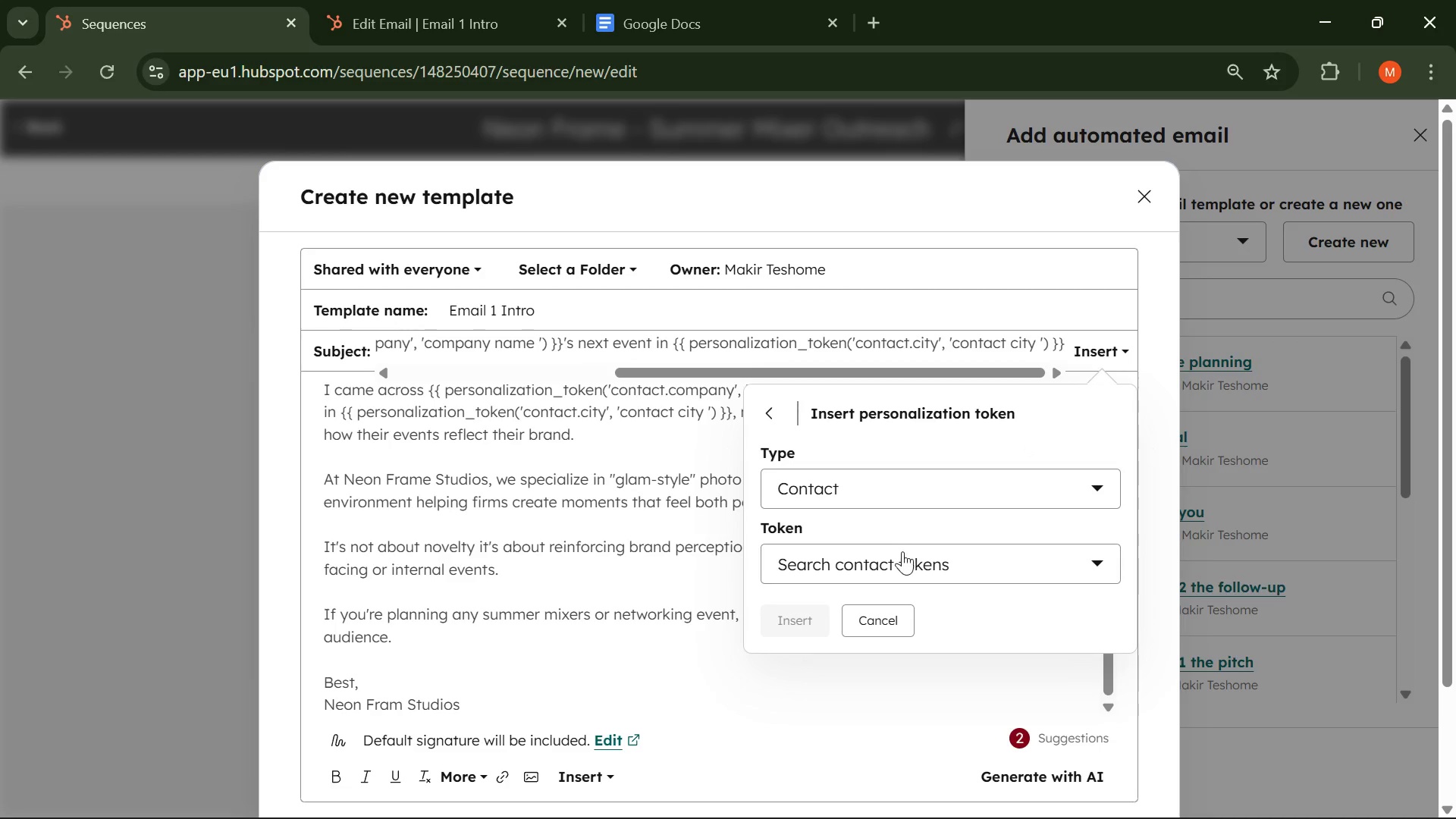 
left_click([902, 553])
 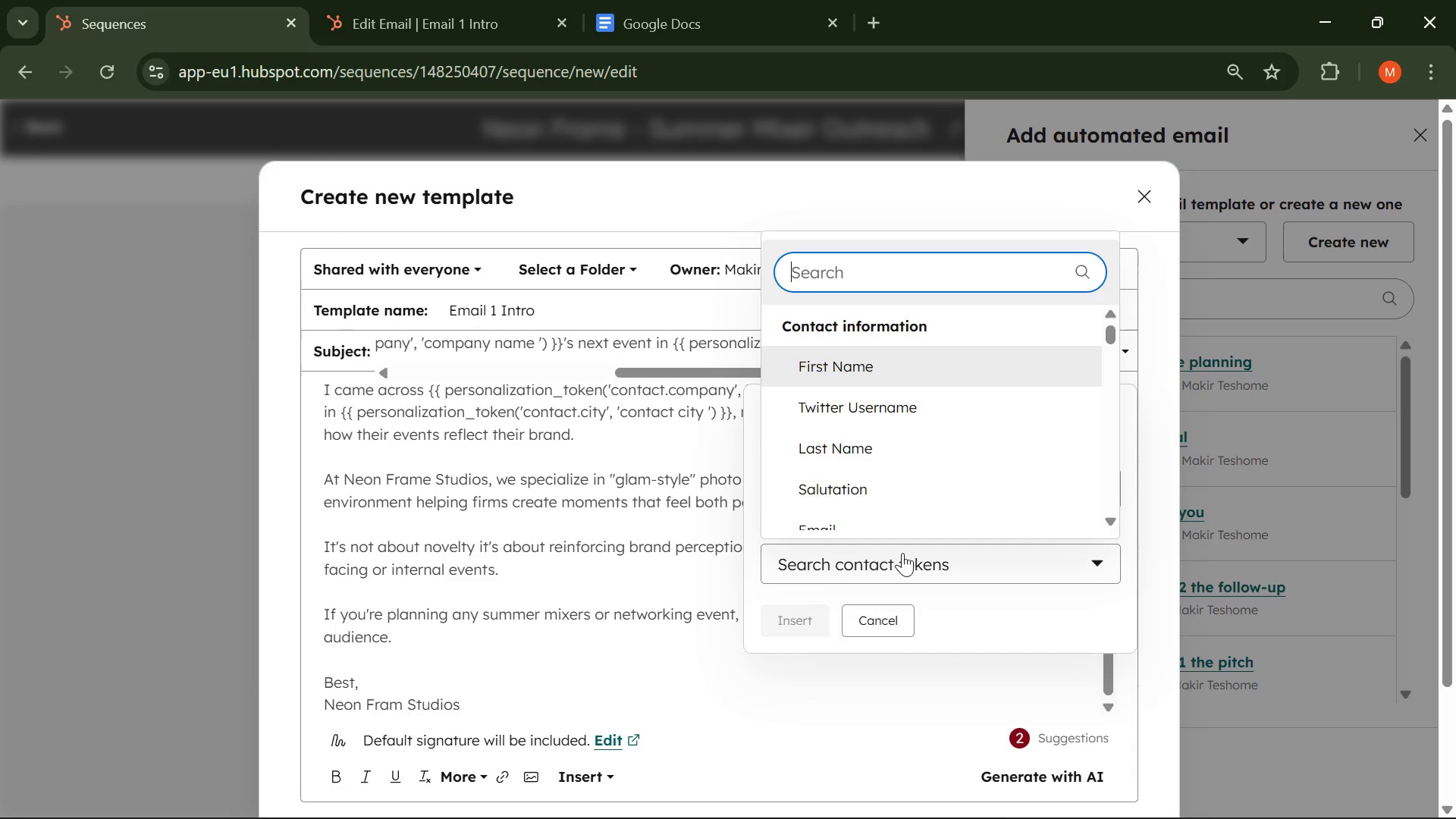 
type(Cit)
 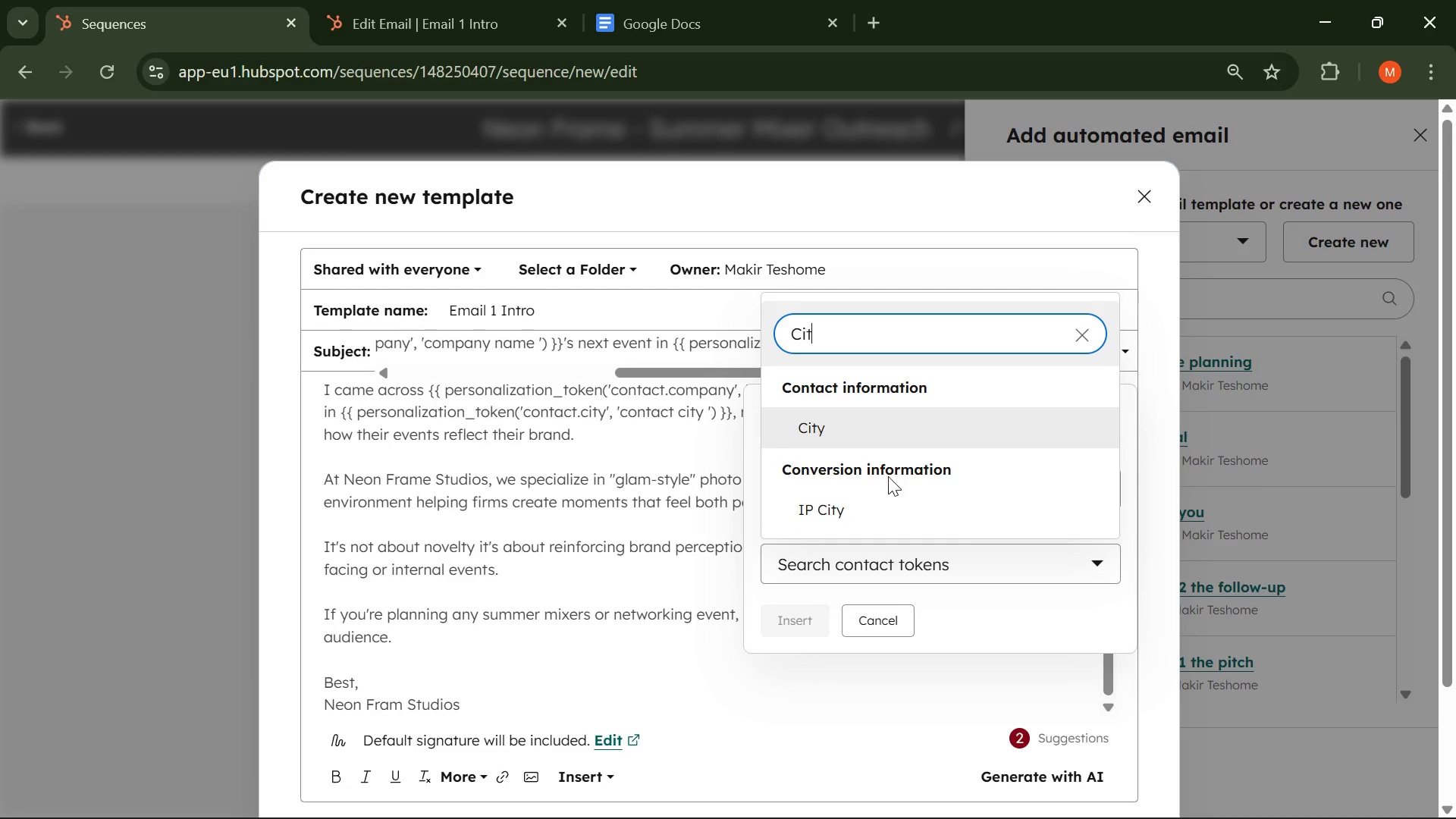 
left_click([868, 428])
 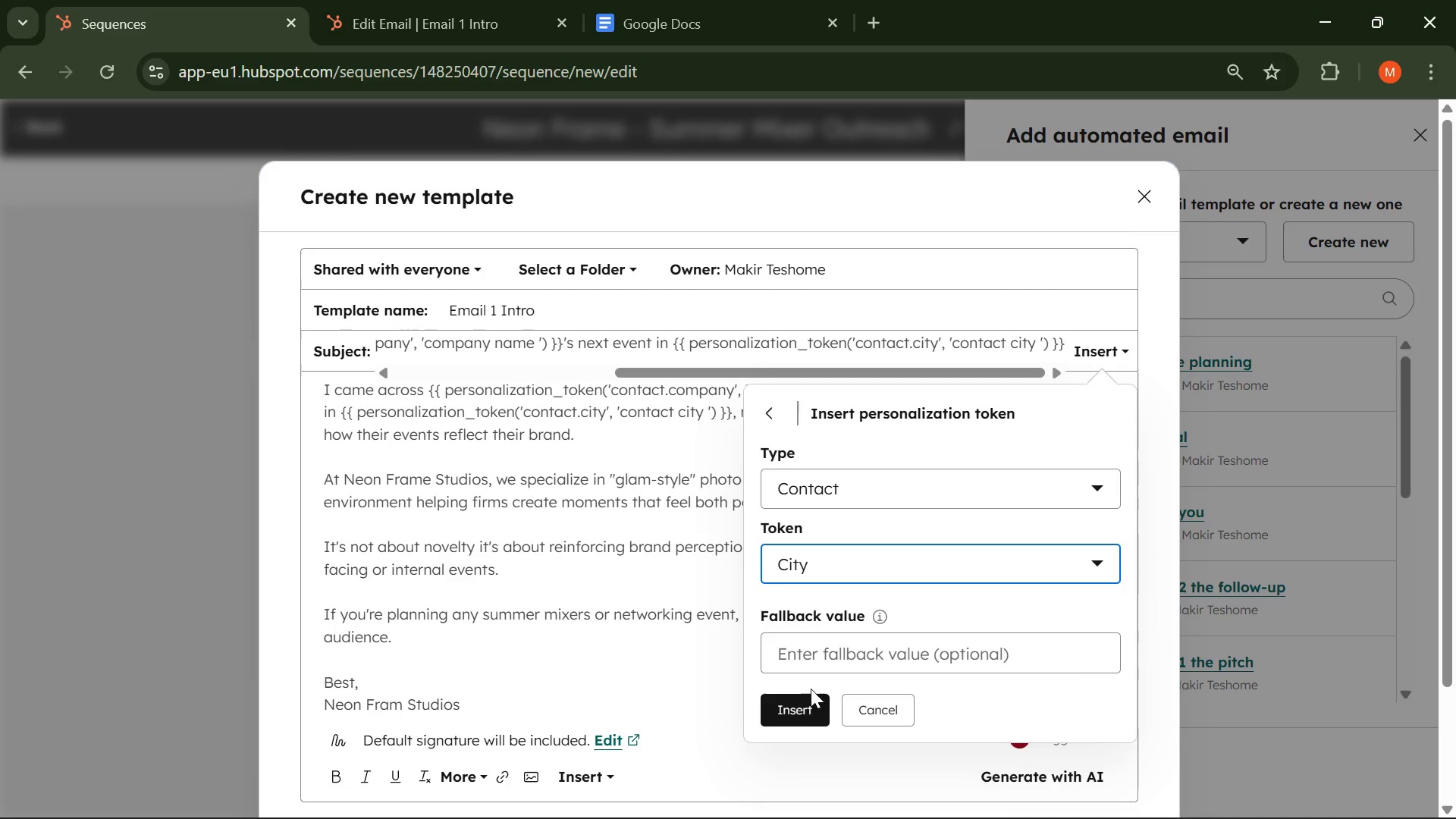 
left_click([808, 700])
 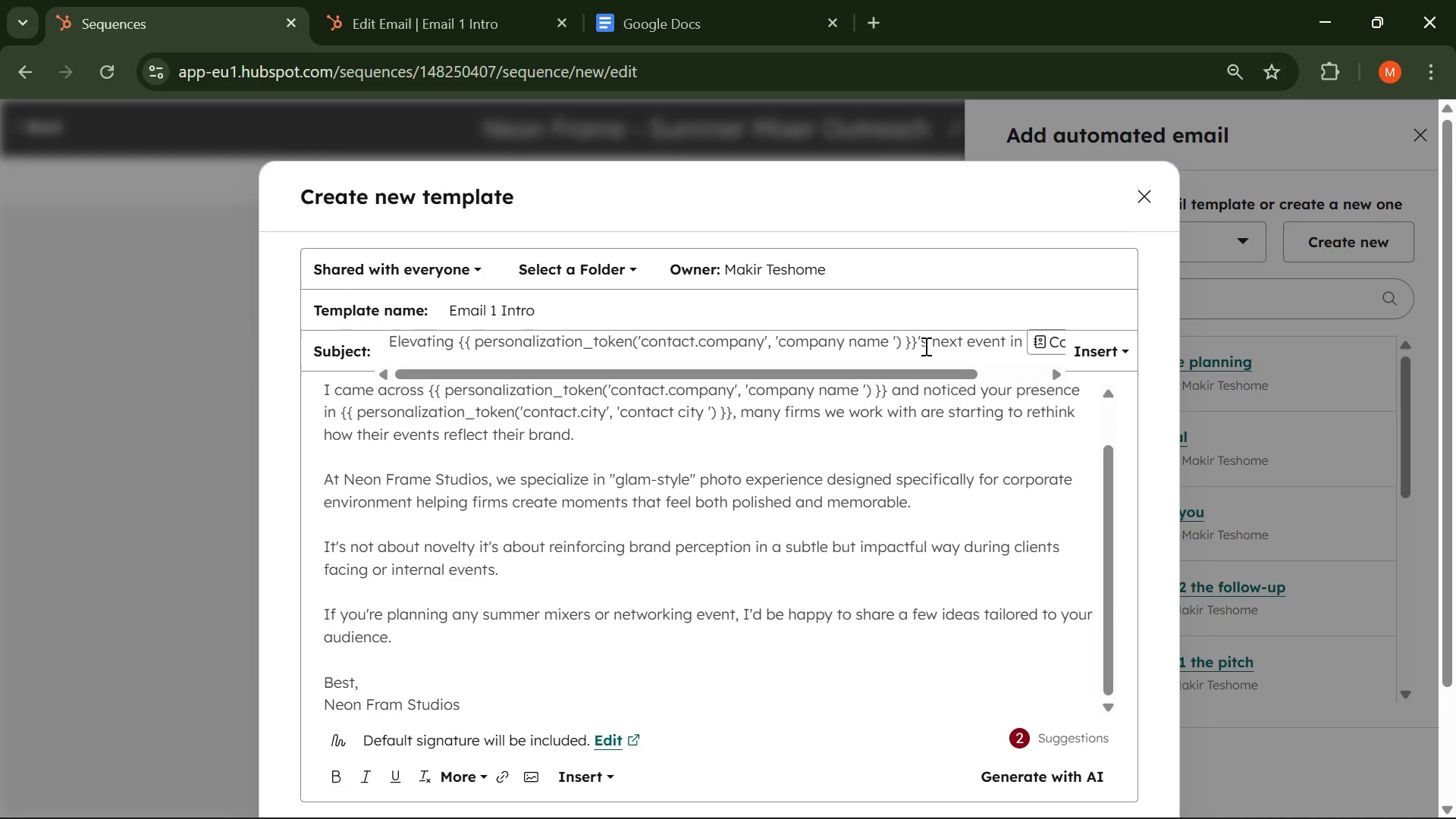 
left_click_drag(start_coordinate=[918, 344], to_coordinate=[457, 364])
 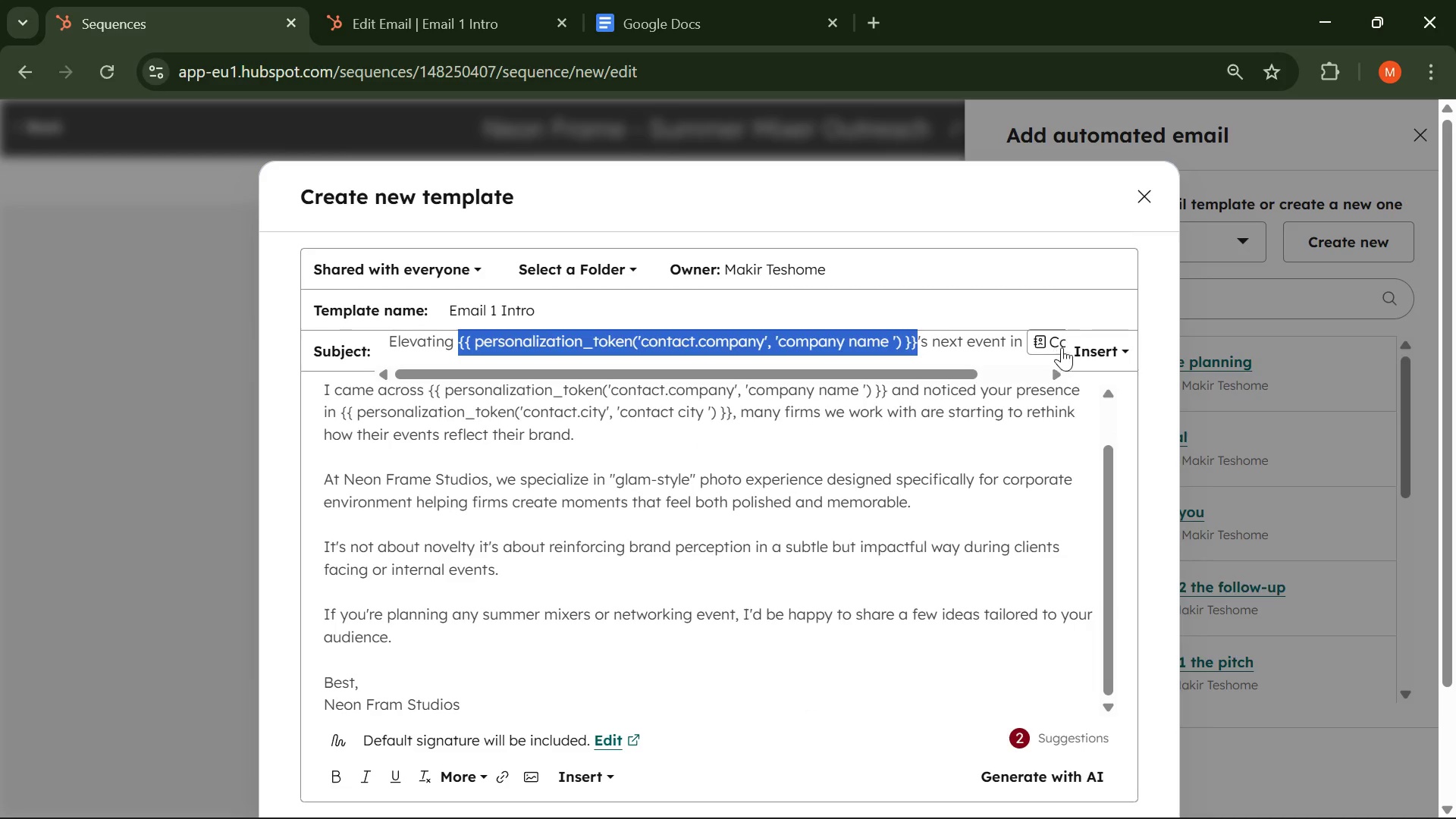 
left_click([1090, 348])
 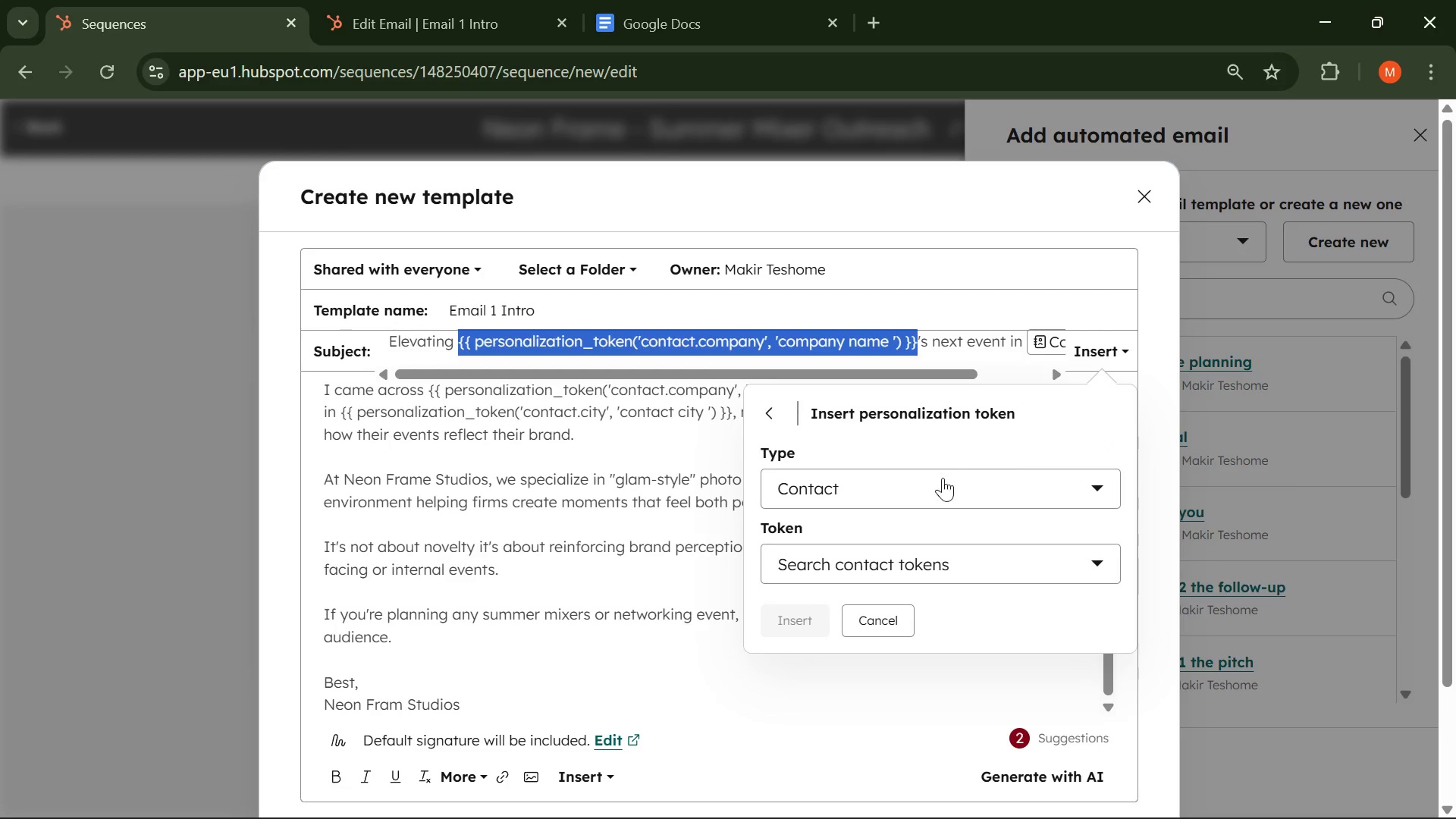 
left_click([854, 557])
 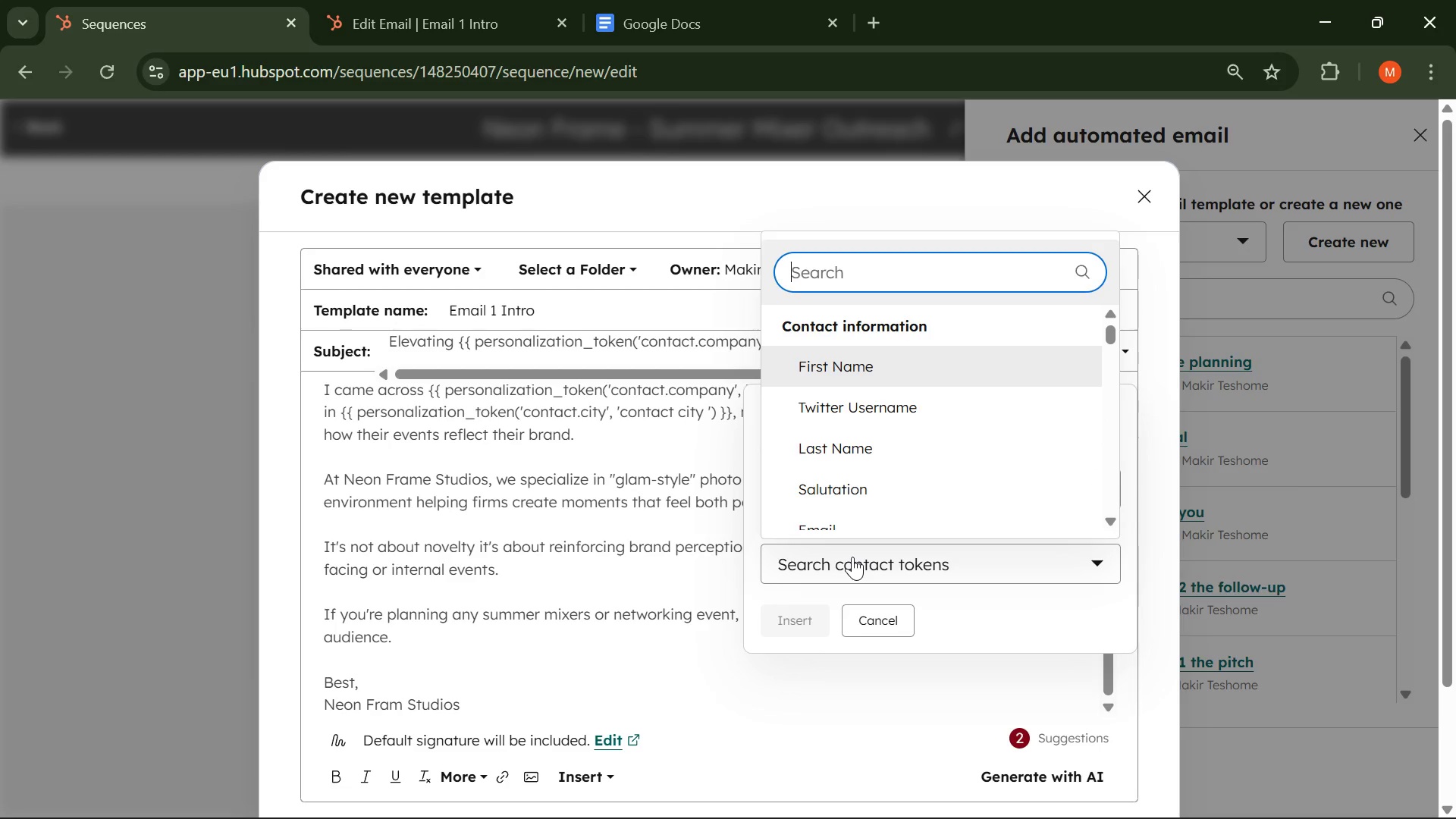 
type(Comp)
 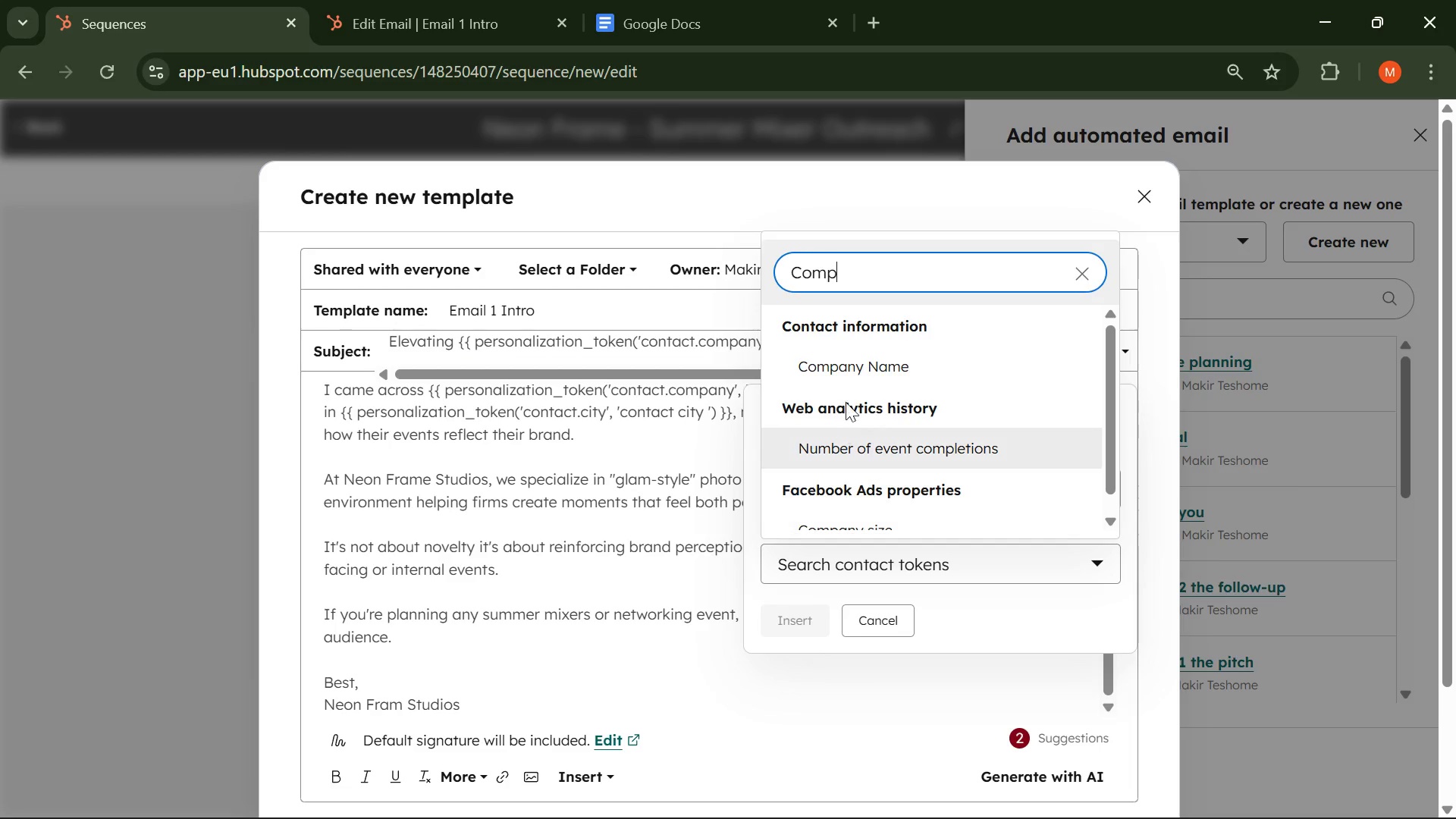 
left_click([856, 355])
 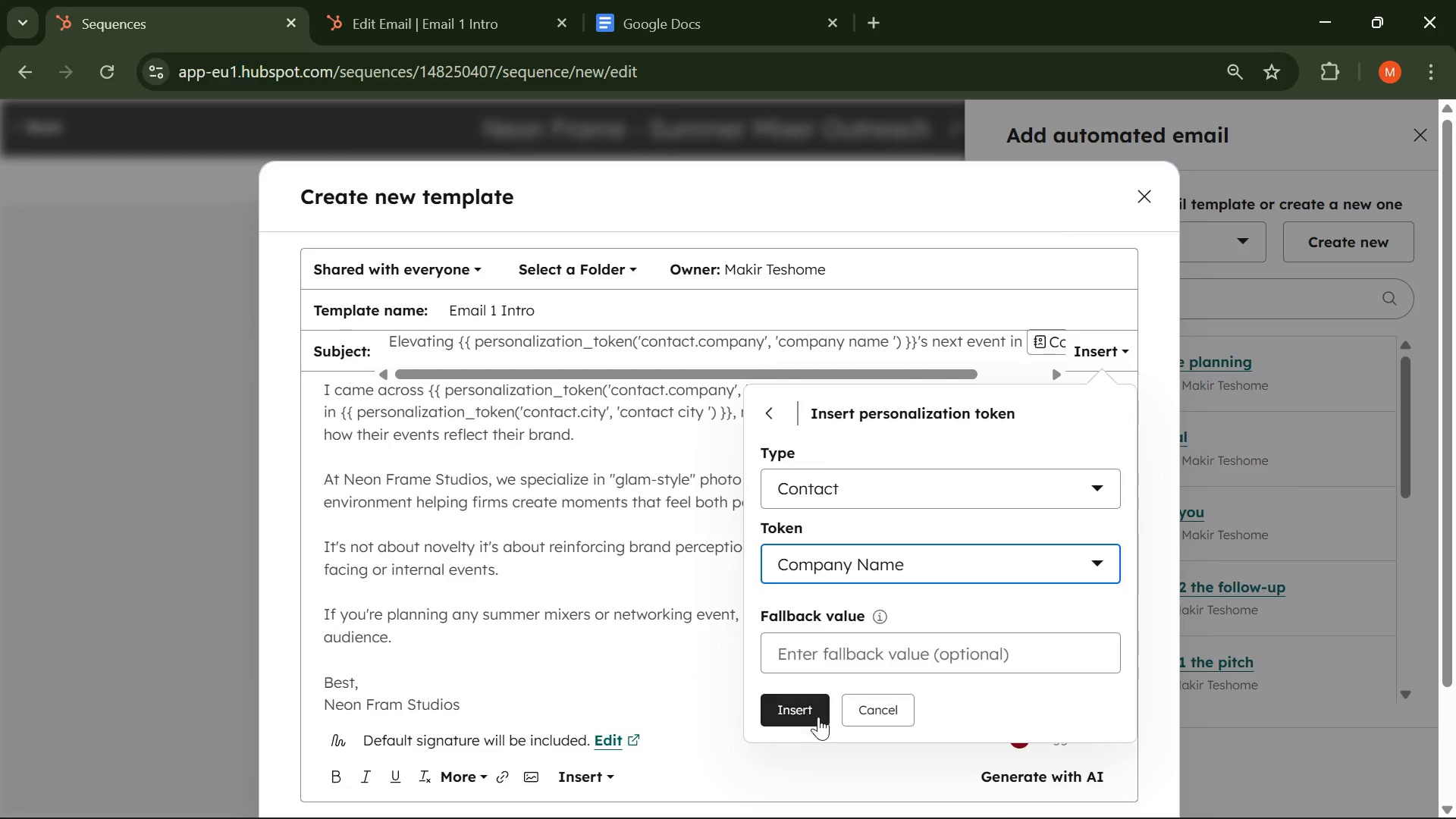 
left_click([803, 714])
 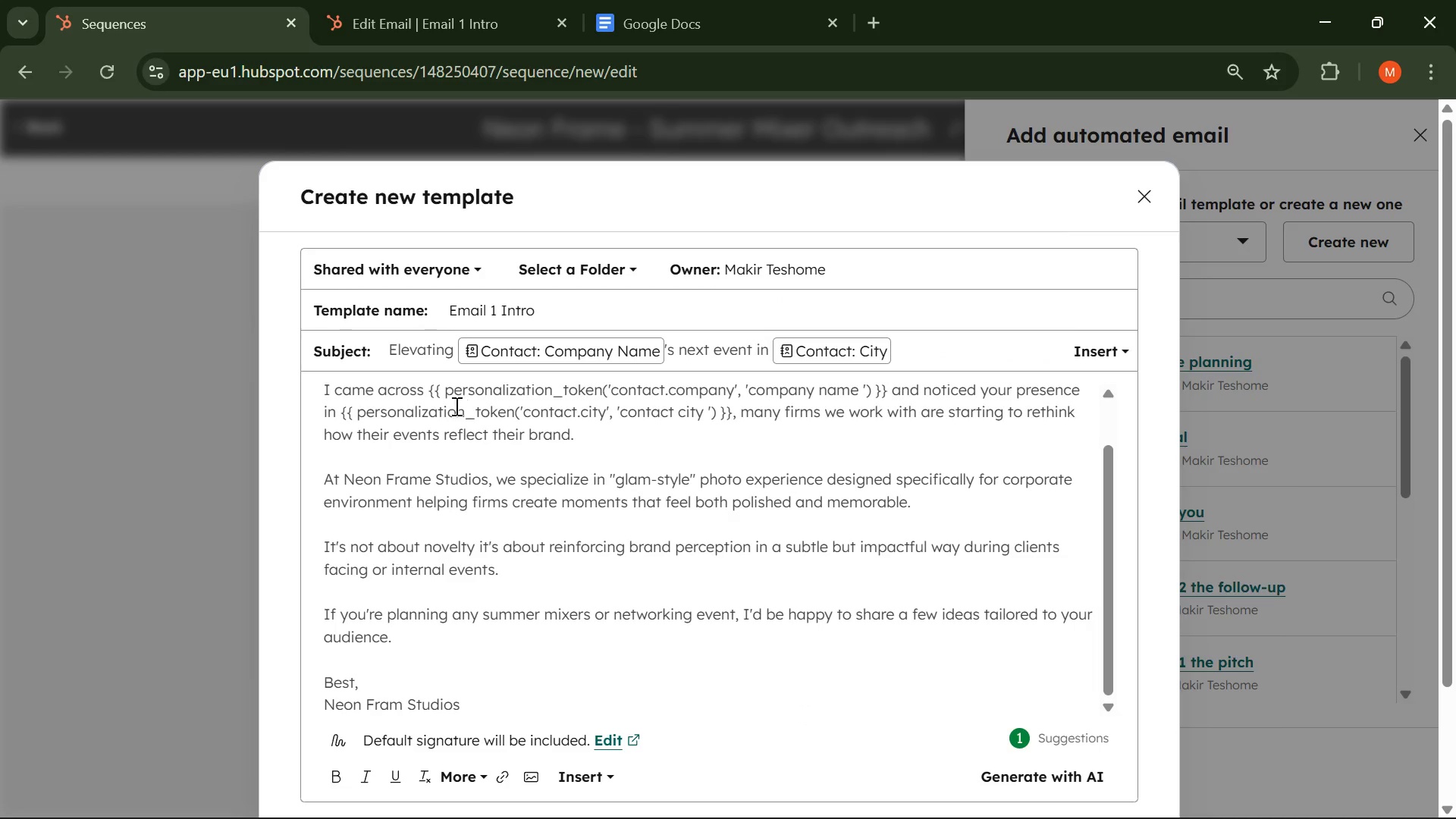 
left_click_drag(start_coordinate=[428, 388], to_coordinate=[642, 399])
 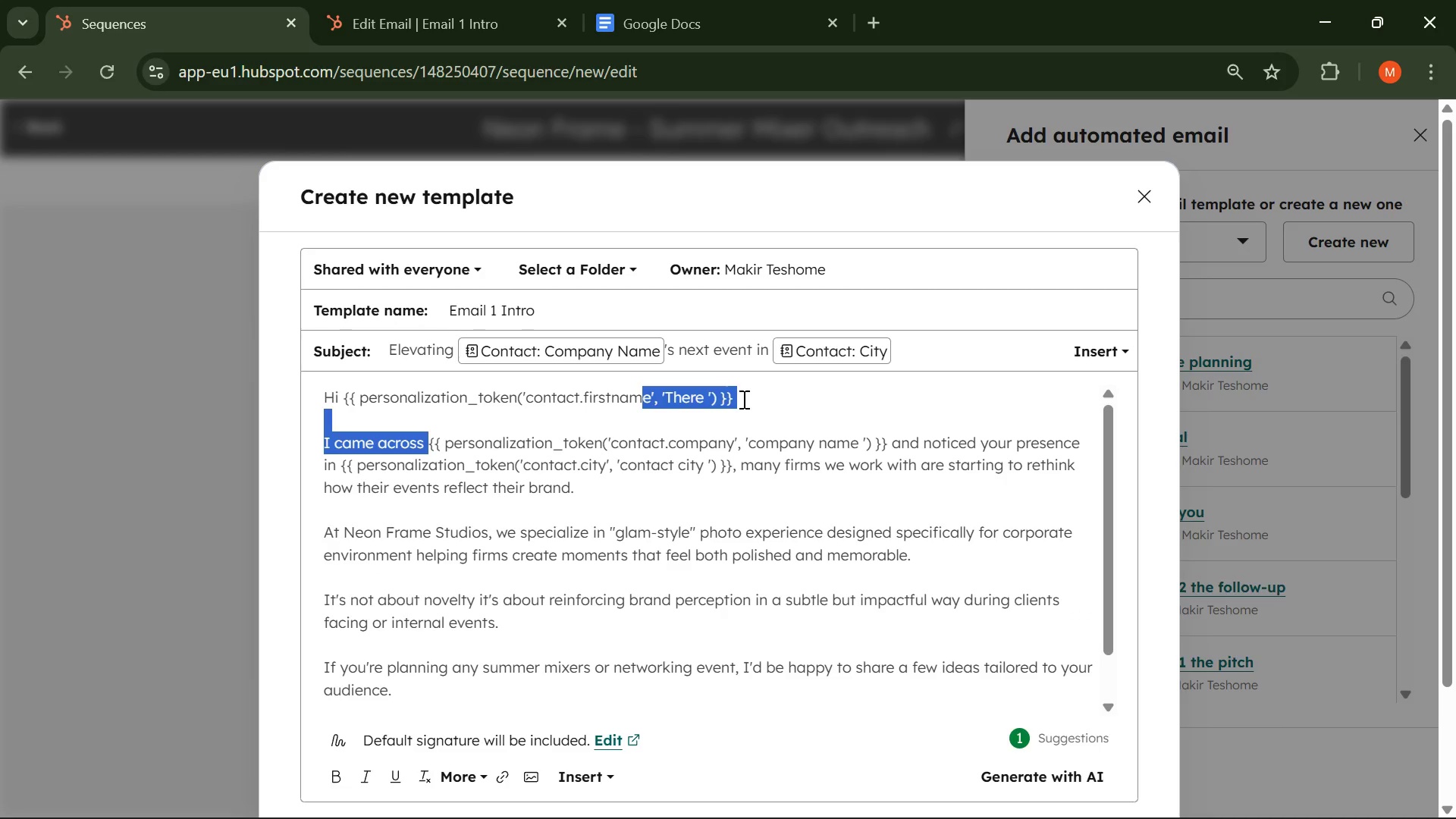 
left_click([742, 399])
 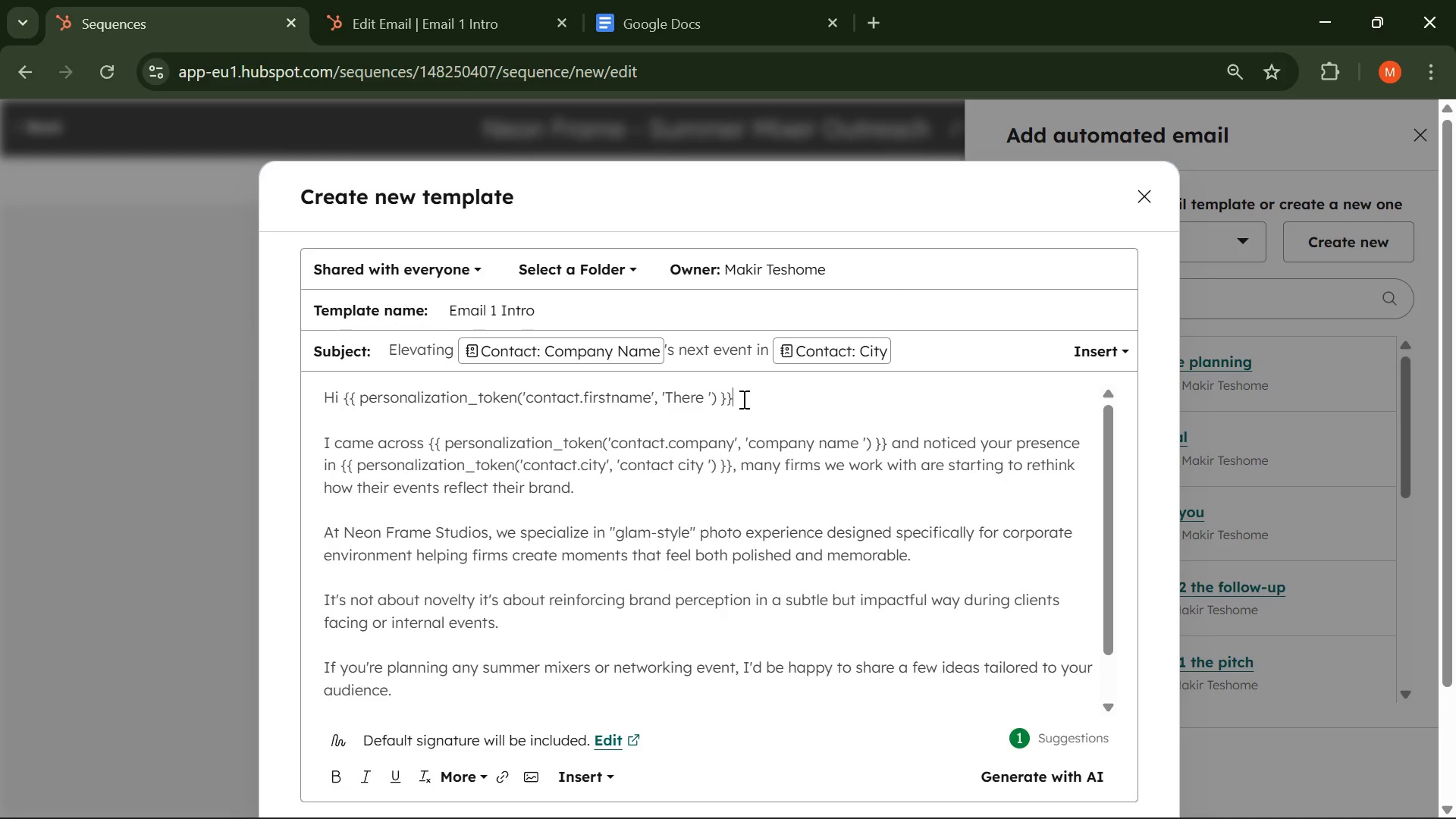 
left_click_drag(start_coordinate=[742, 399], to_coordinate=[344, 394])
 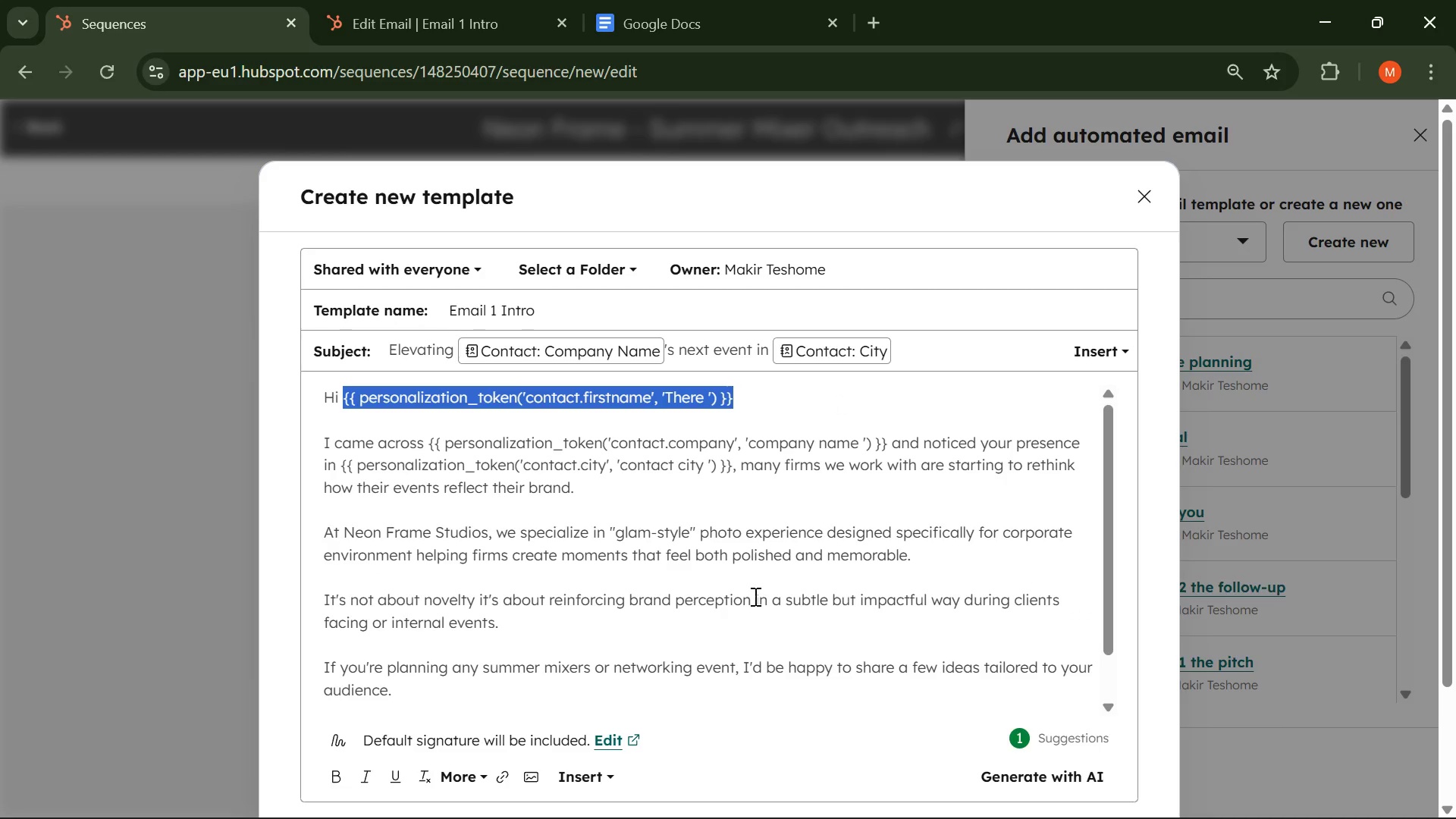 
left_click([574, 797])
 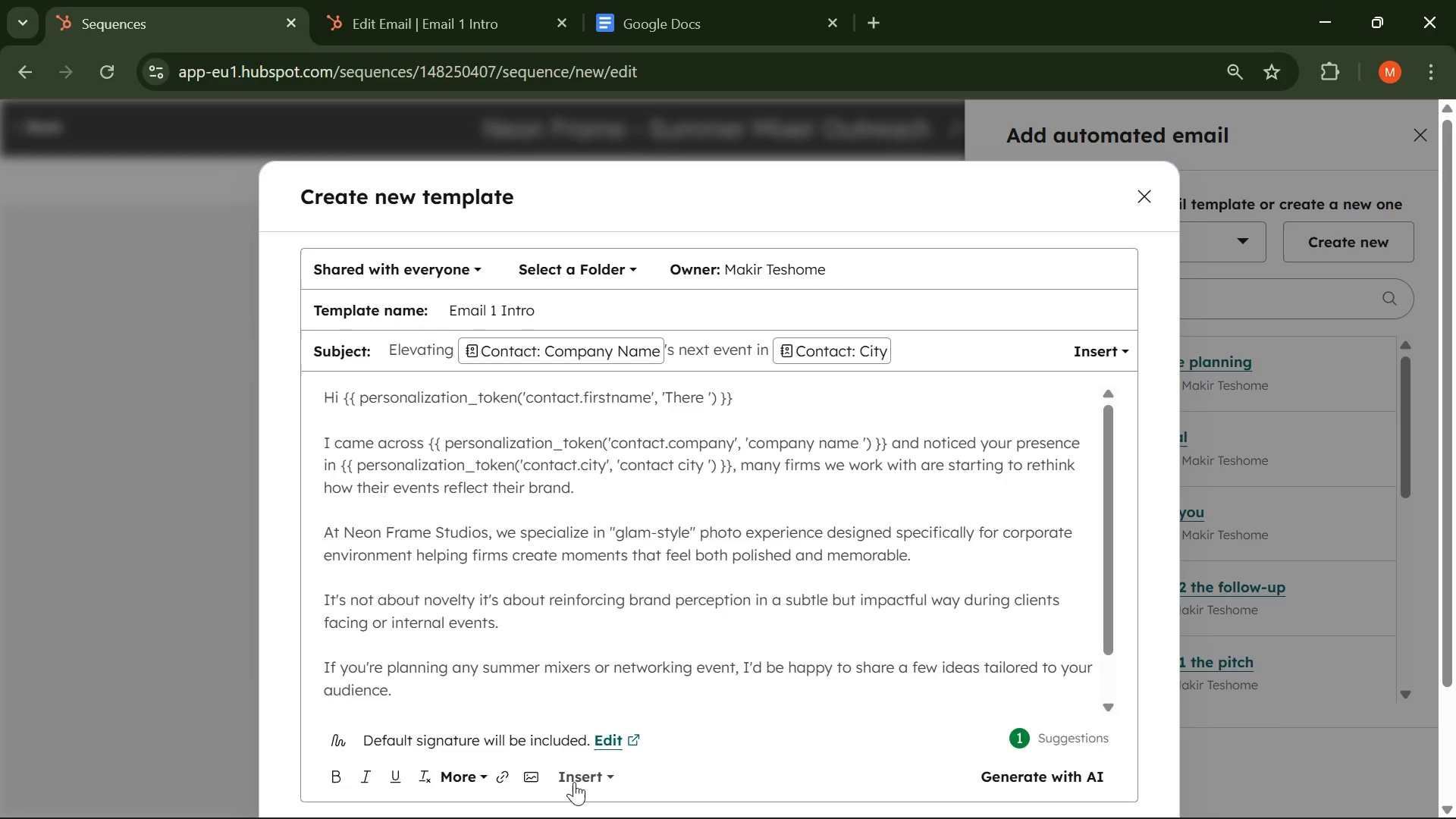 
left_click([574, 782])
 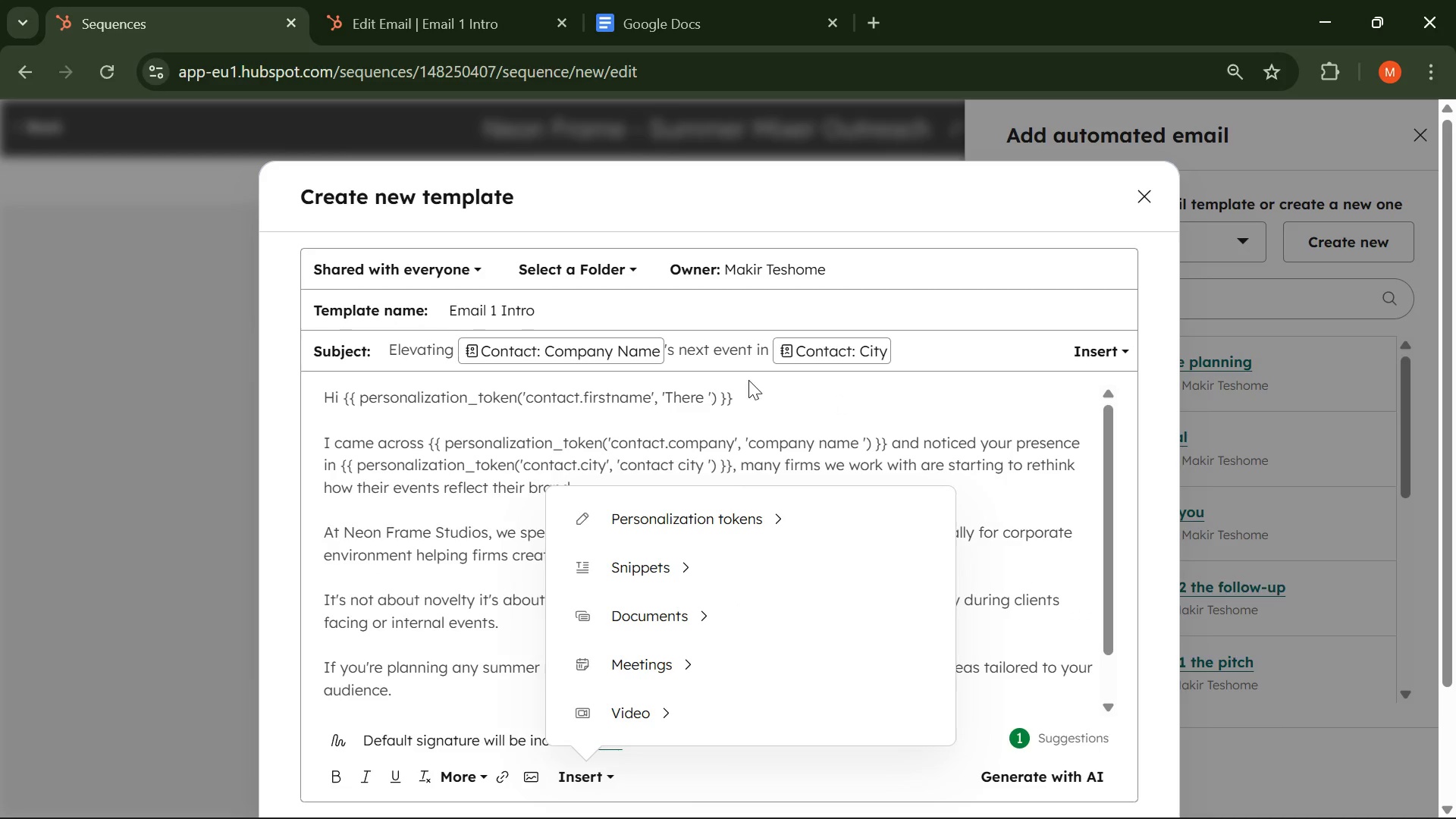 
left_click([750, 394])
 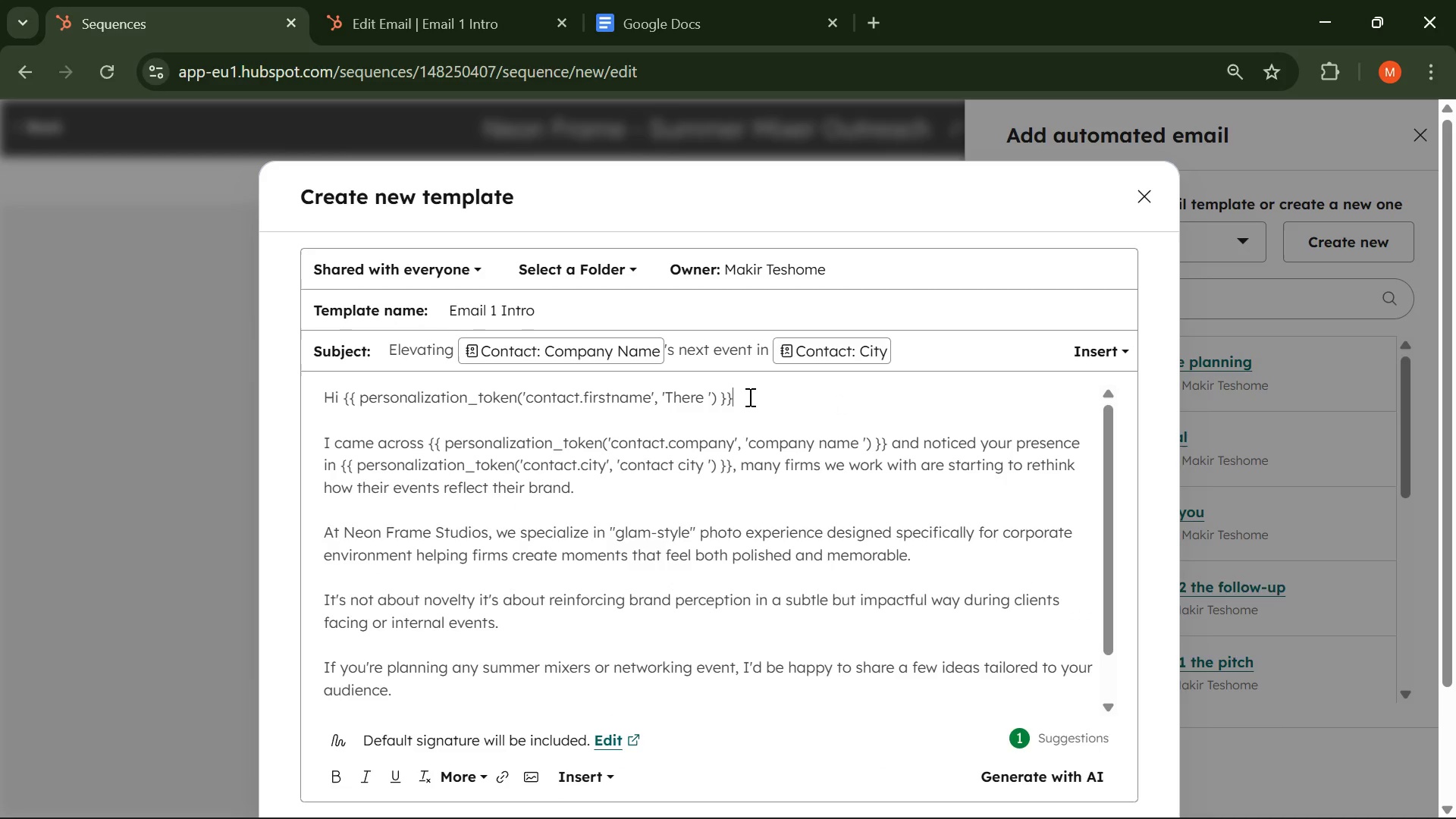 
left_click_drag(start_coordinate=[748, 397], to_coordinate=[344, 403])
 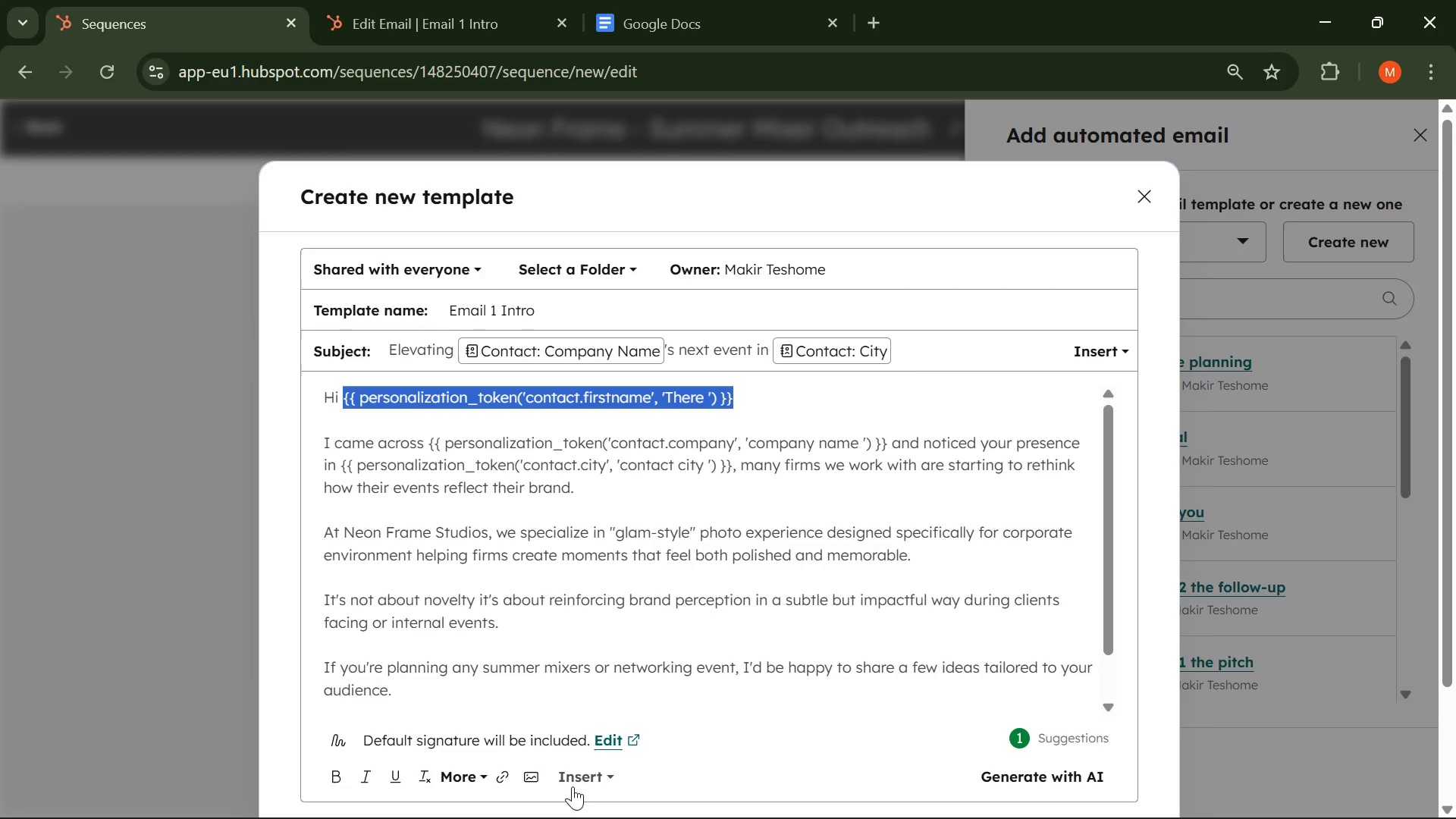 
left_click([573, 776])
 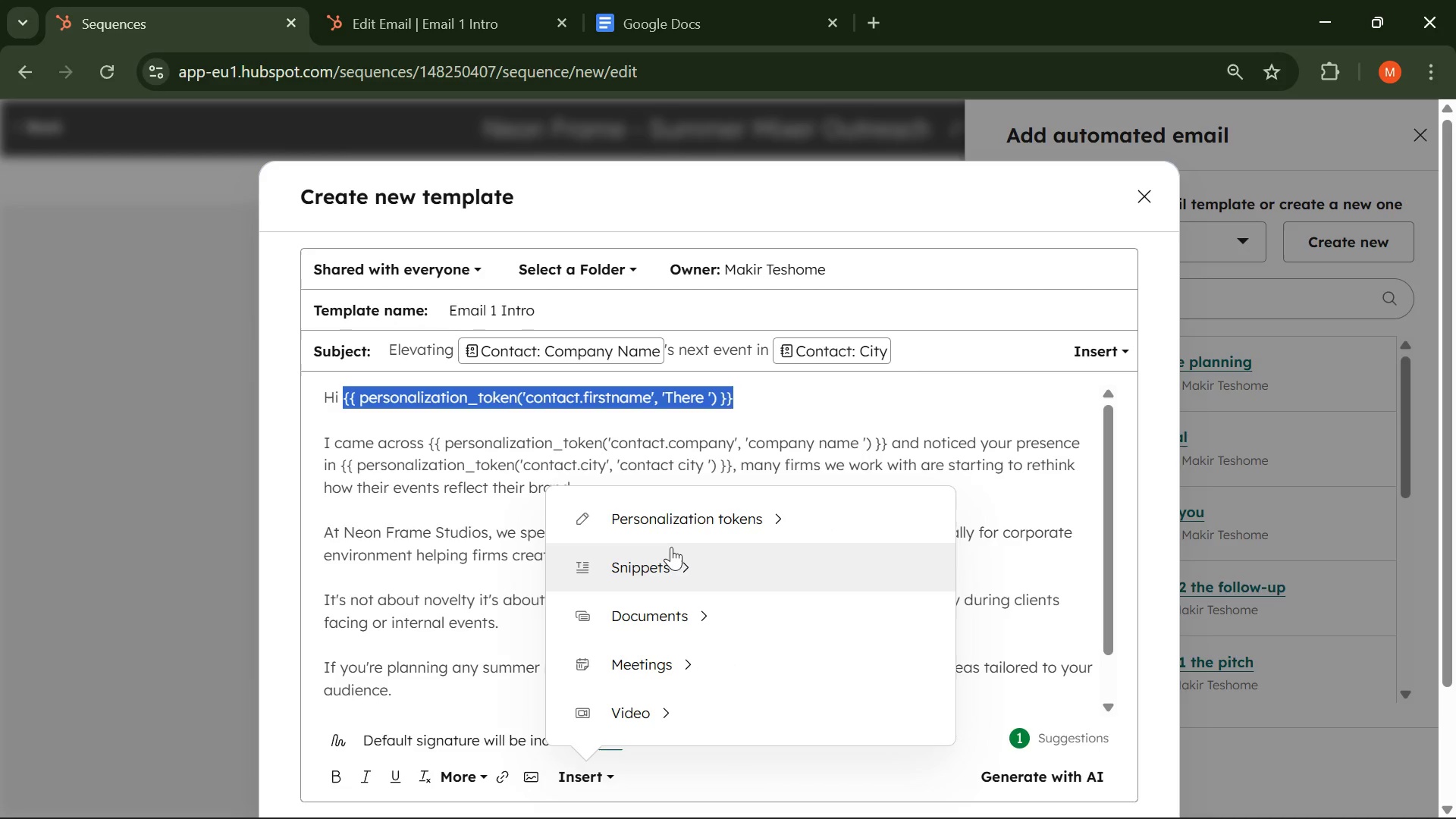 
left_click([670, 516])
 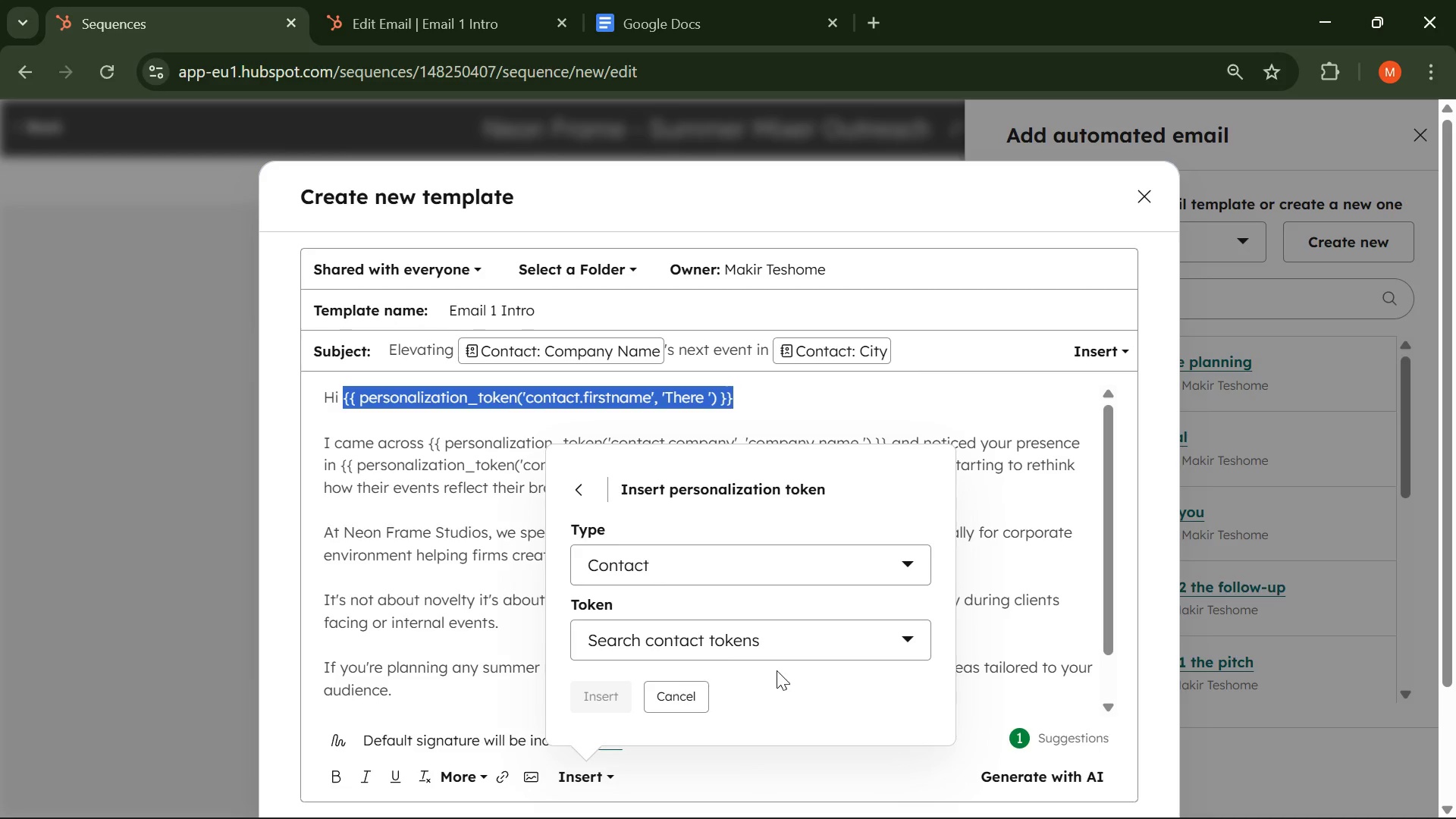 
left_click([755, 645])
 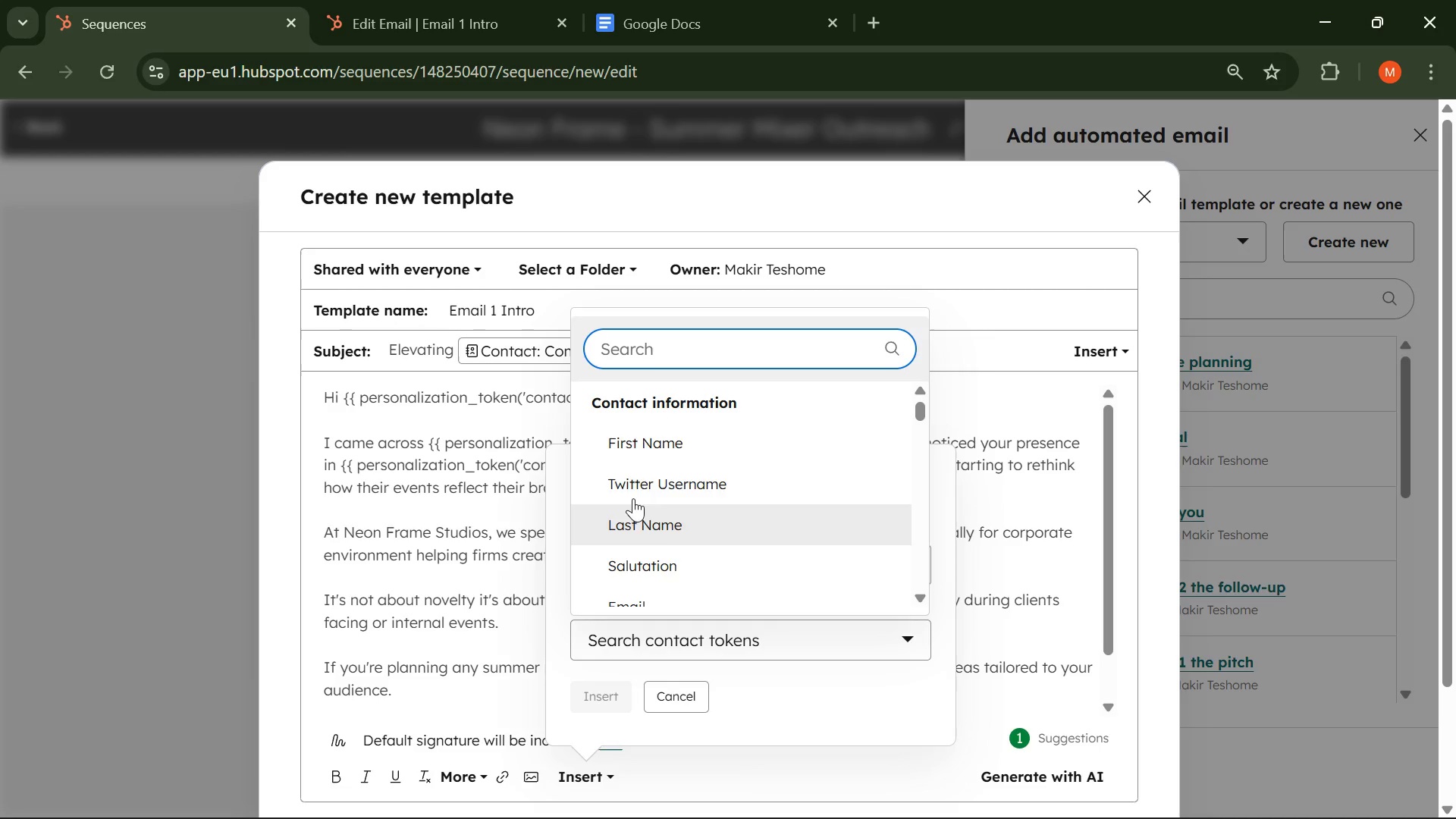 
left_click([649, 447])
 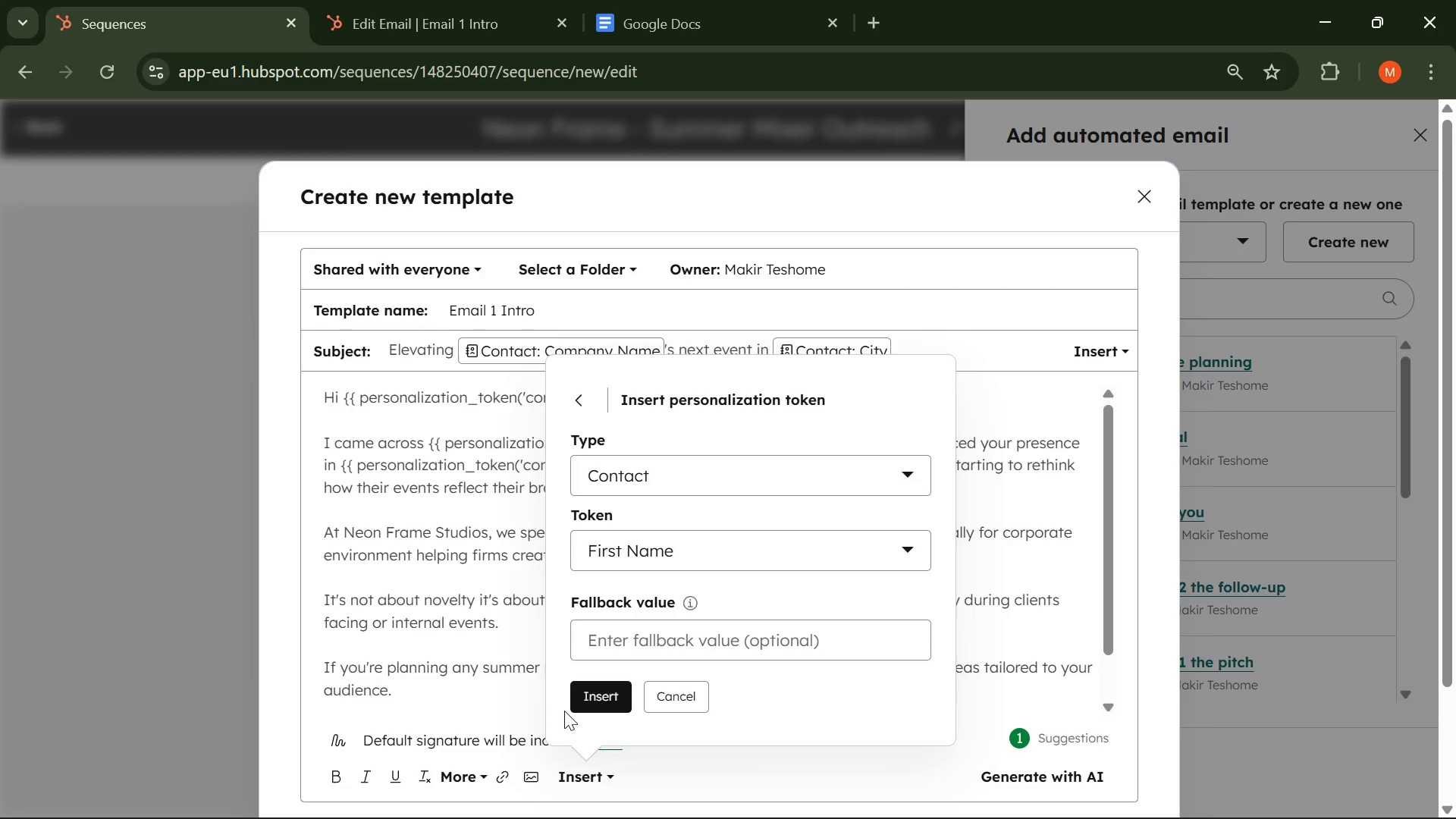 
left_click([579, 704])
 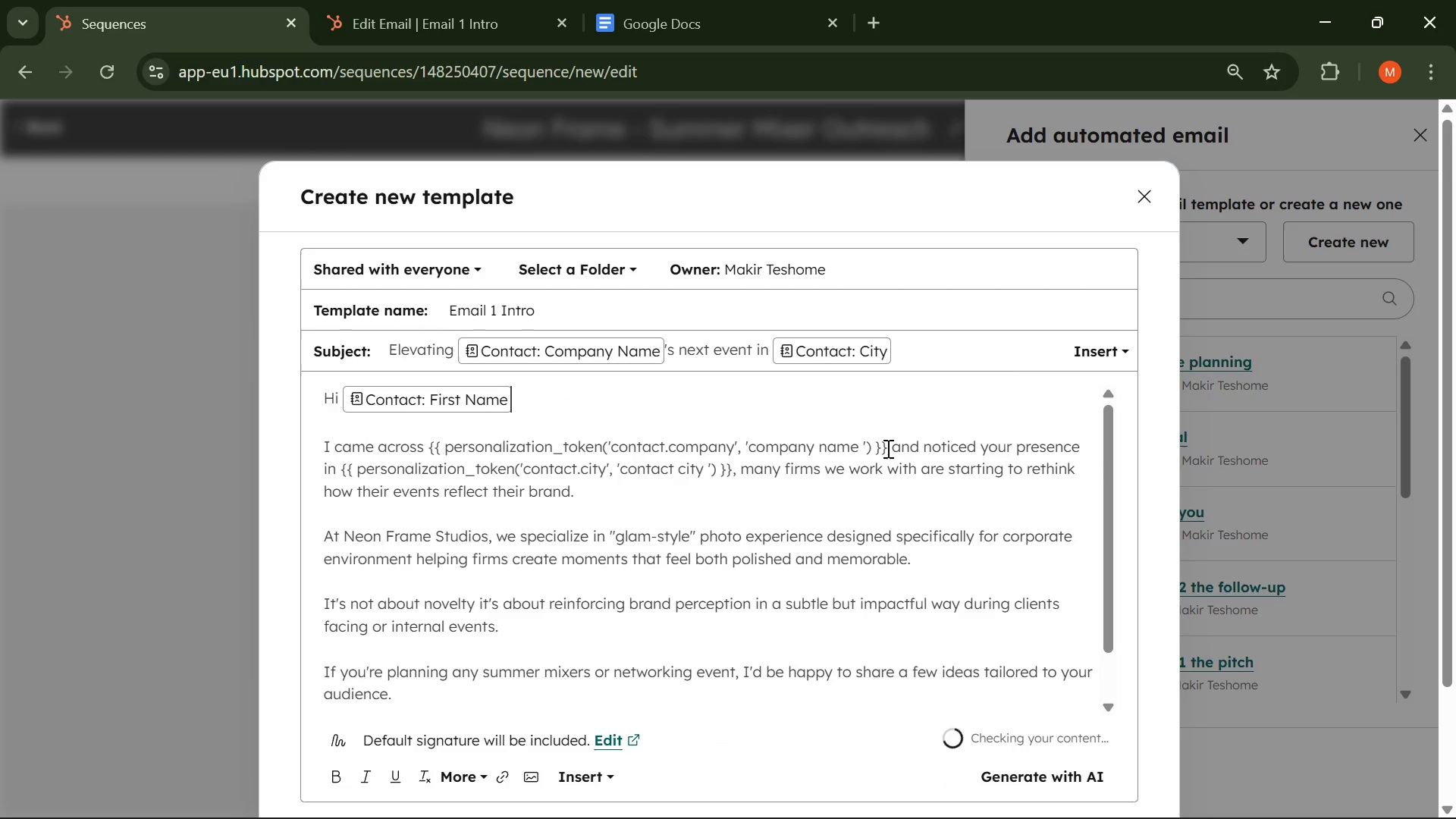 
left_click_drag(start_coordinate=[886, 448], to_coordinate=[431, 441])
 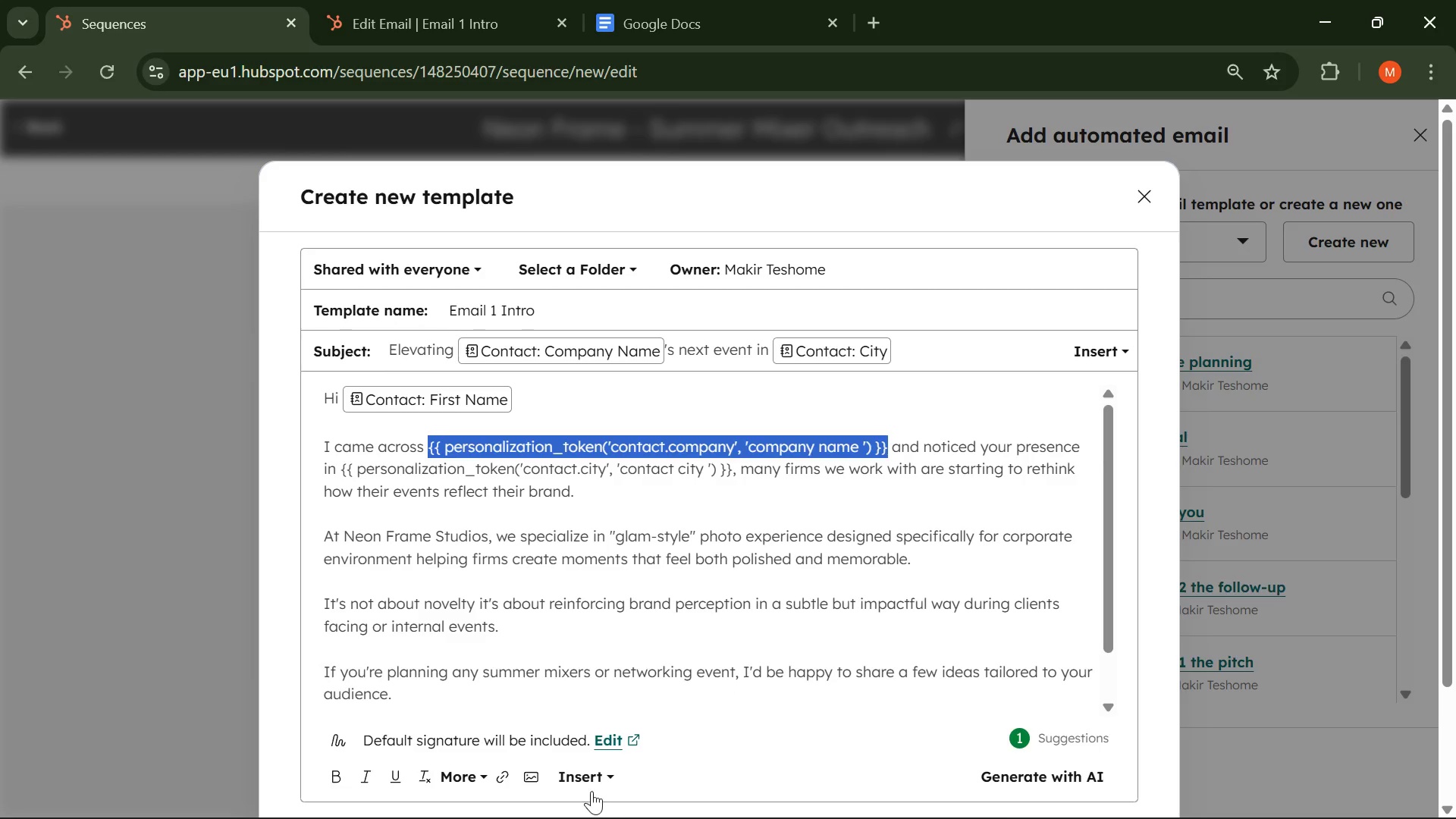 
left_click([590, 789])
 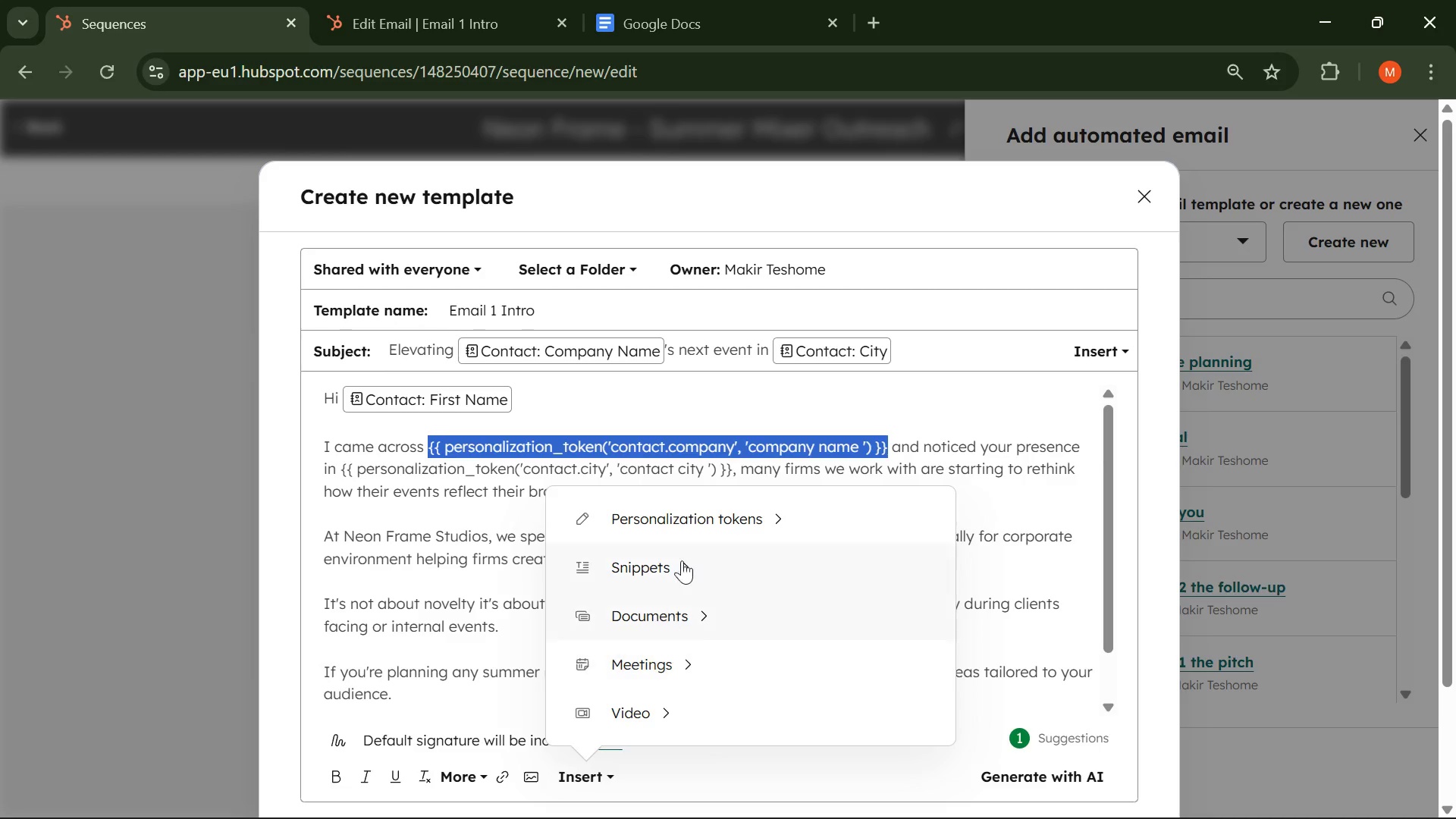 
left_click([689, 534])
 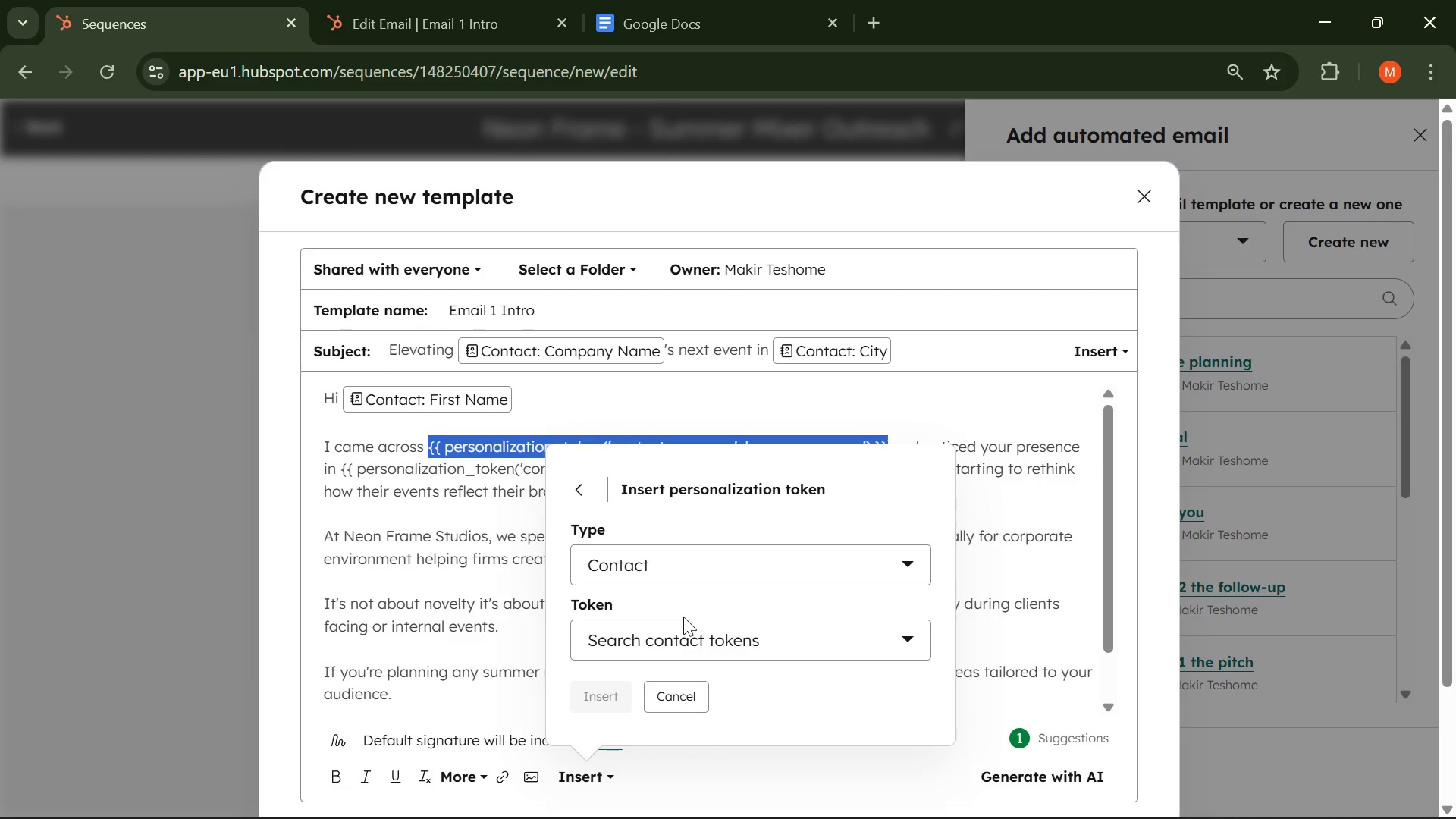 
left_click([682, 627])
 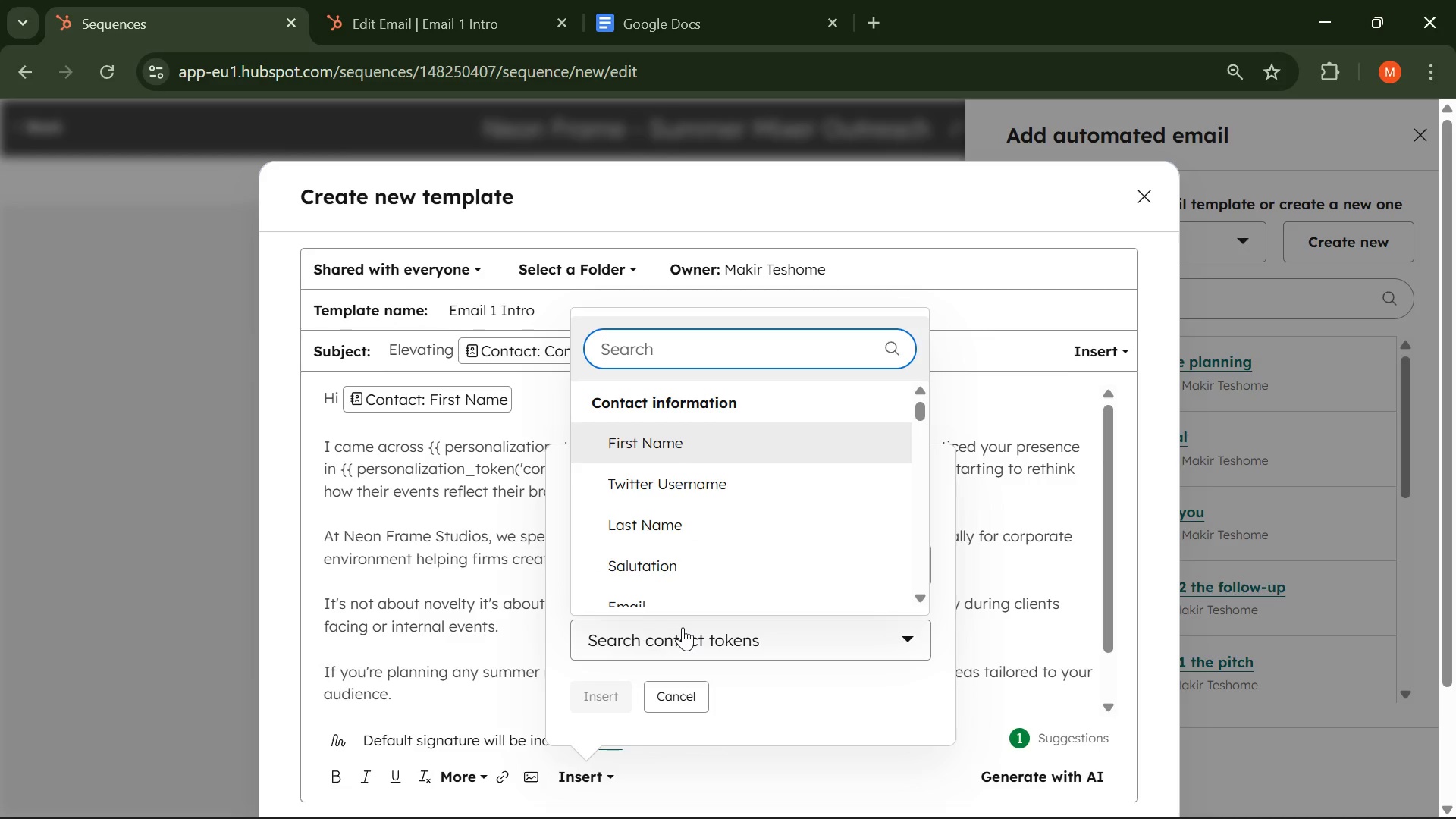 
type(compan)
 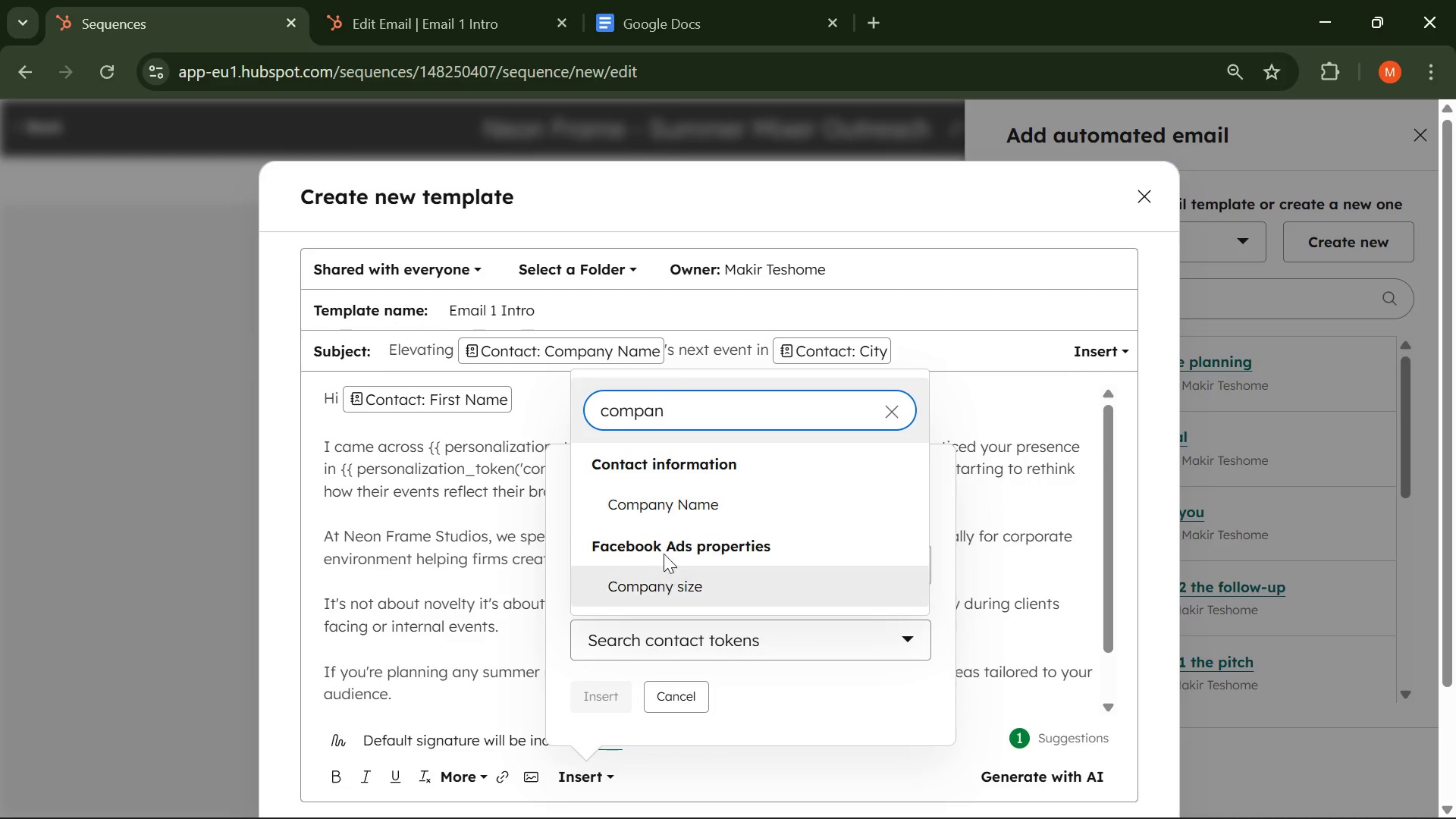 
left_click([669, 498])
 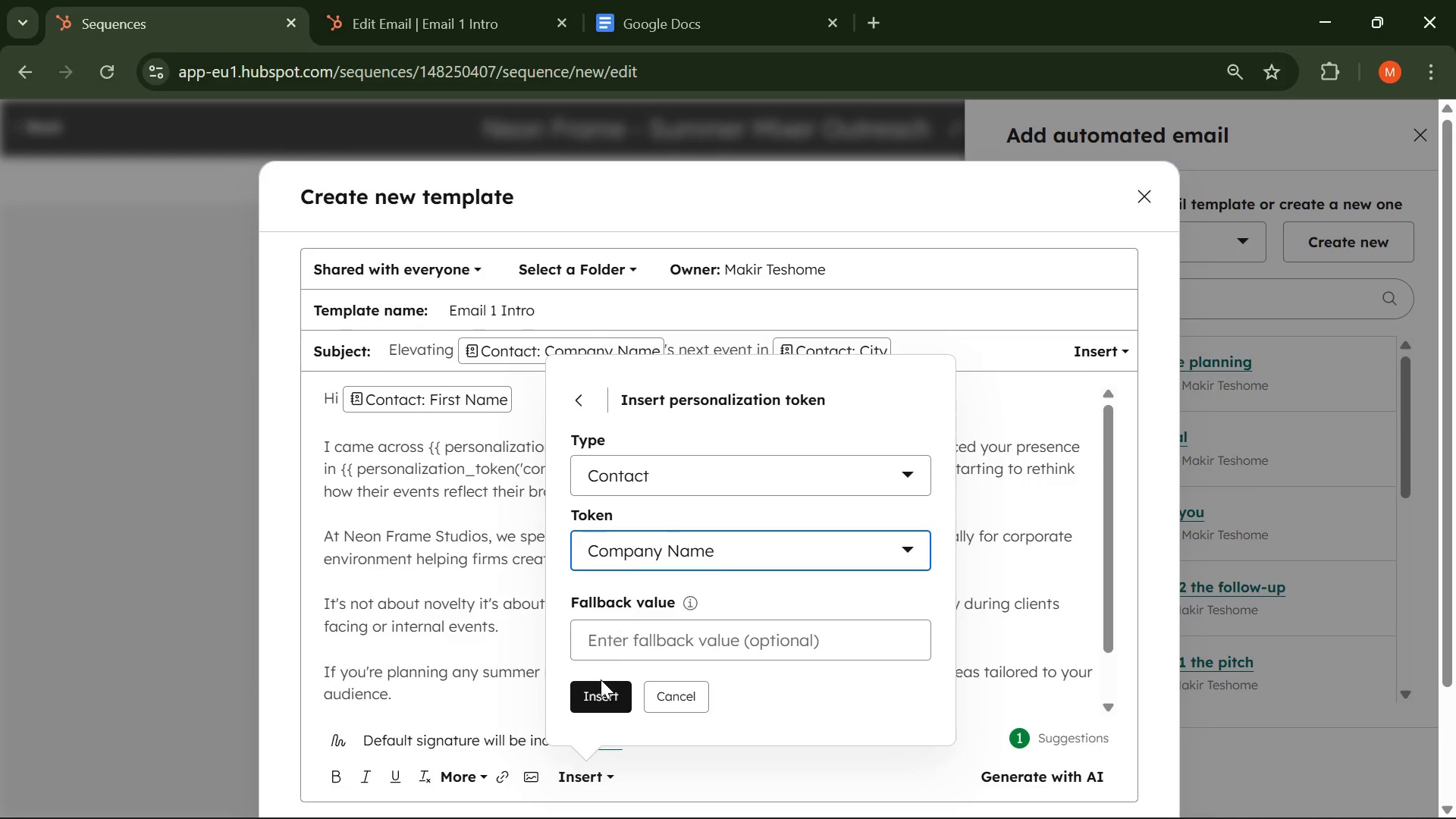 
left_click([599, 692])
 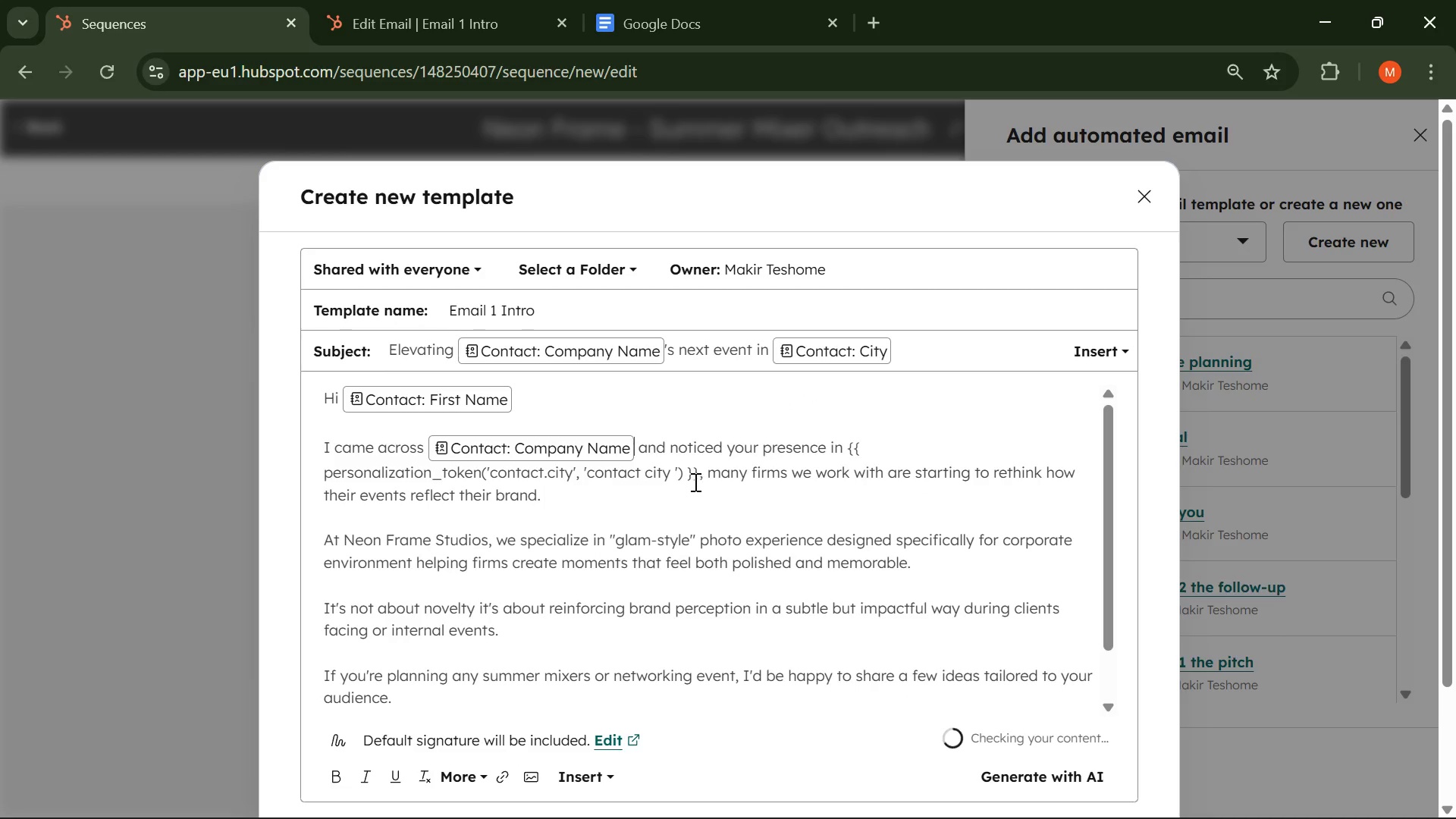 
left_click_drag(start_coordinate=[698, 468], to_coordinate=[844, 448])
 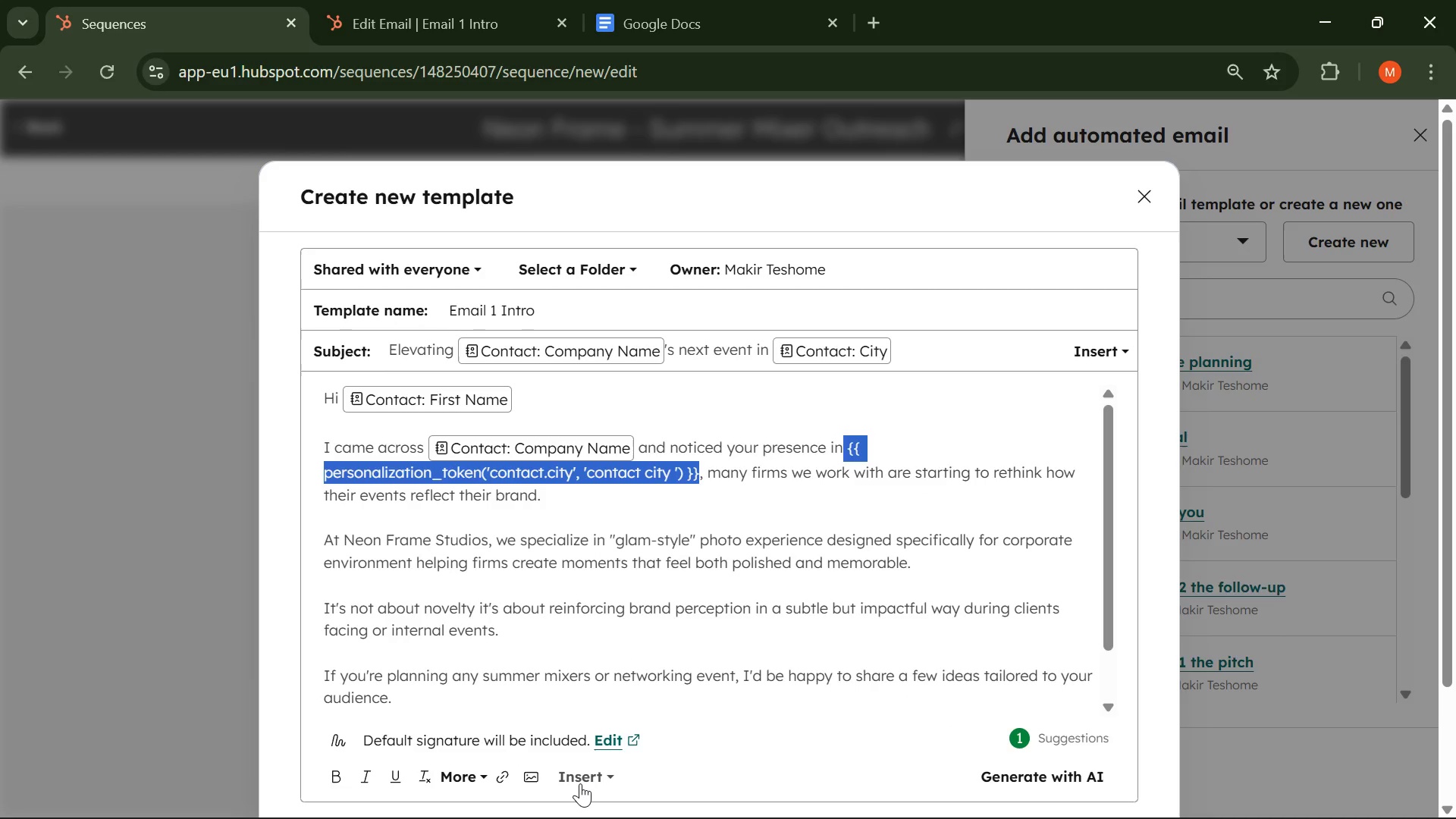 
left_click([580, 783])
 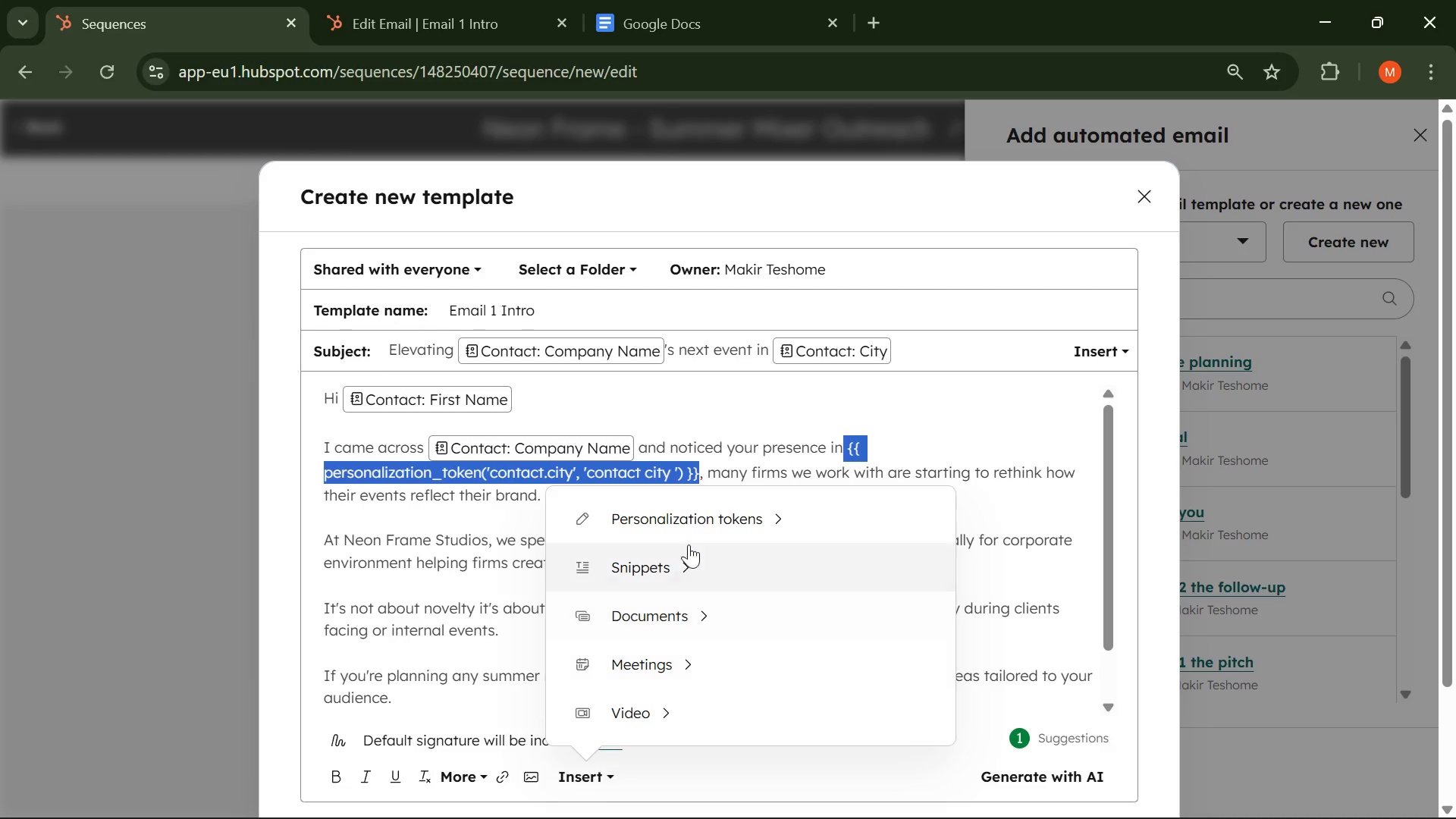 
left_click([689, 528])
 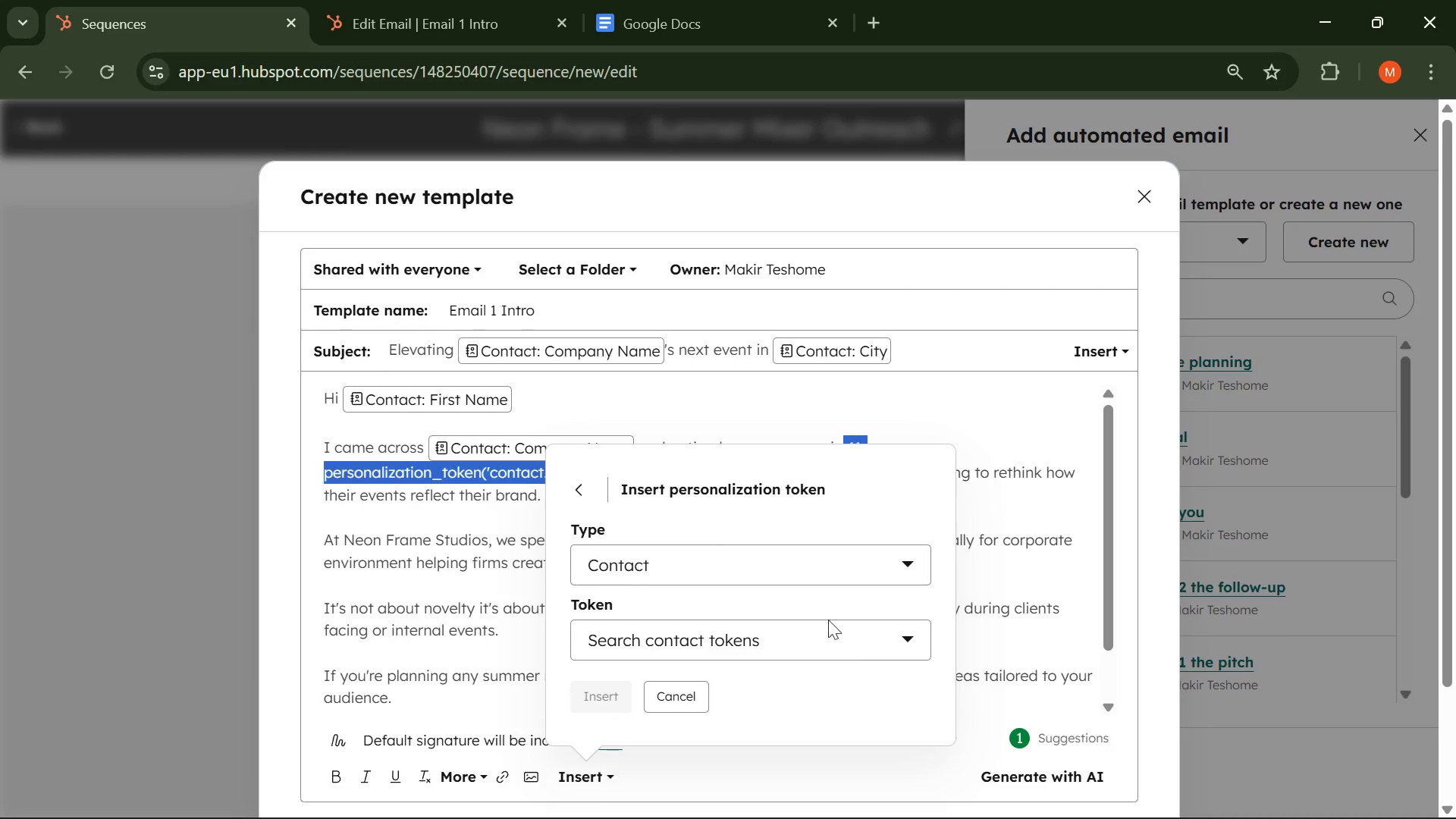 
left_click([867, 634])
 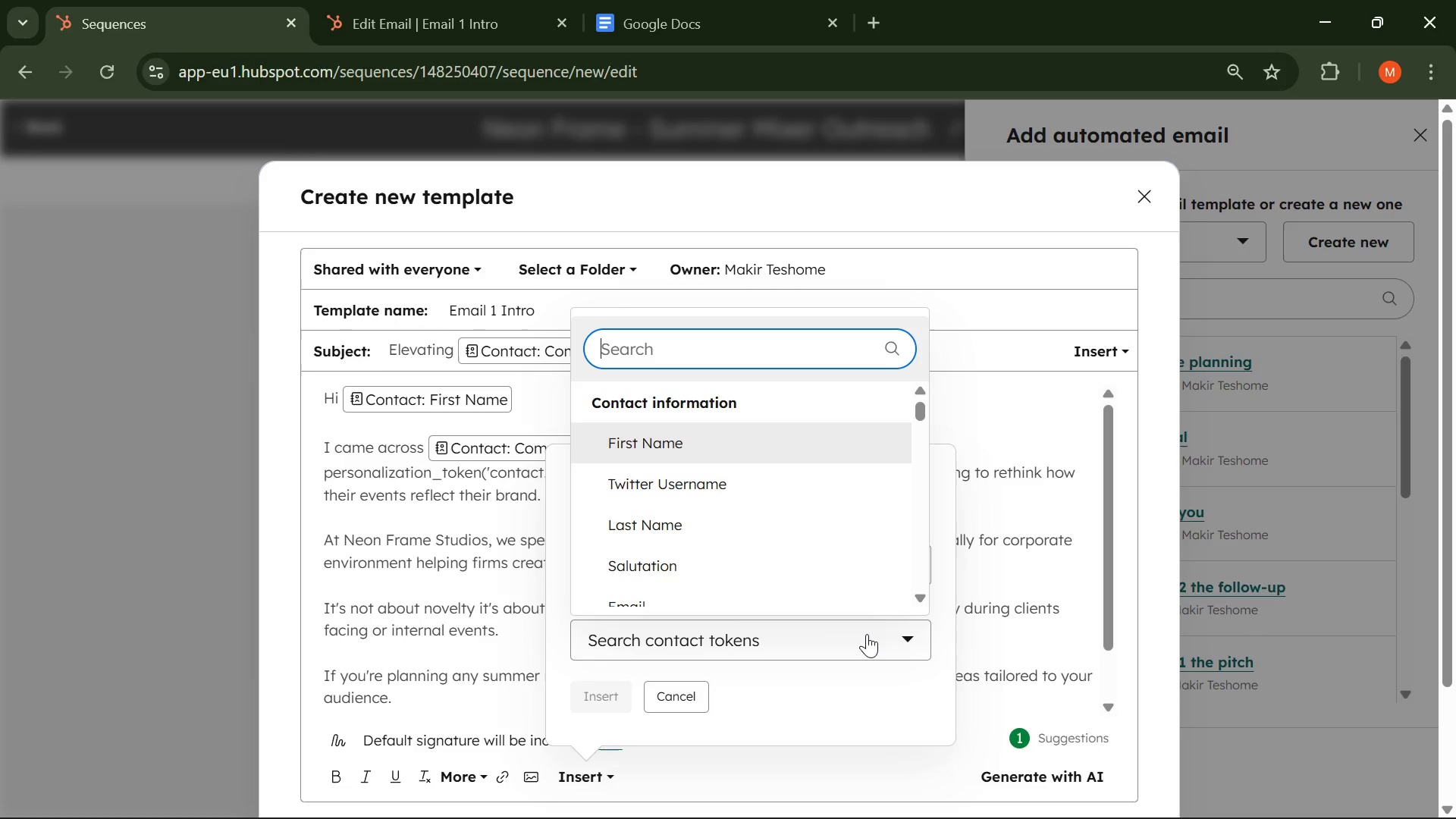 
type(CITY)
 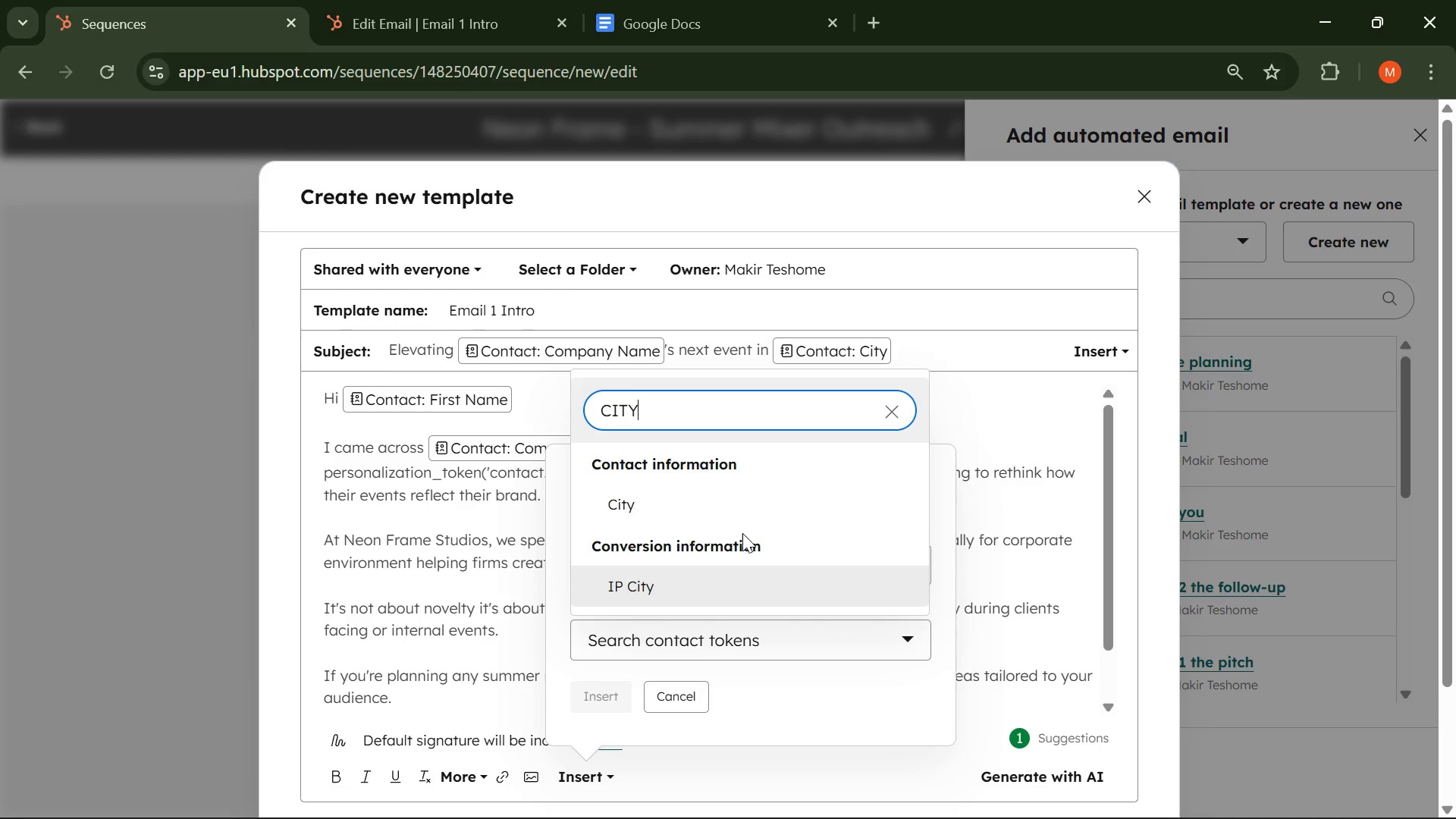 
left_click([685, 497])
 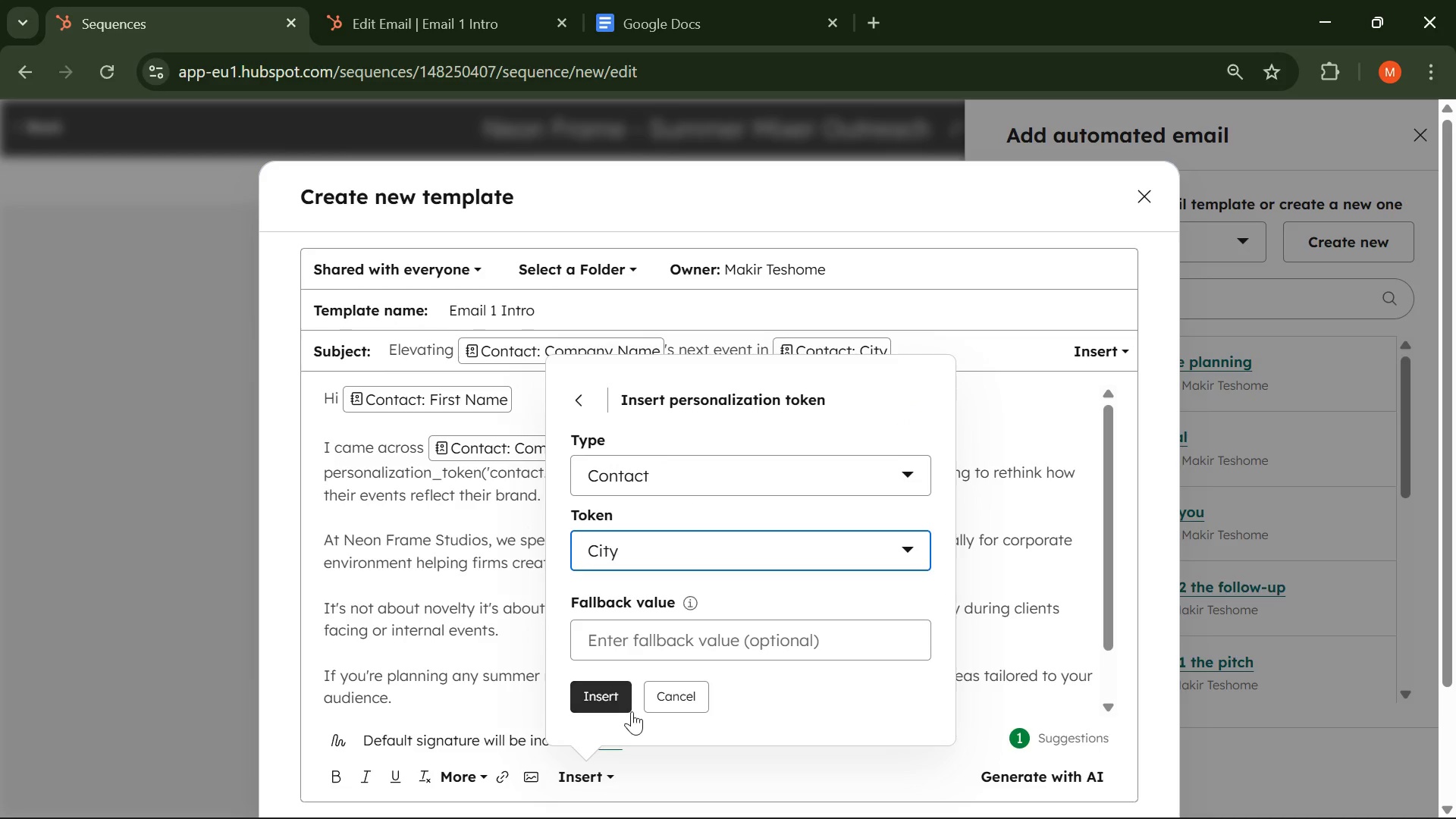 
left_click([603, 691])
 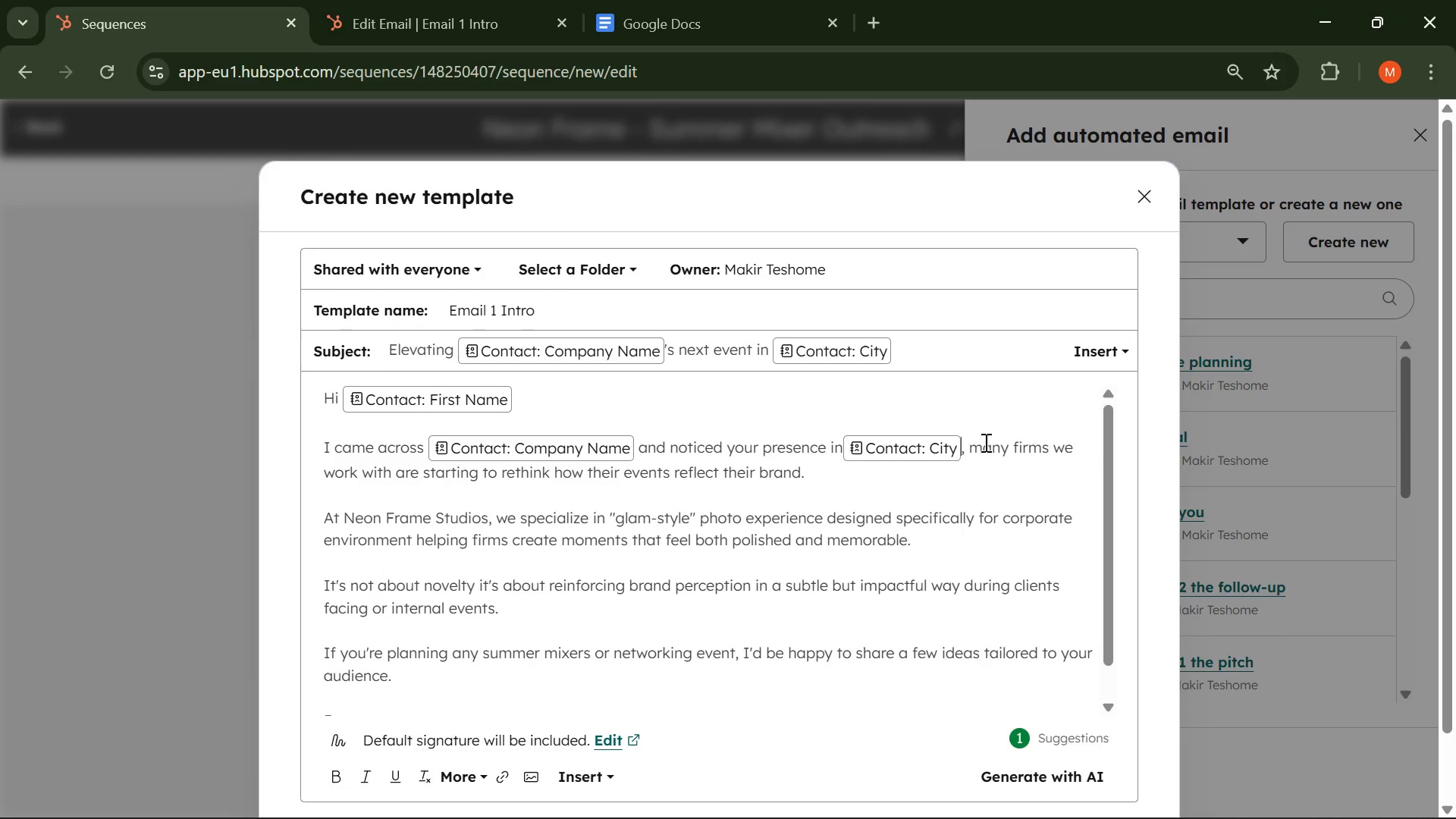 
scroll: coordinate [434, 529], scroll_direction: down, amount: 4.0
 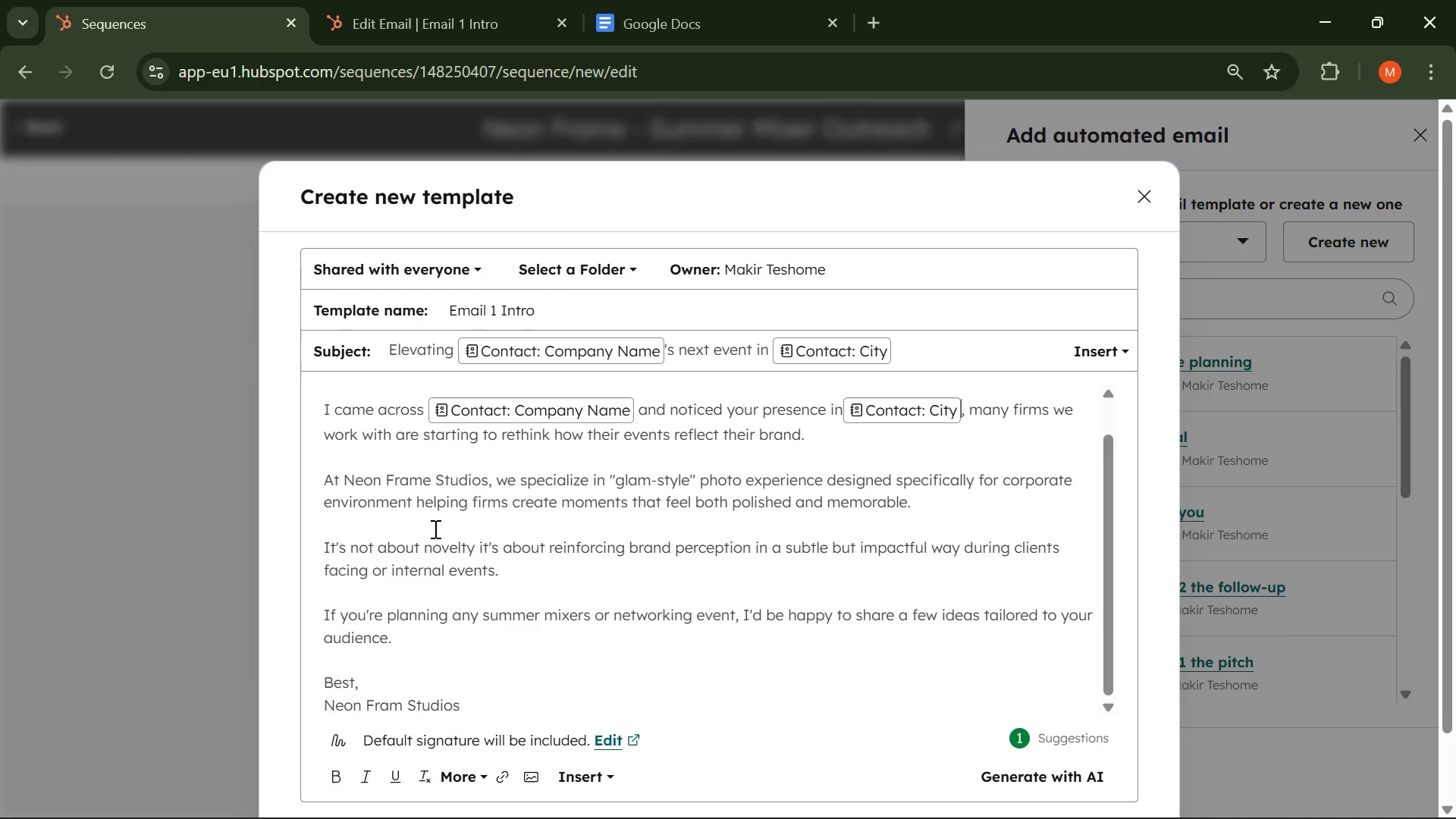 
scroll: coordinate [434, 529], scroll_direction: up, amount: 2.0
 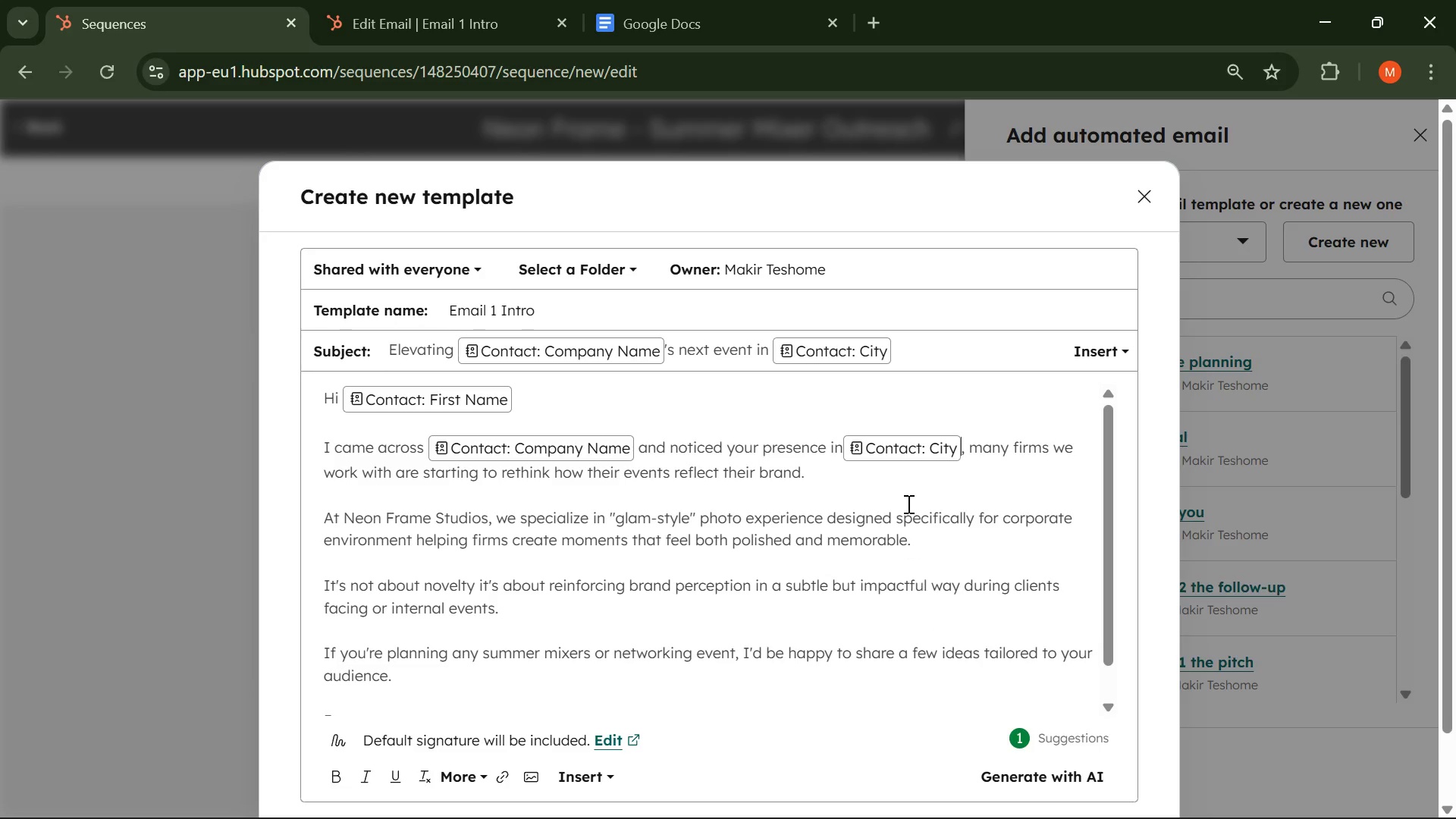 
scroll: coordinate [829, 651], scroll_direction: down, amount: 18.0
 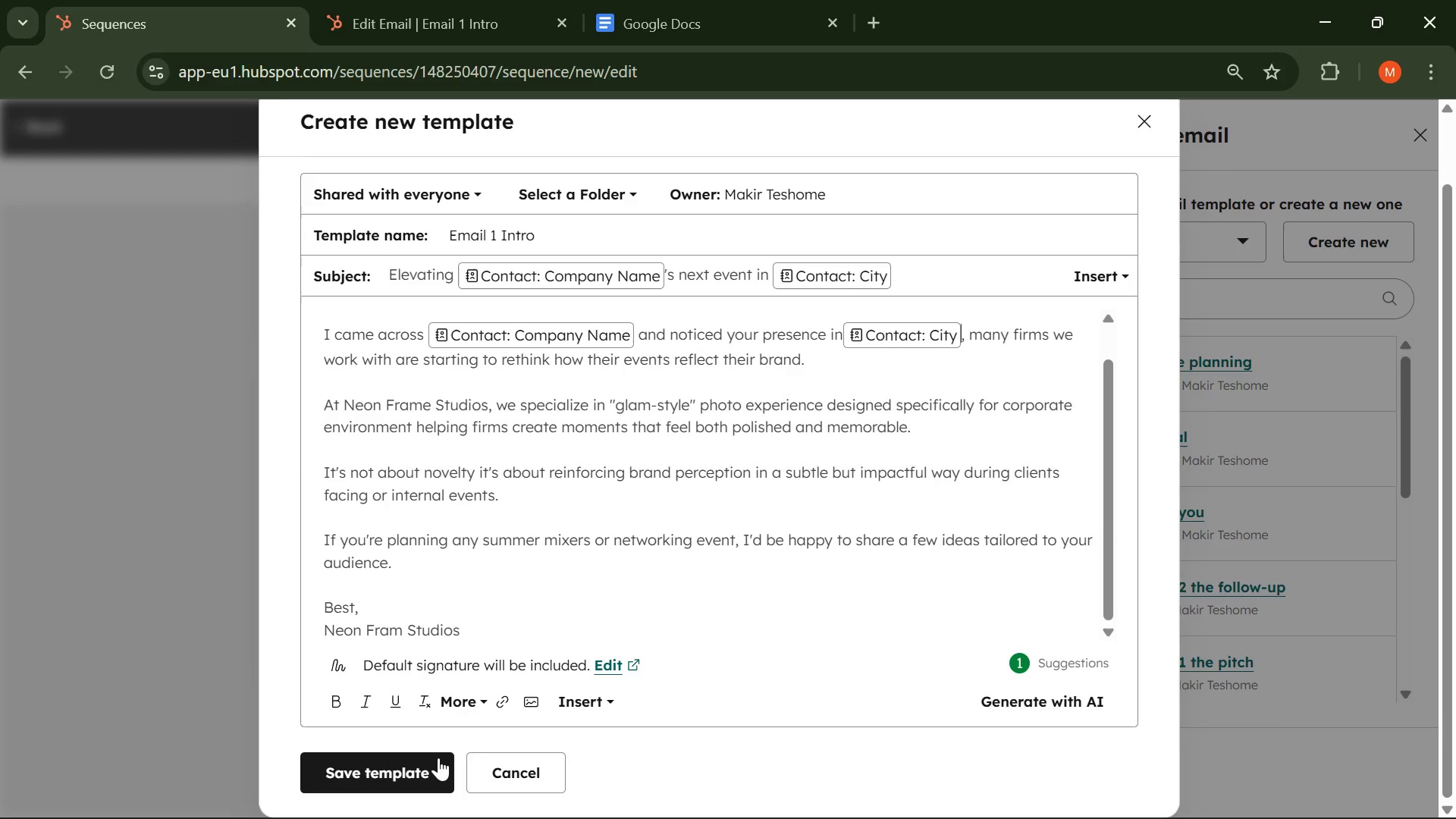 
left_click([438, 758])
 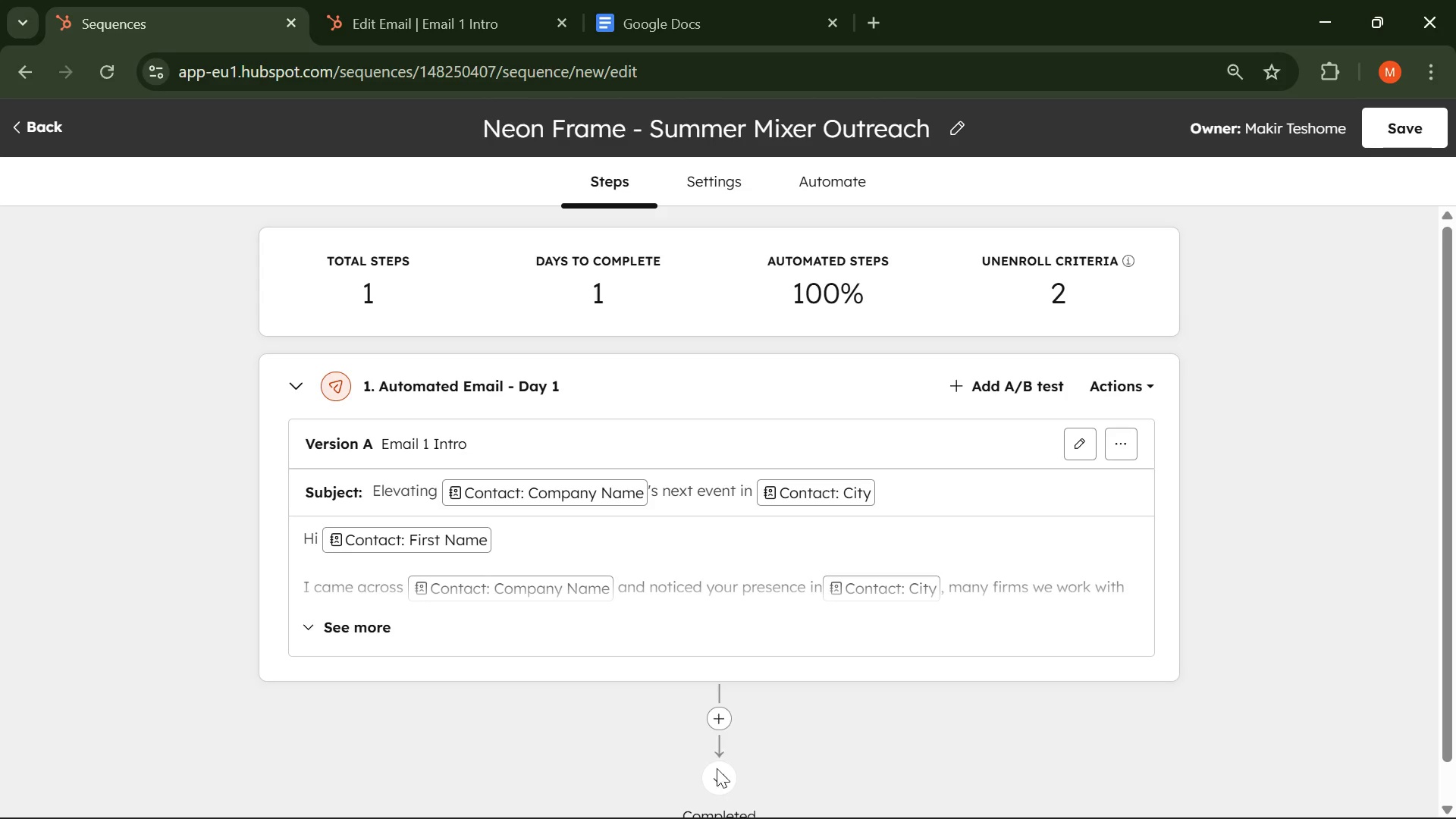 
left_click([720, 722])
 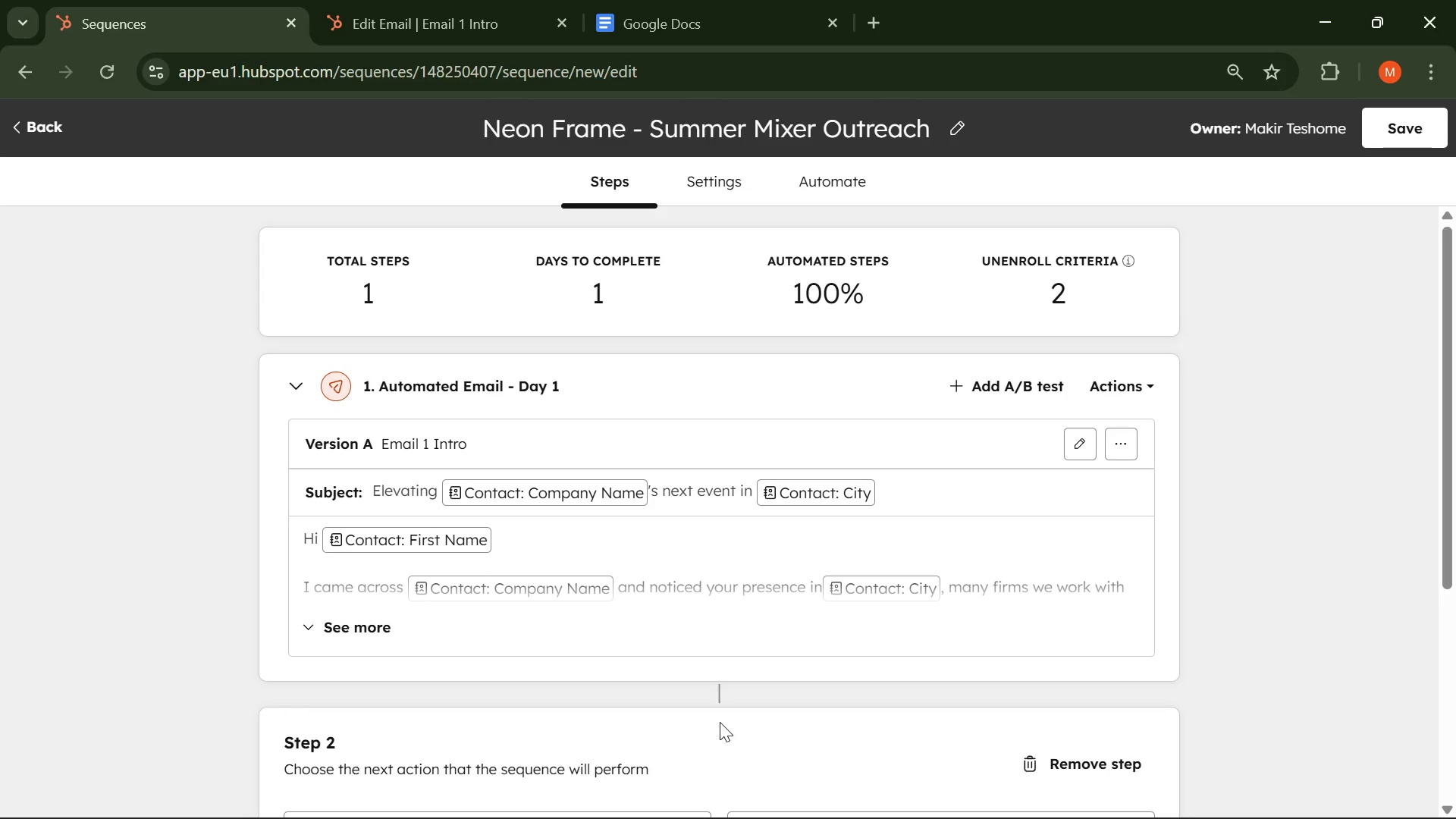 
wait(10.22)
 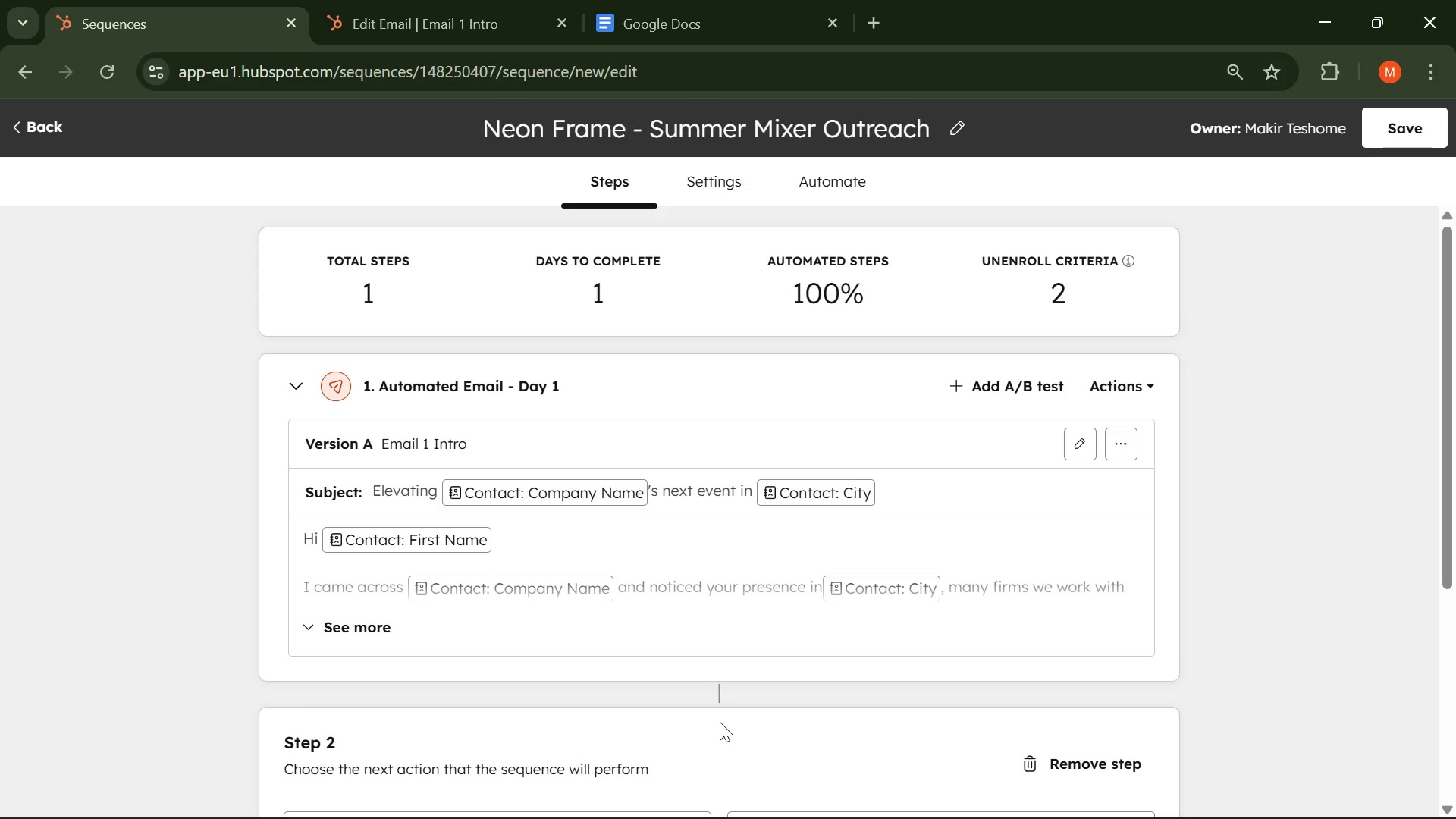 
scroll: coordinate [759, 597], scroll_direction: down, amount: 4.0
 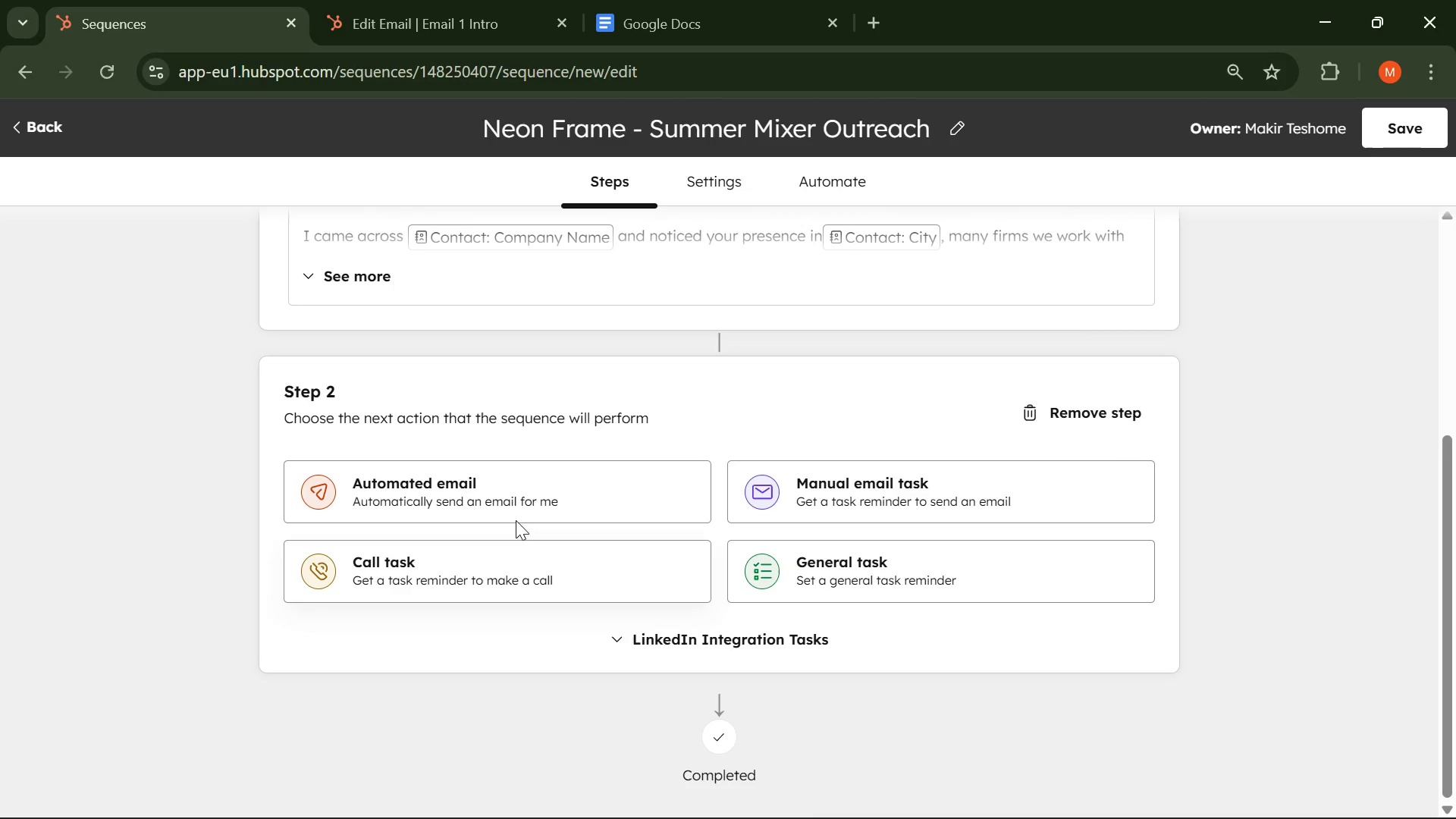 
left_click([471, 482])
 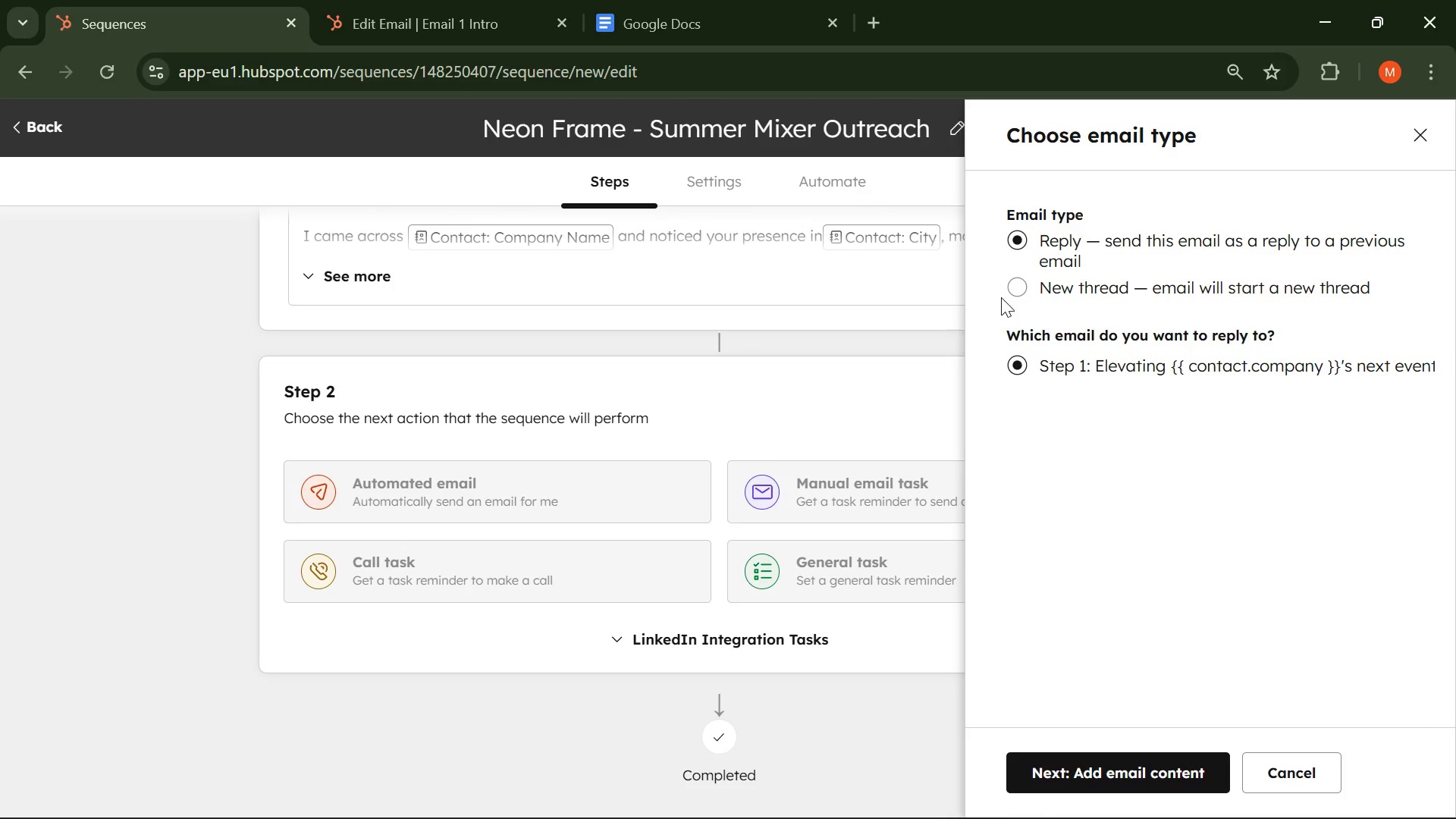 
left_click([1025, 285])
 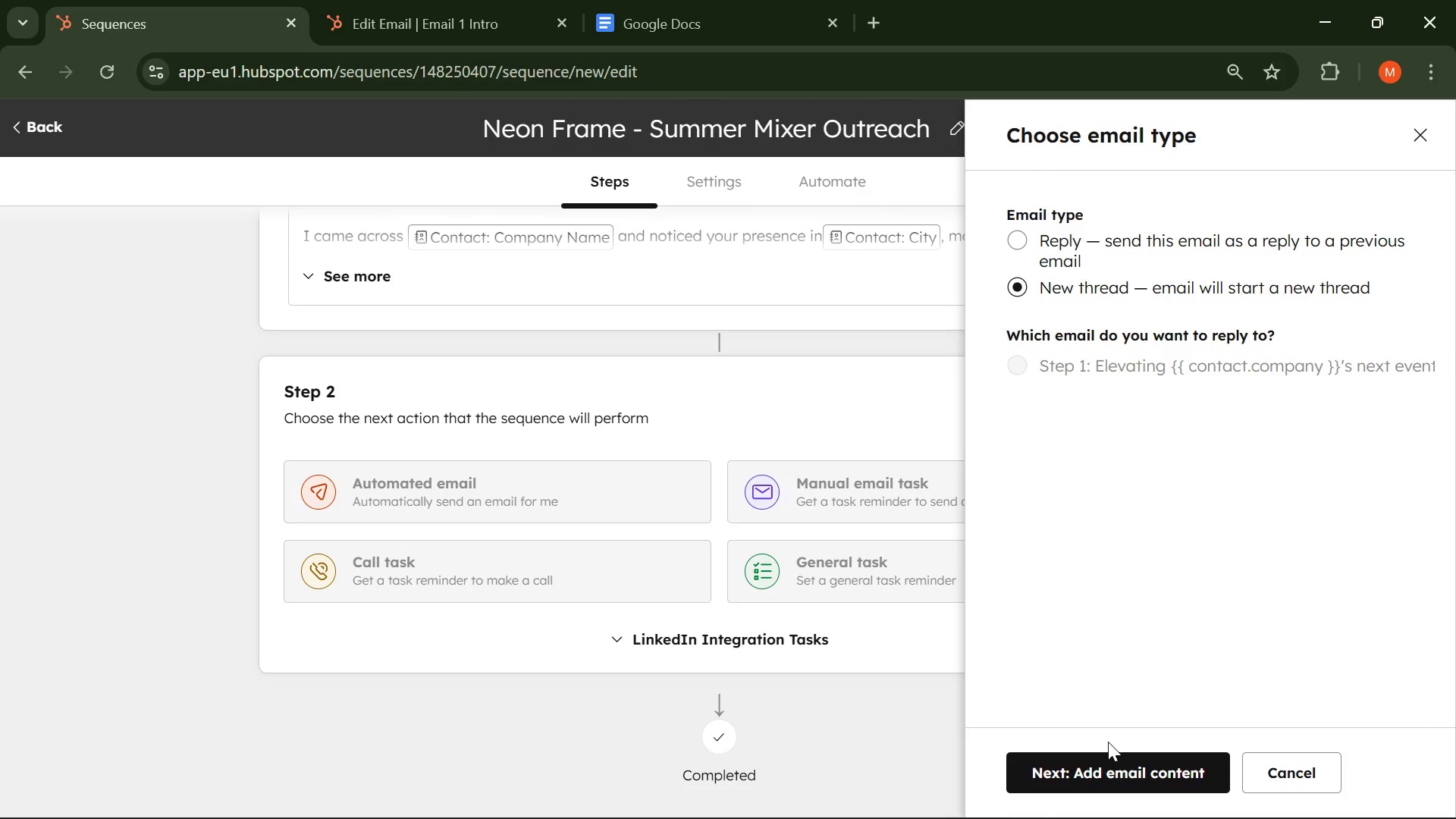 
left_click([1108, 785])
 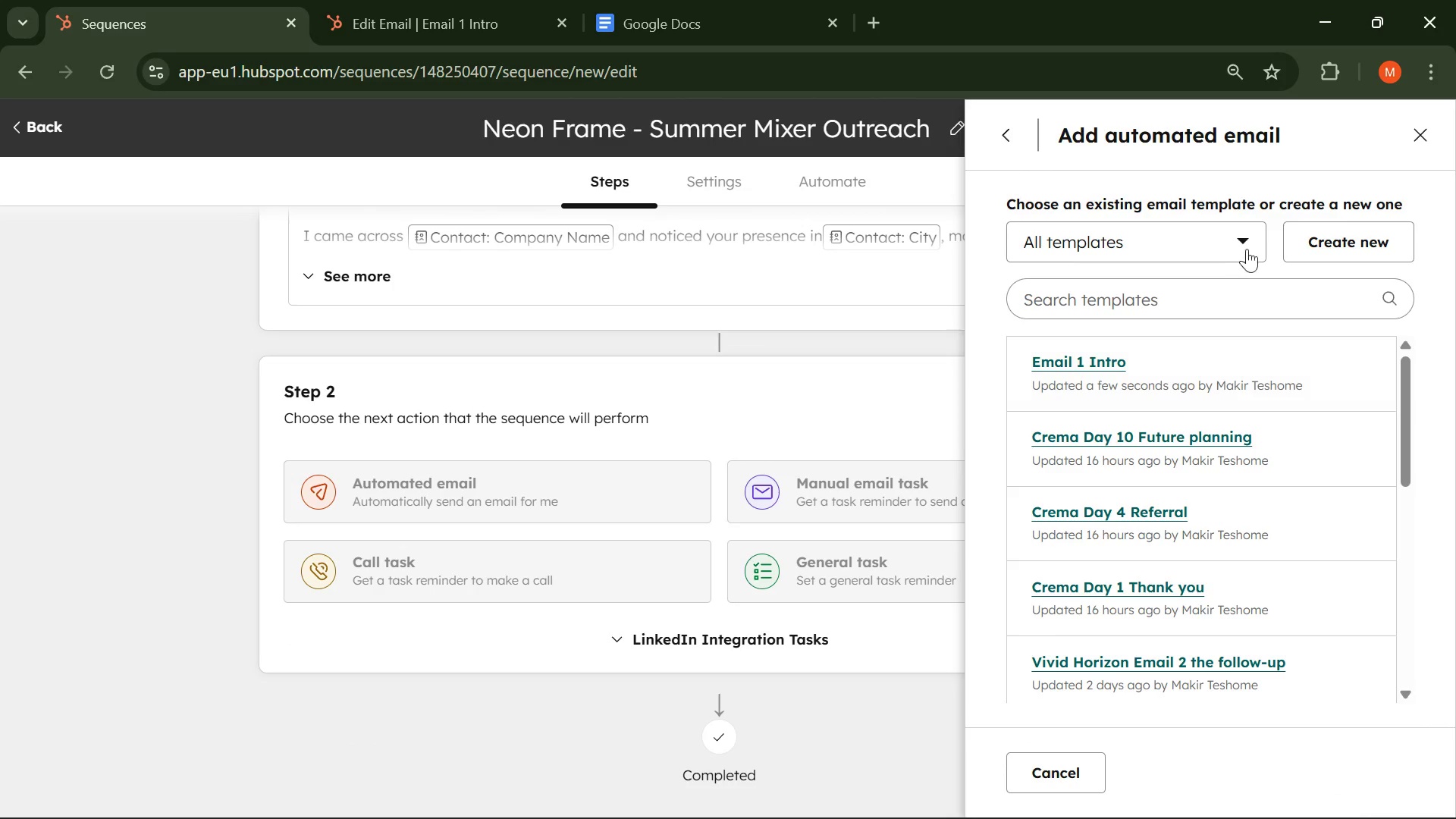 
left_click([1322, 253])
 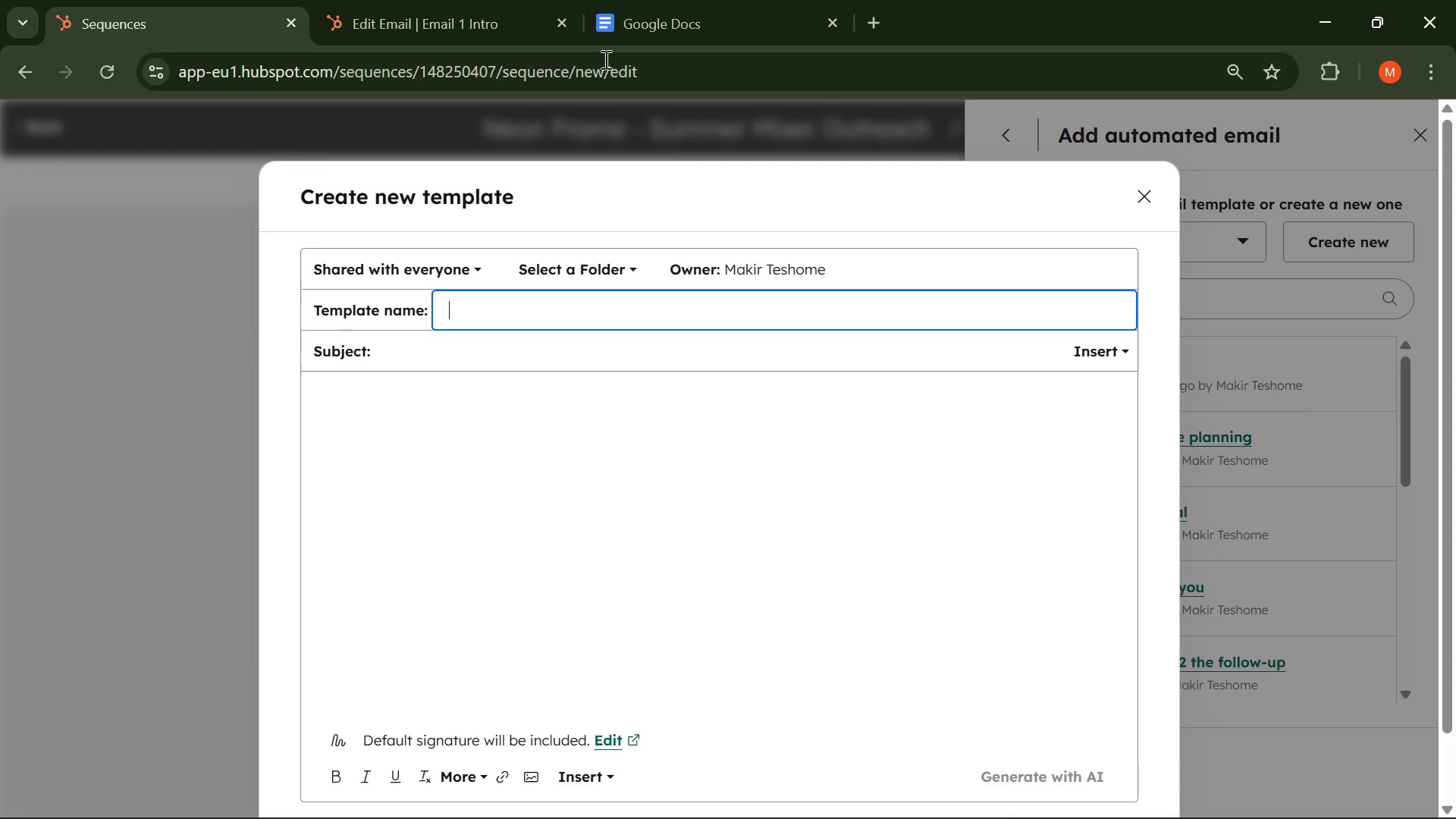 
left_click([446, 38])
 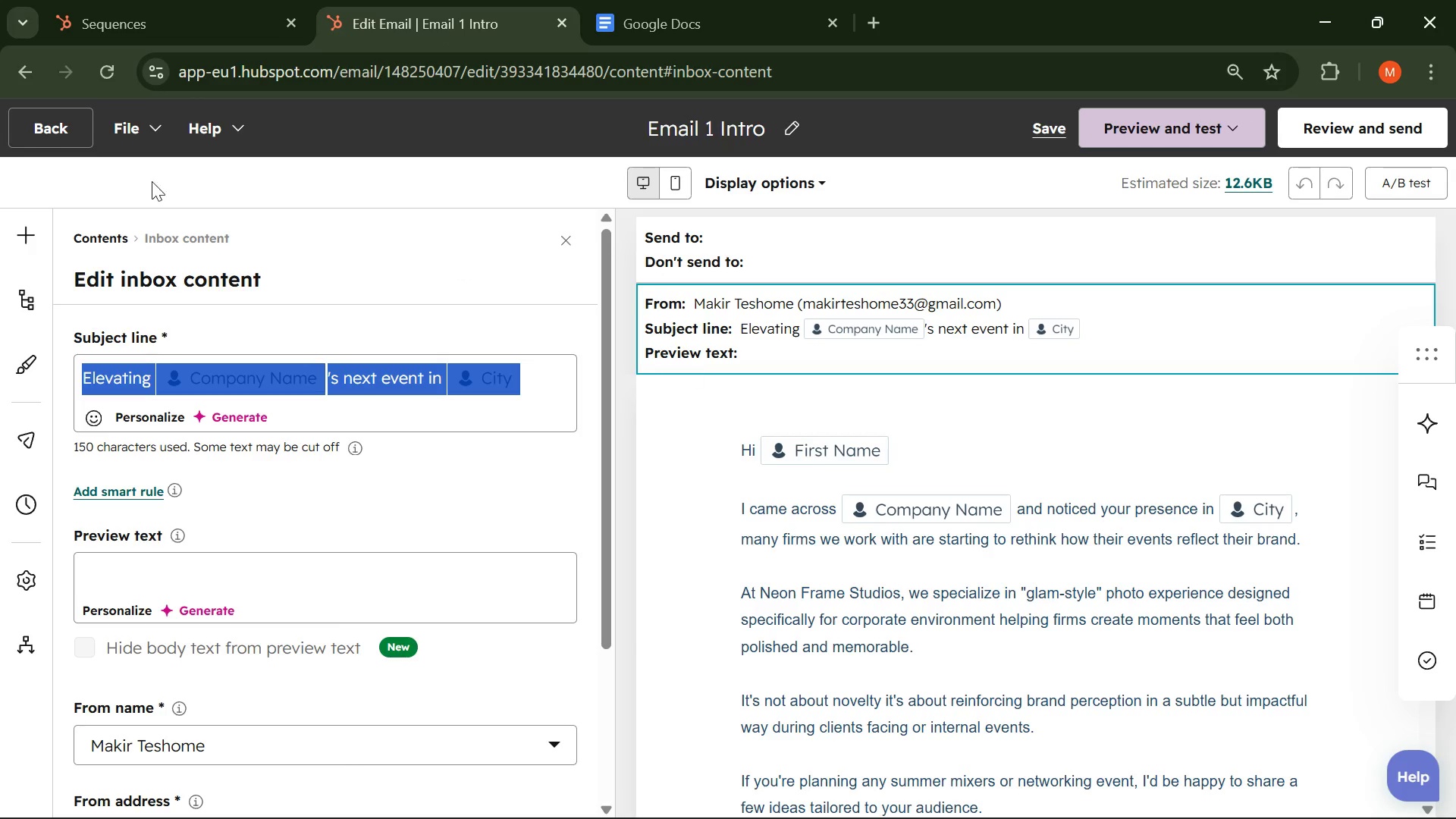 
left_click([7, 121])
 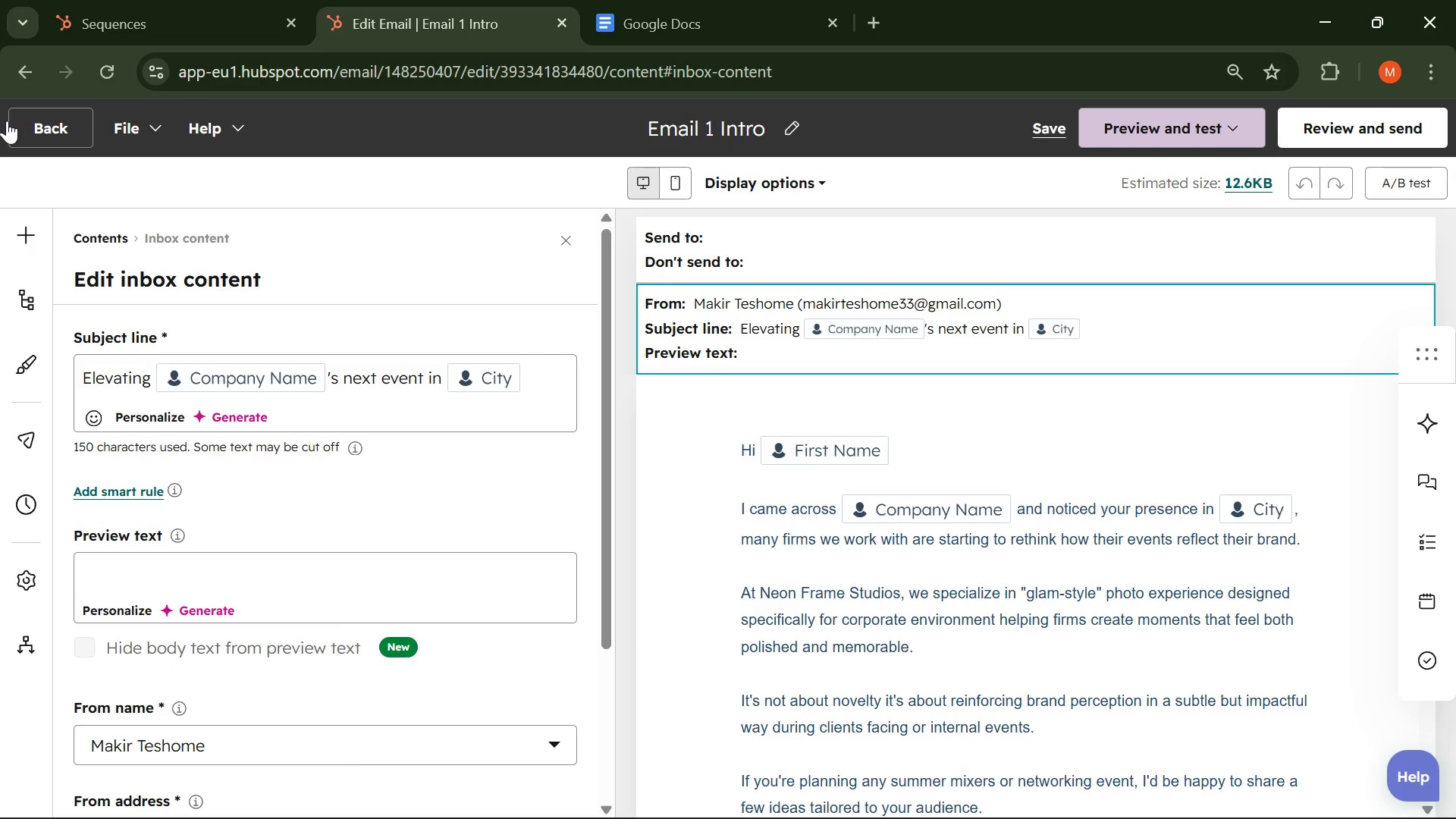 
left_click([76, 119])
 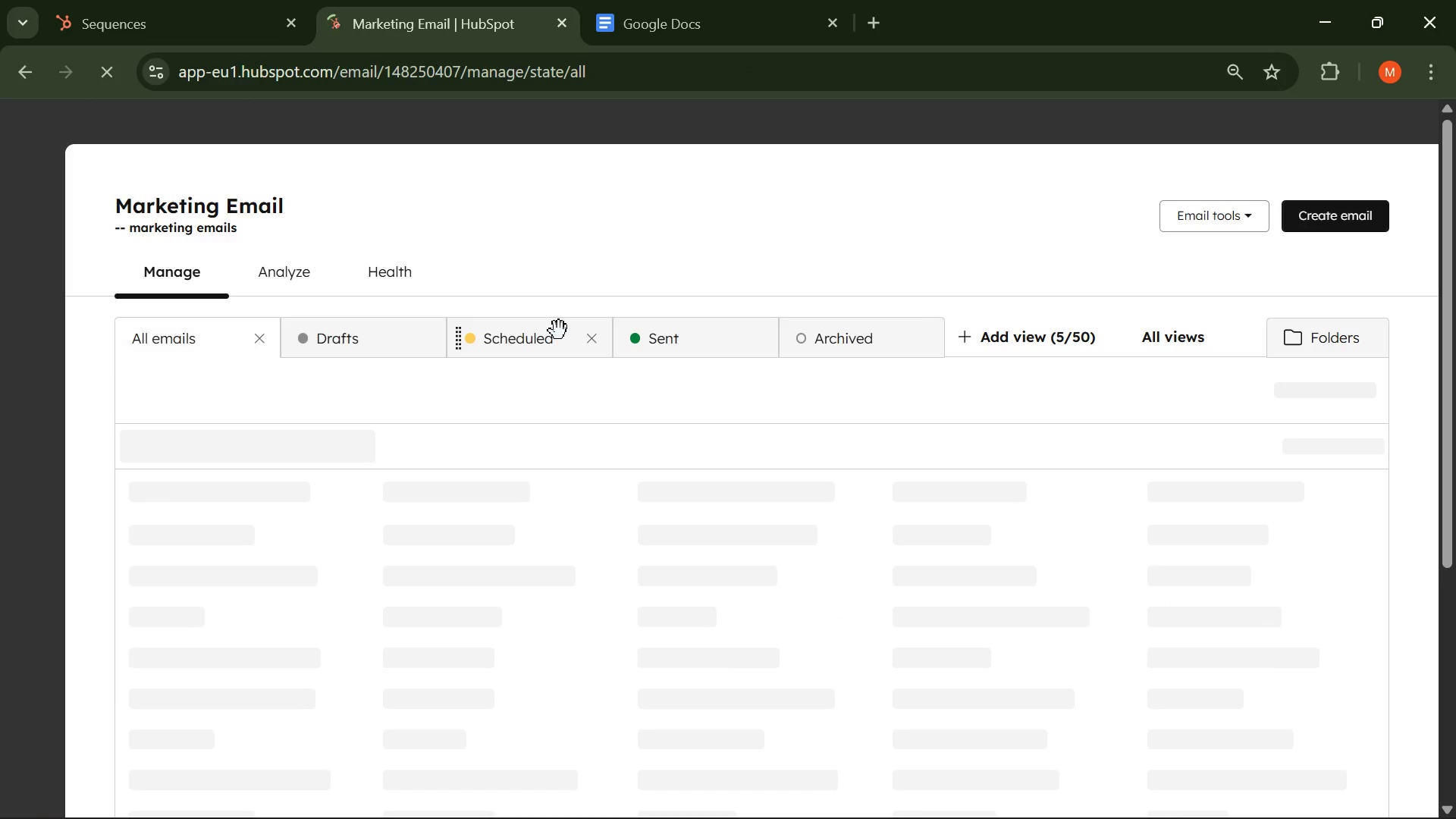 
scroll: coordinate [559, 331], scroll_direction: down, amount: 1.0
 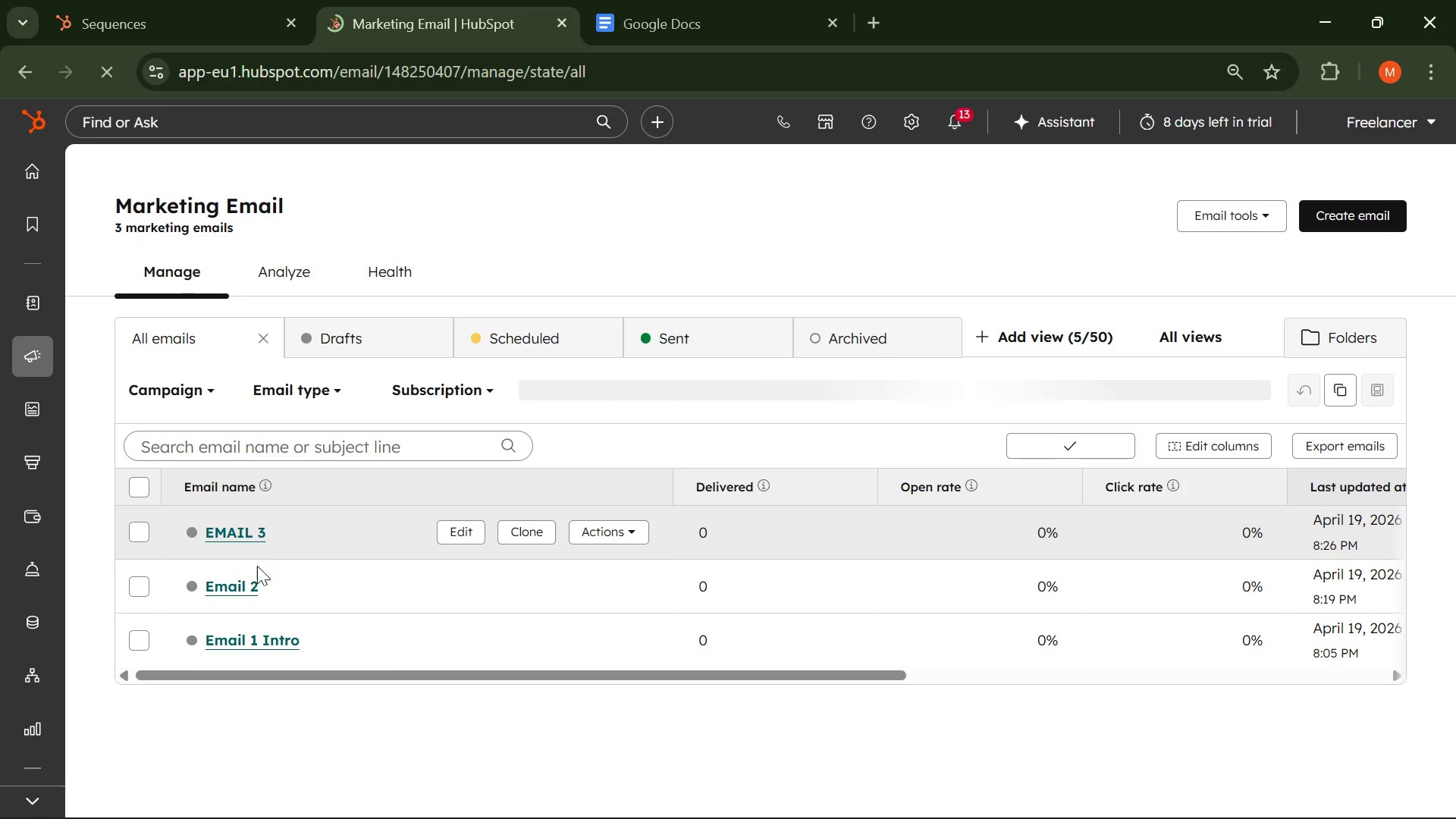 
left_click([239, 588])
 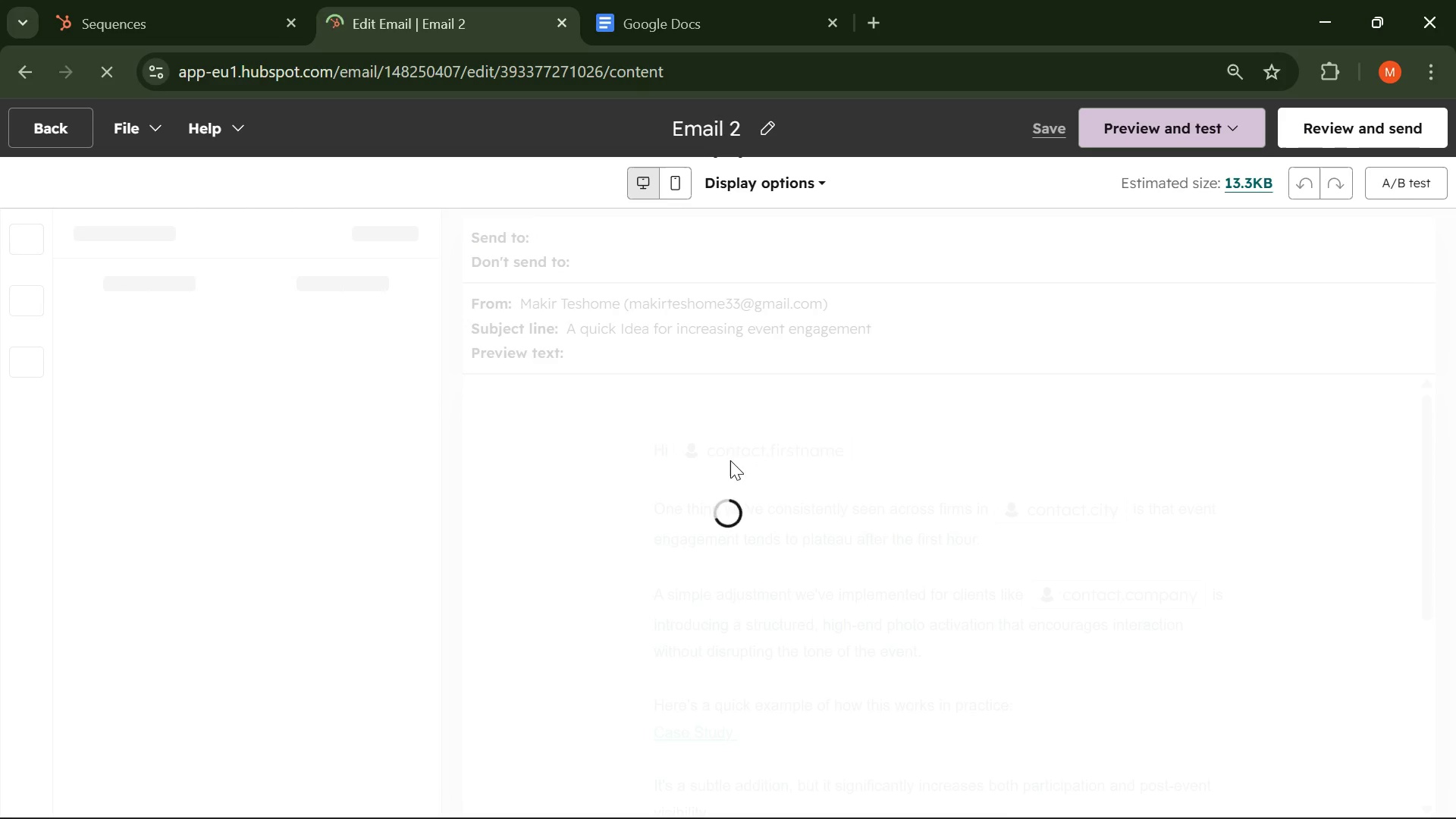 
double_click([793, 510])
 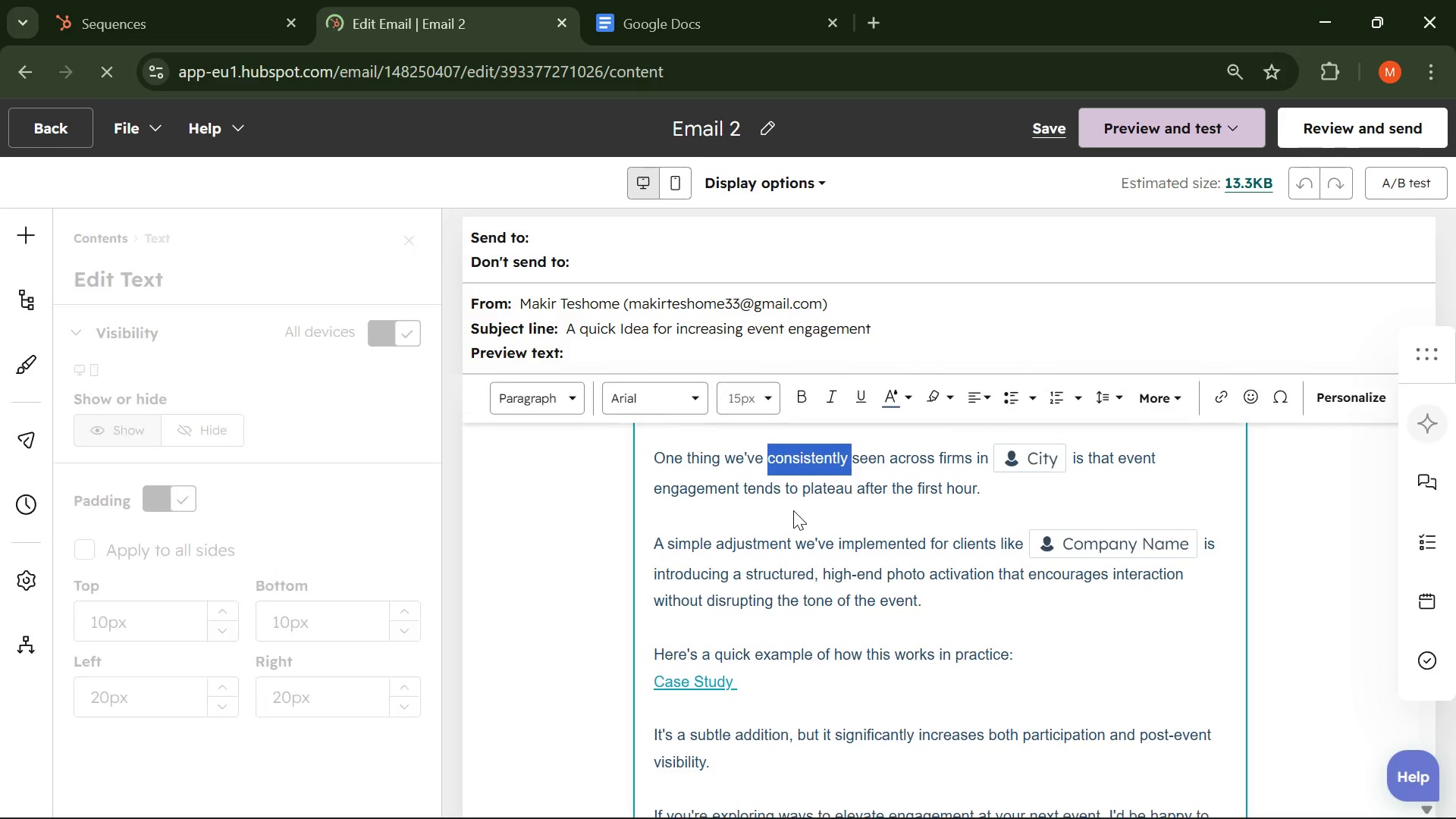 
left_click([793, 510])
 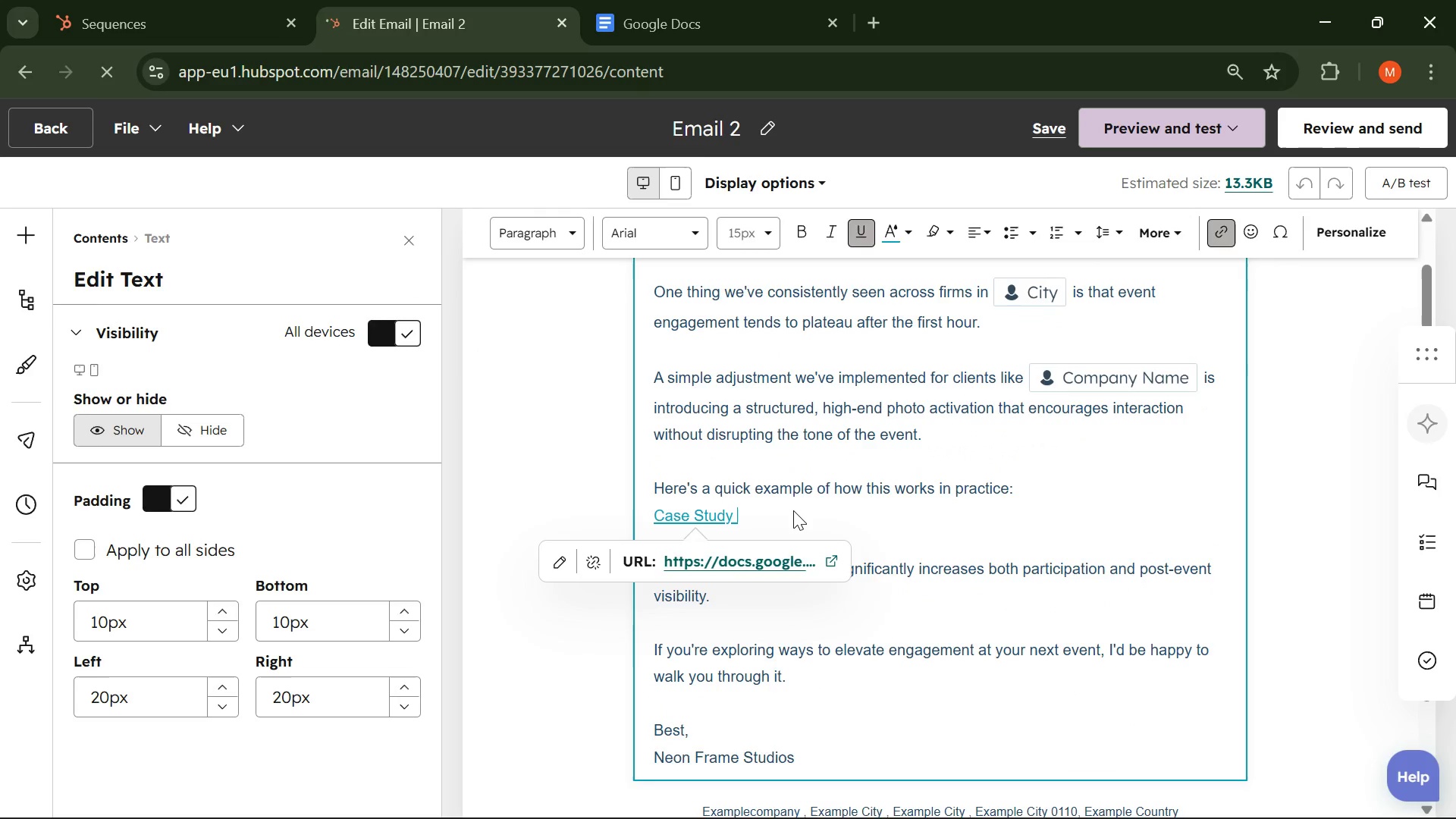 
hold_key(key=ControlLeft, duration=0.31)
 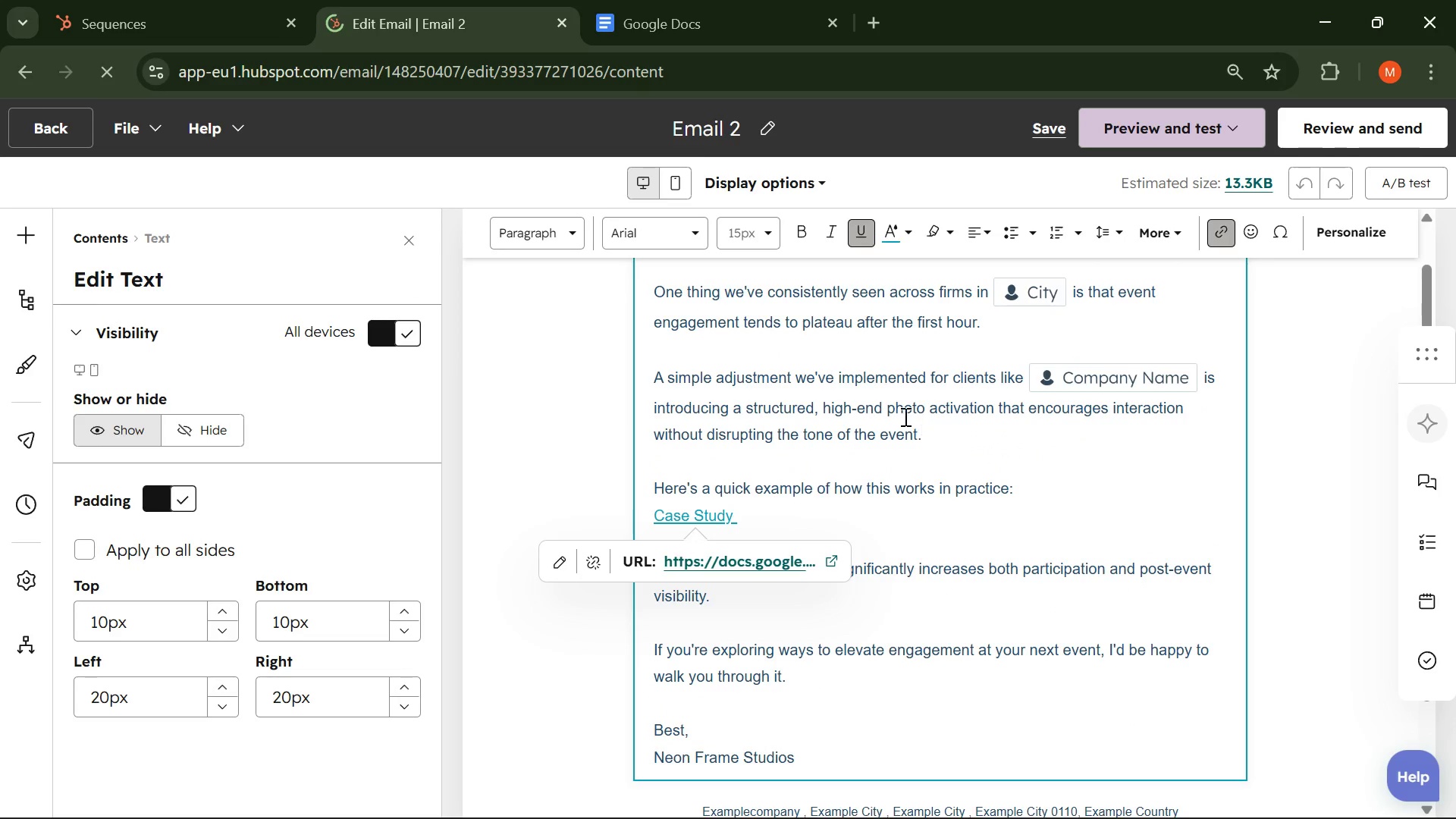 
left_click([902, 415])
 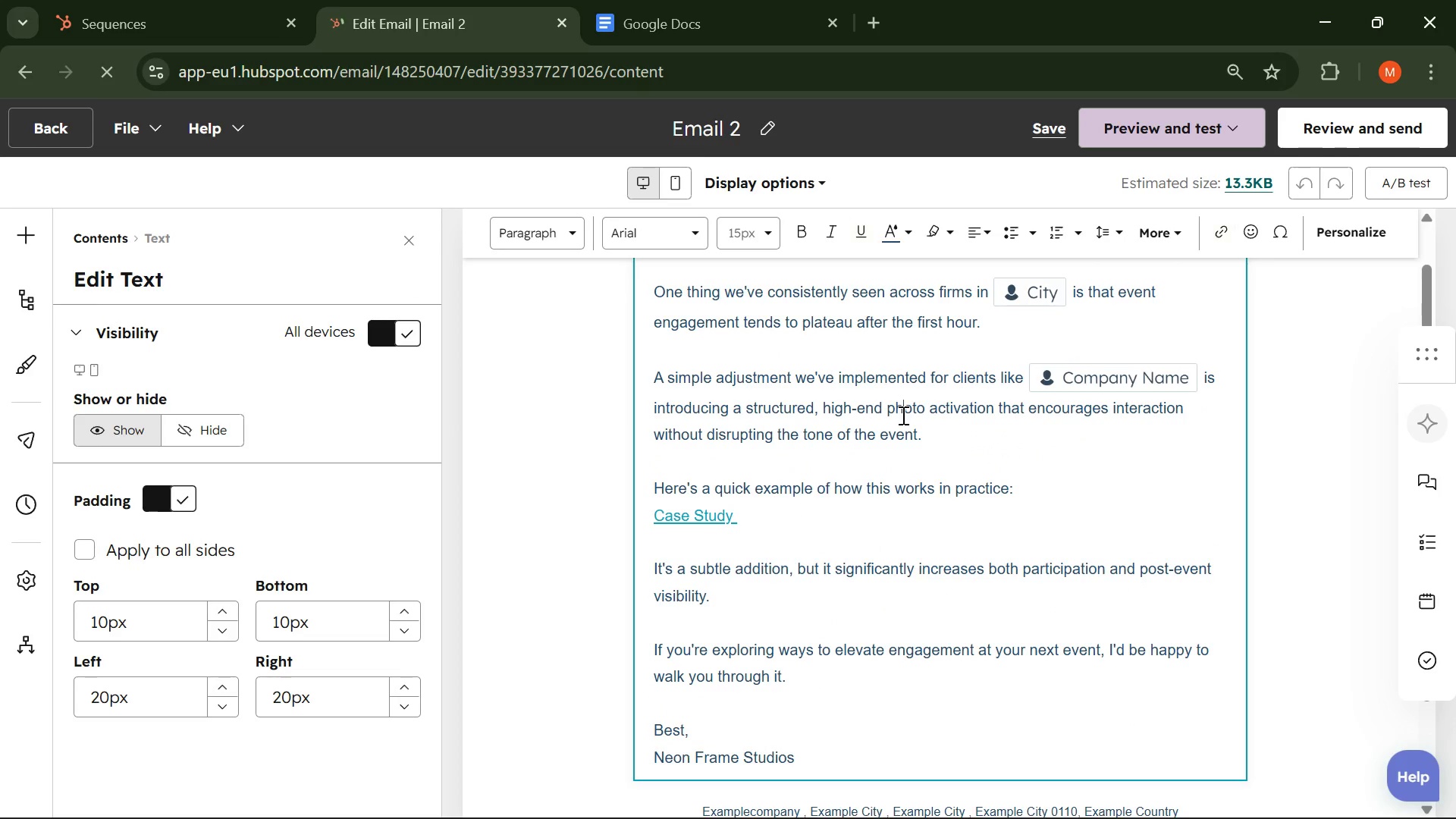 
key(Control+A)
 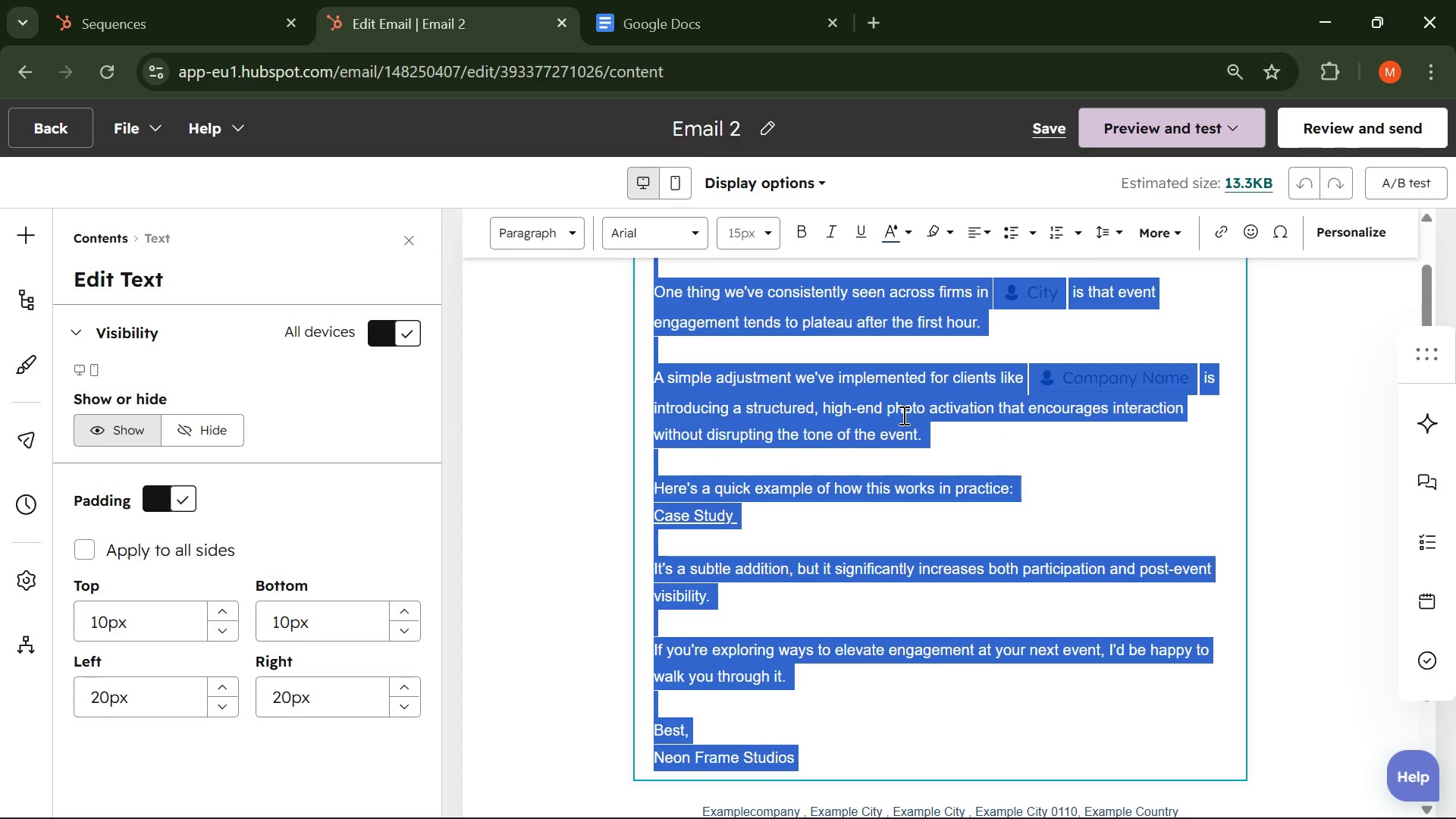 
key(Control+C)
 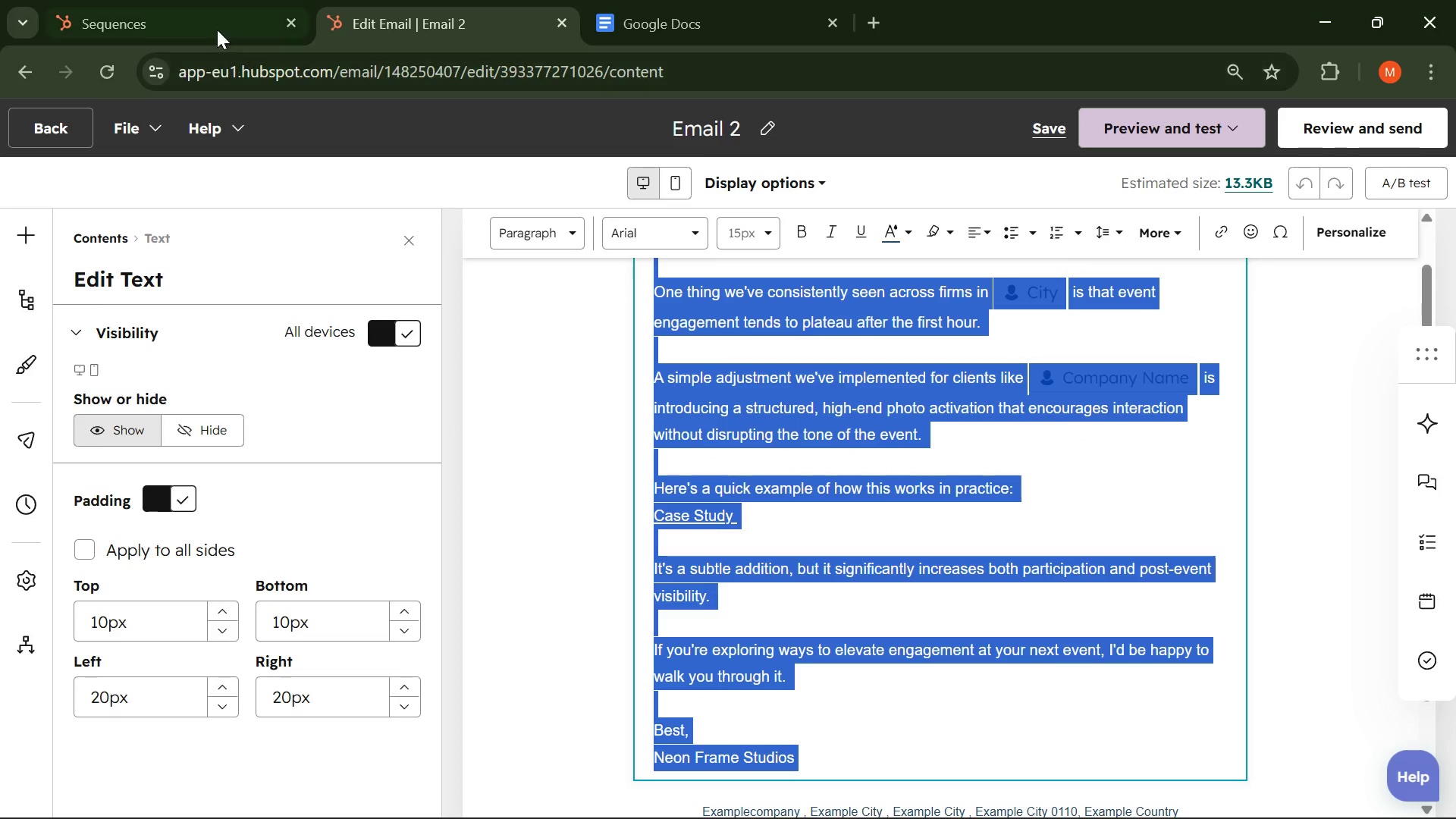 
left_click([209, 14])
 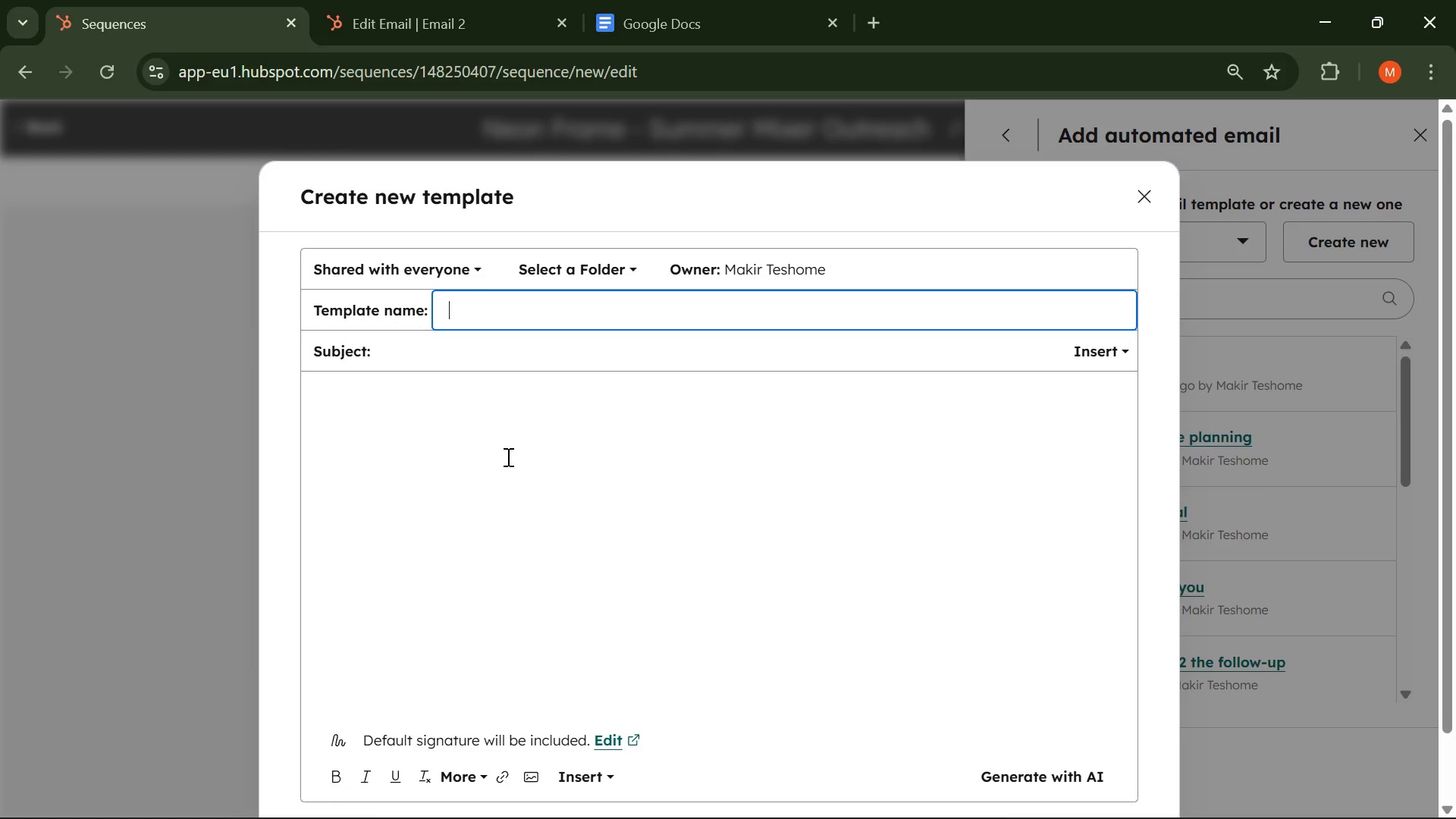 
left_click([507, 463])
 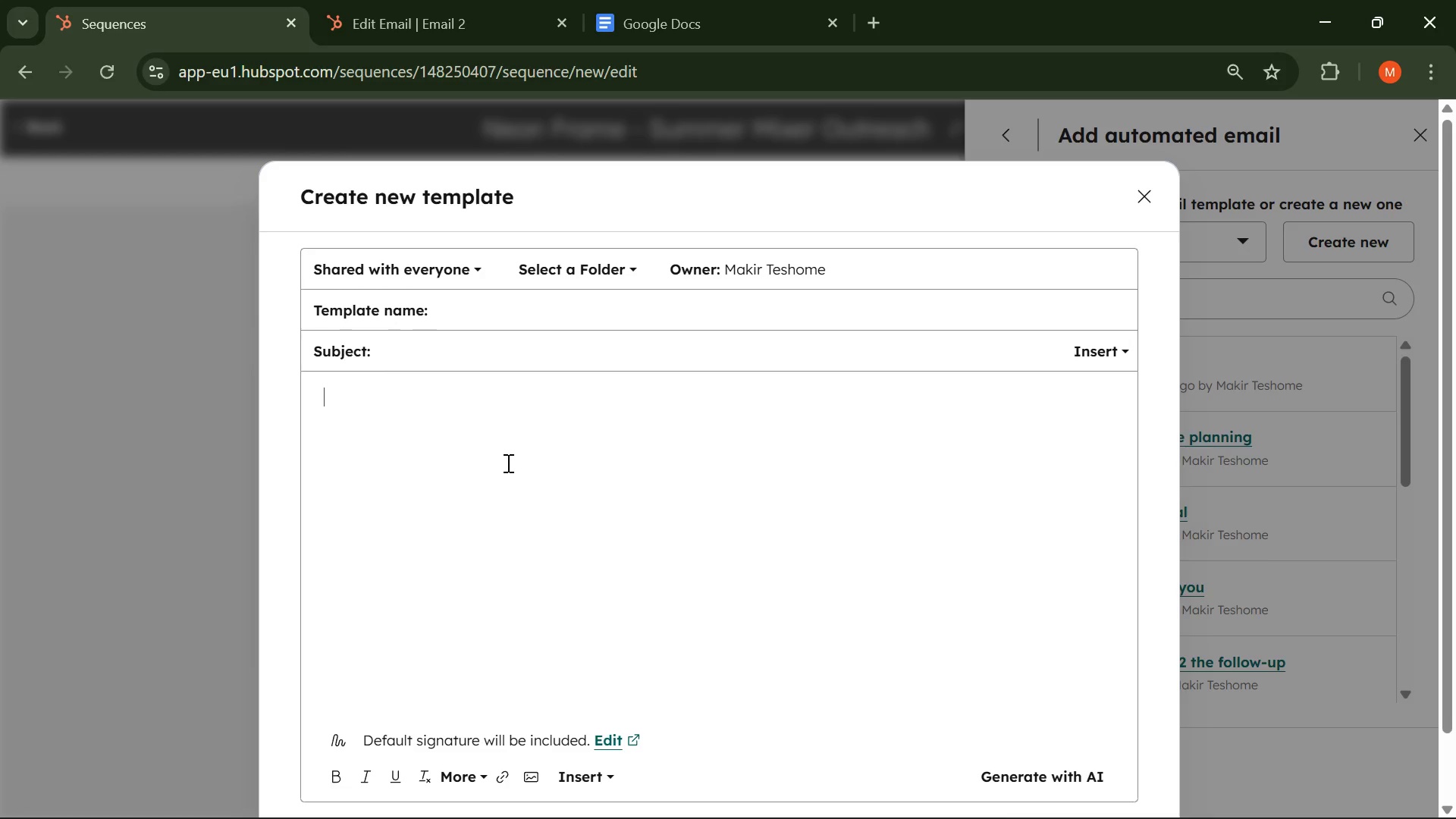 
key(Control+V)
 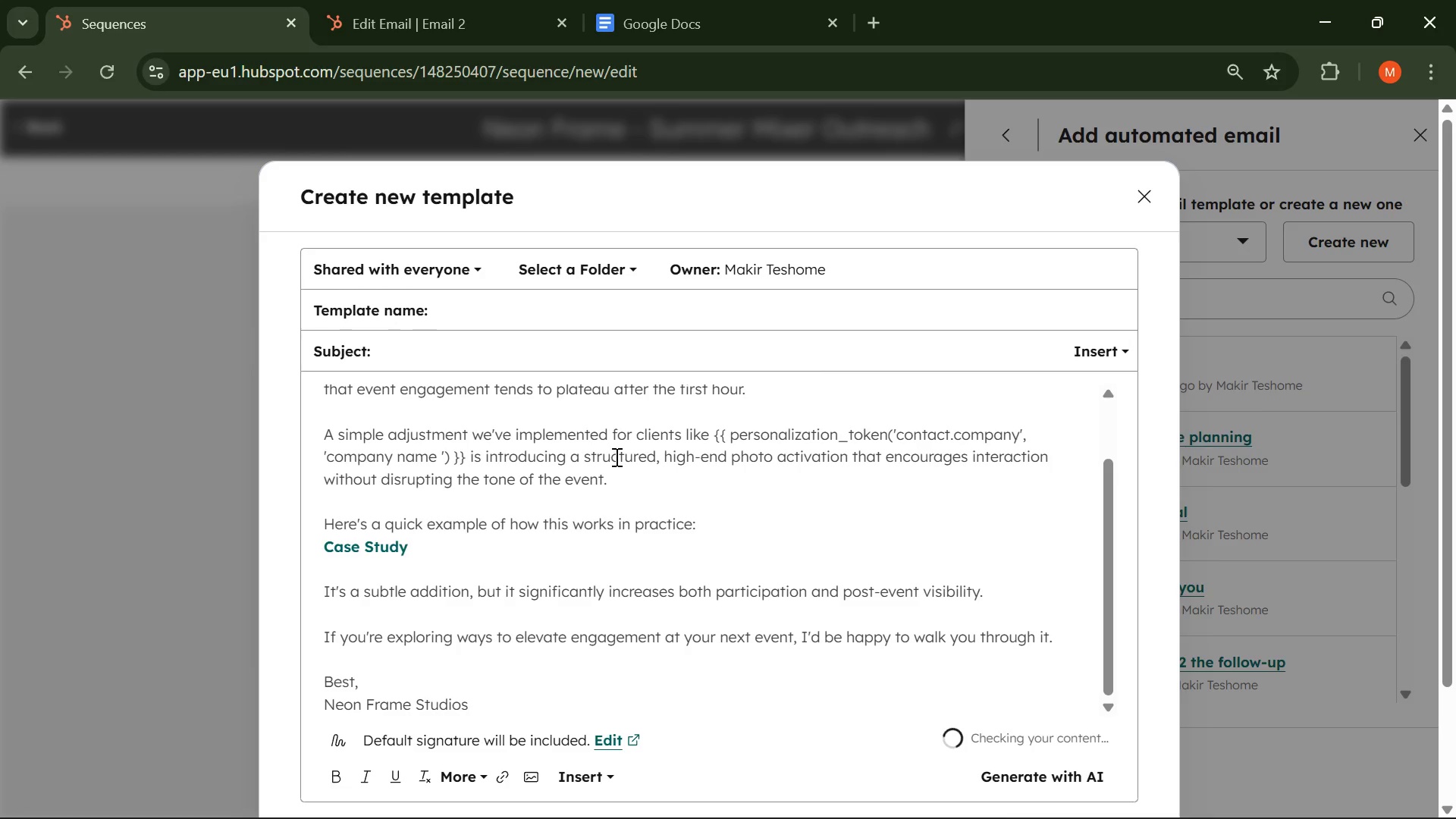 
scroll: coordinate [605, 447], scroll_direction: up, amount: 9.0
 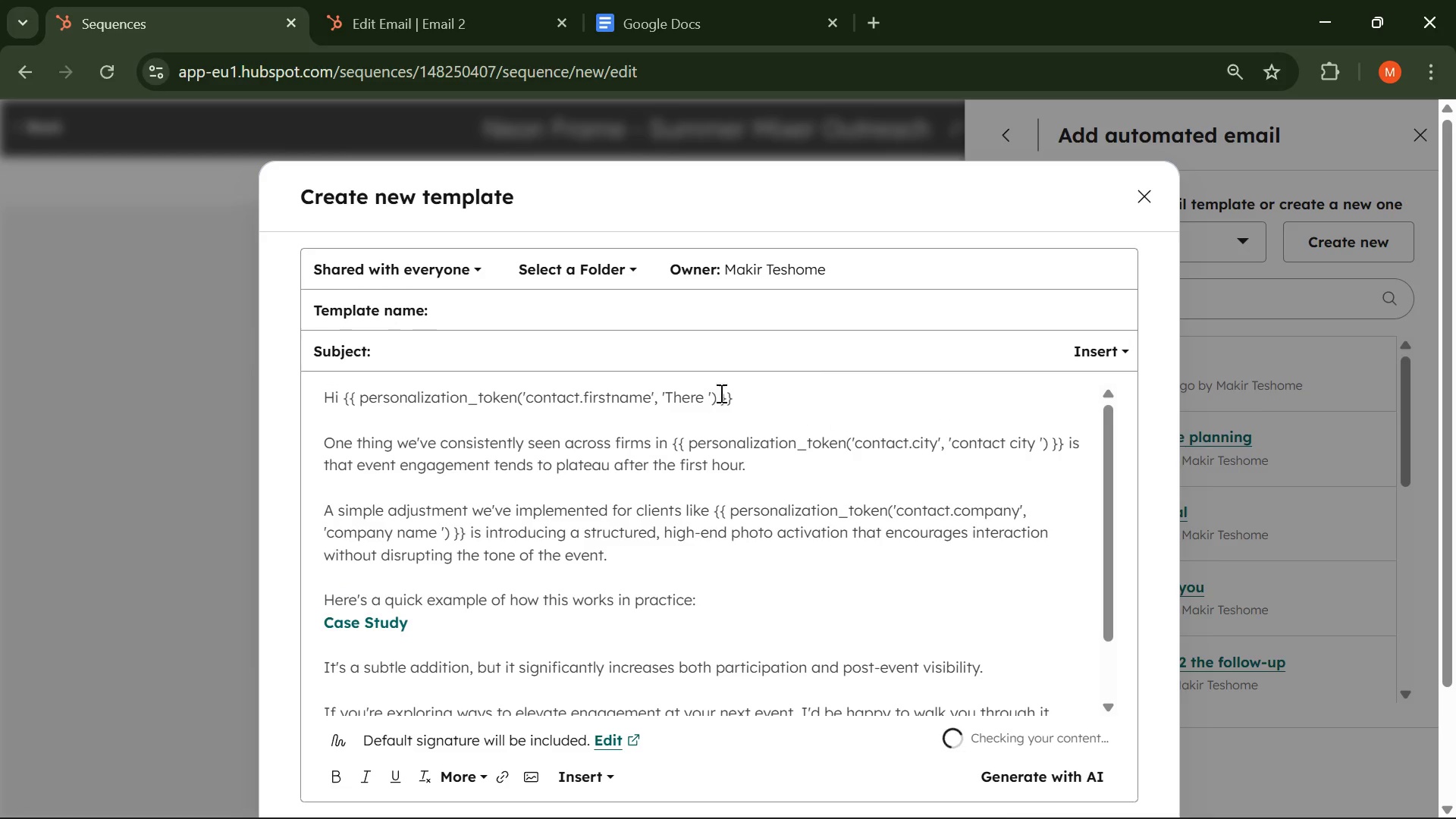 
left_click_drag(start_coordinate=[741, 392], to_coordinate=[340, 395])
 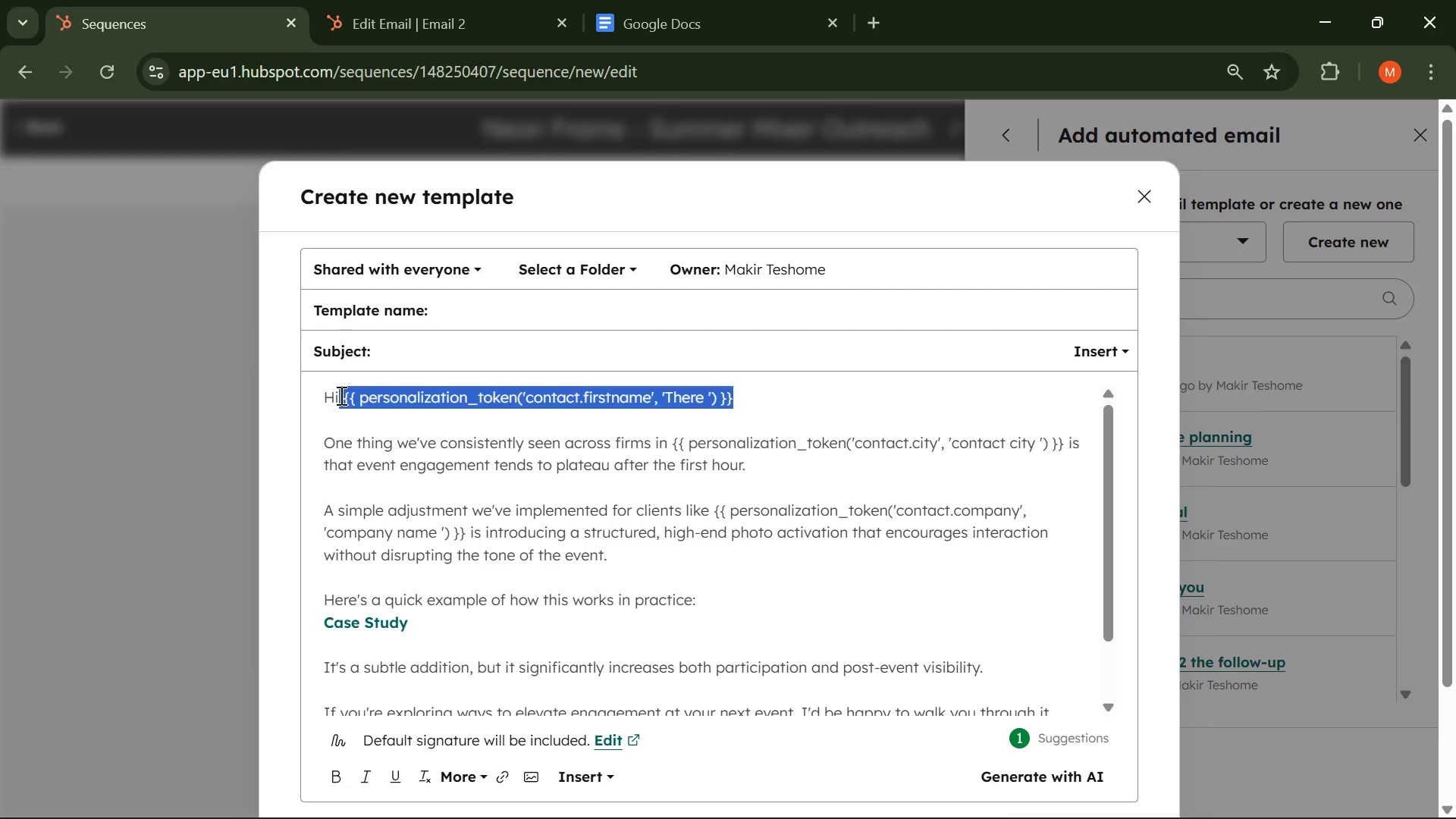 
left_click([340, 395])
 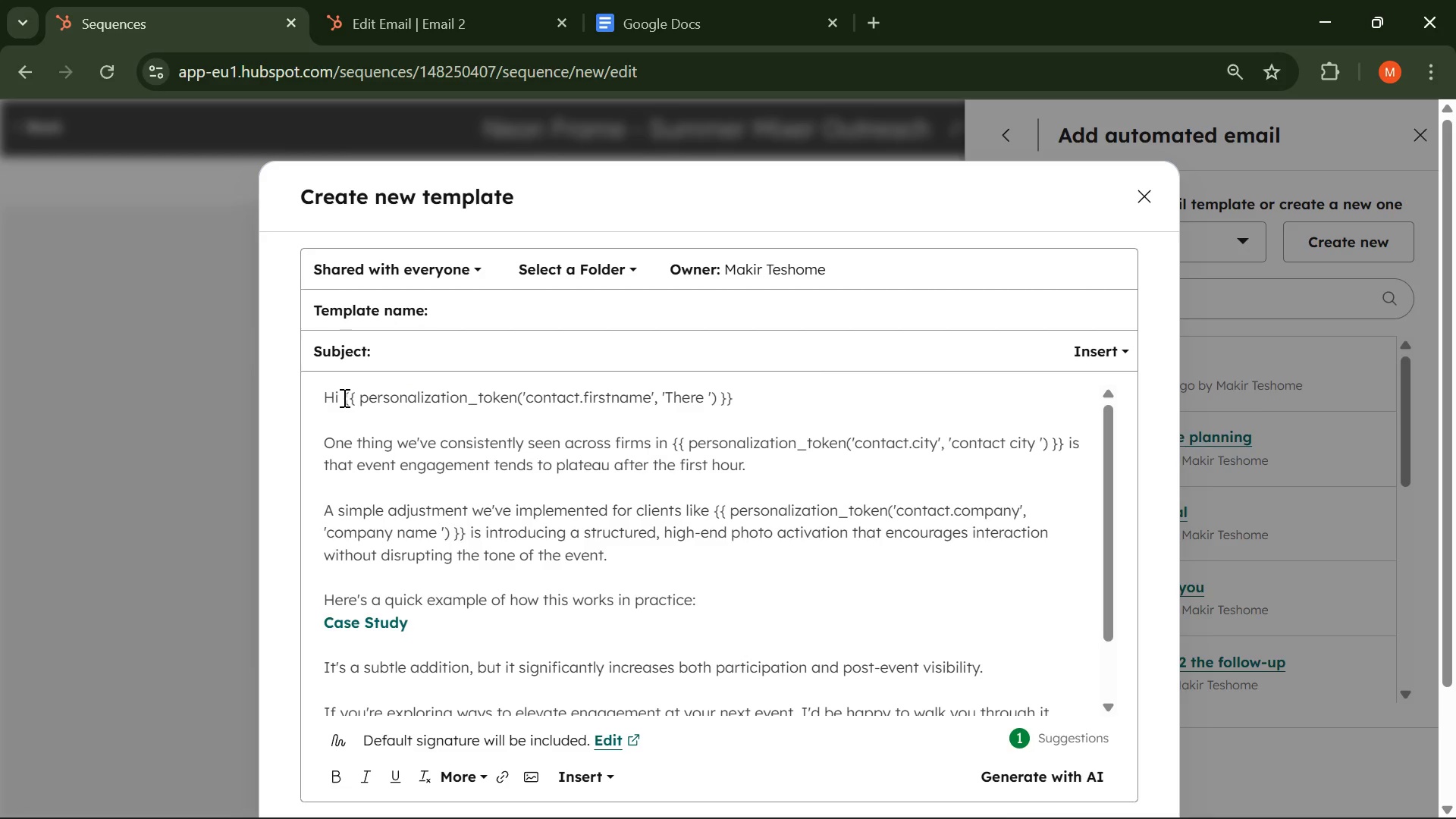 
left_click_drag(start_coordinate=[342, 397], to_coordinate=[735, 406])
 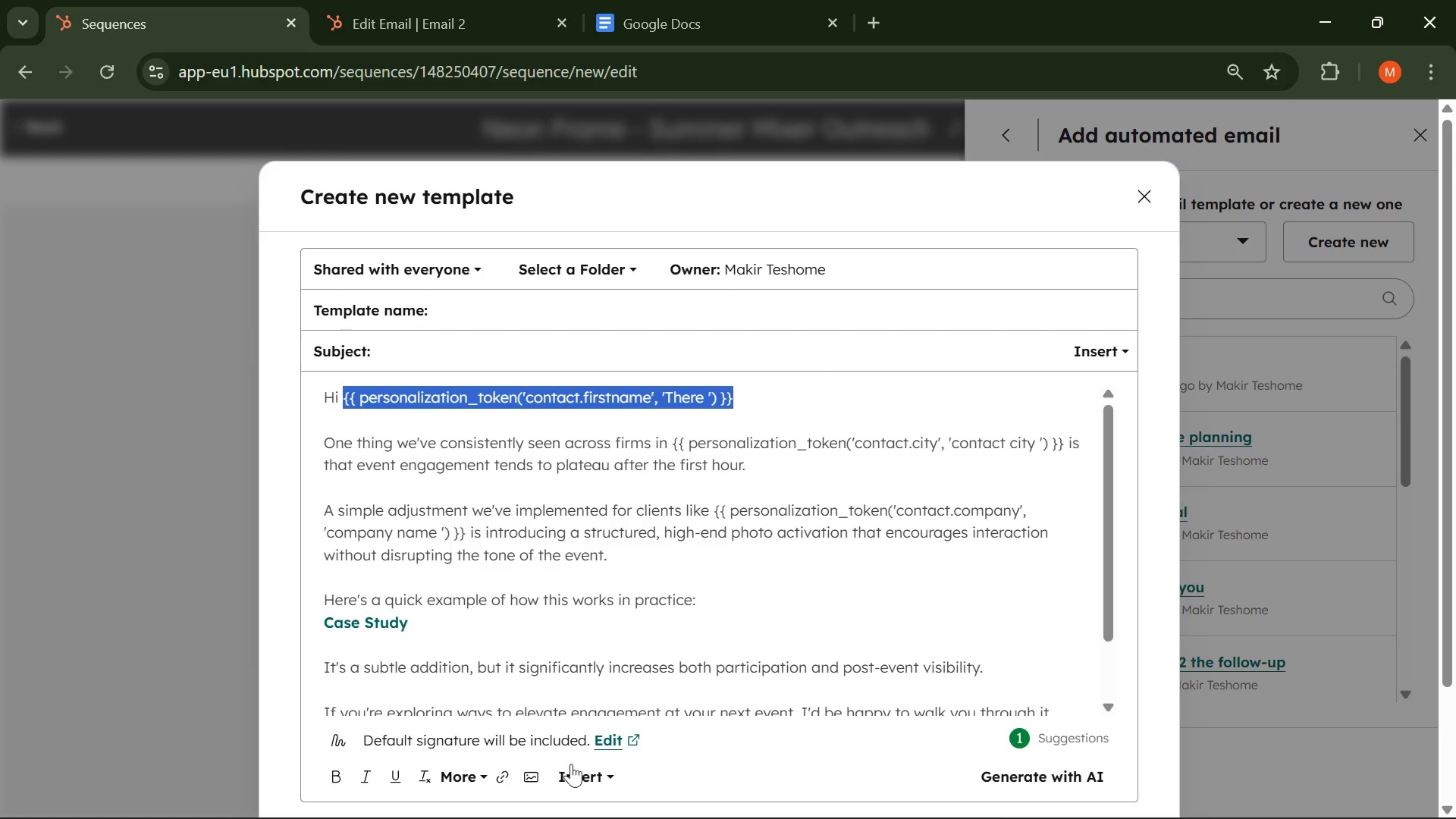 
left_click([571, 767])
 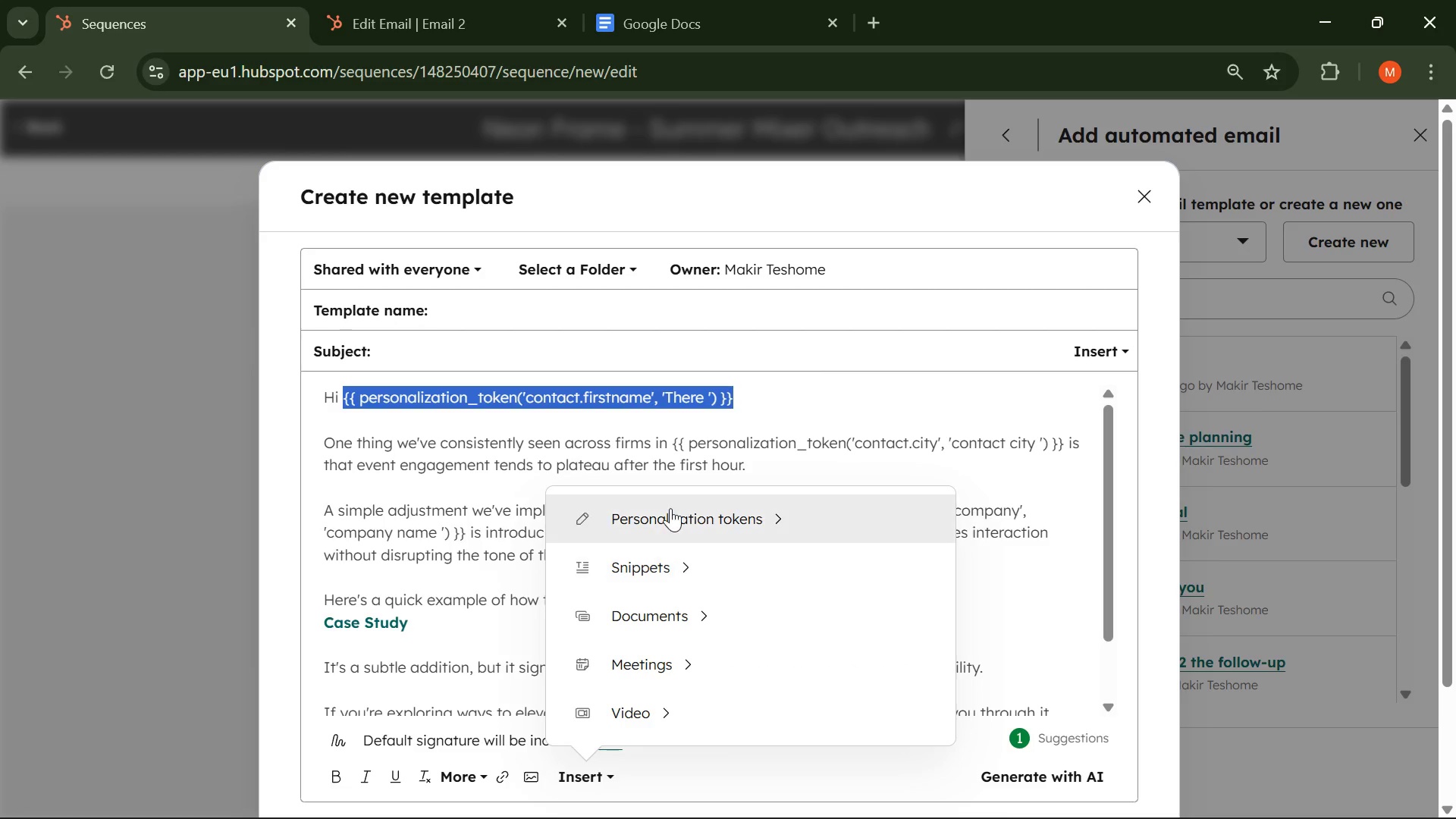 
left_click([670, 508])
 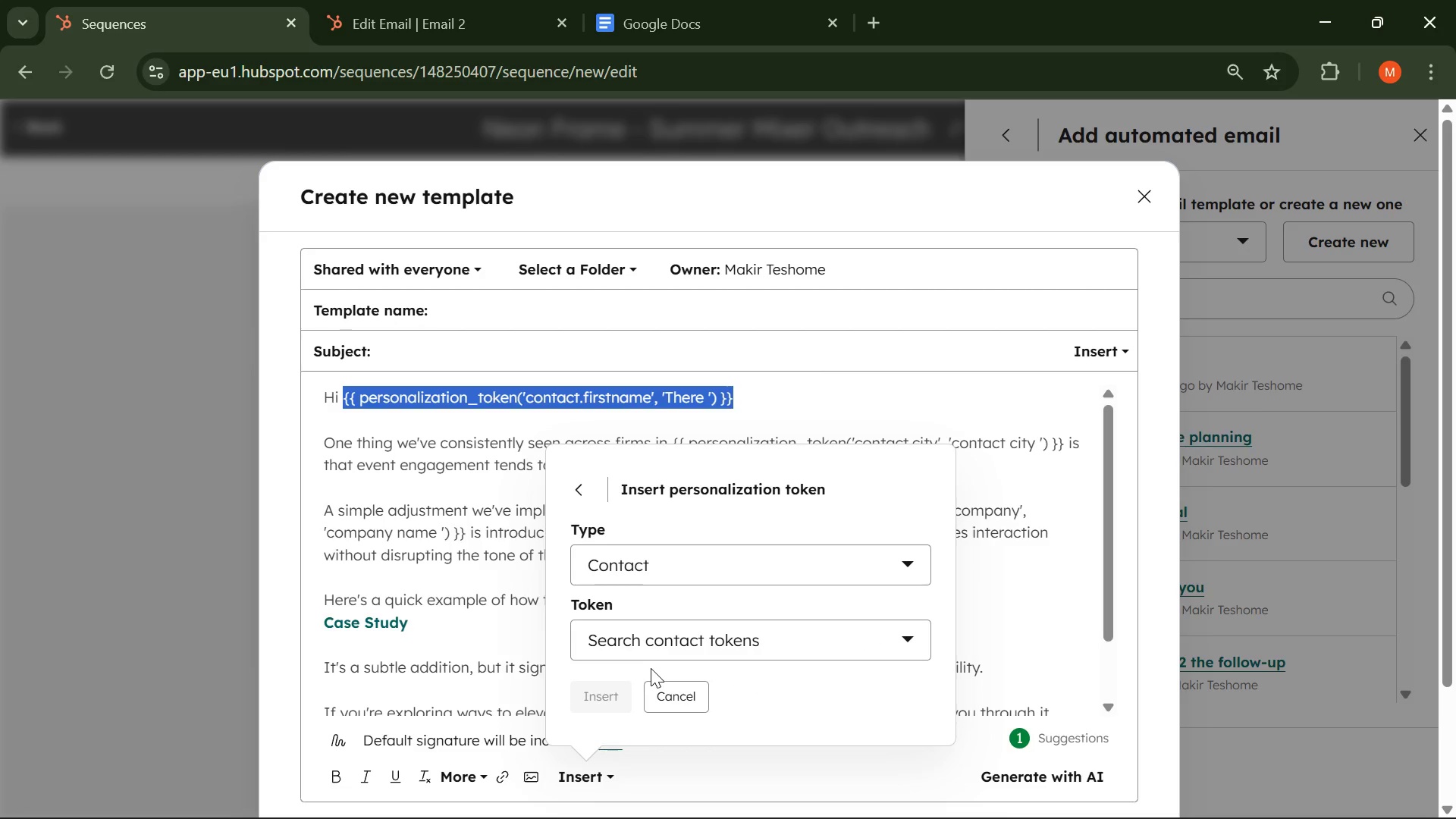 
left_click([651, 635])
 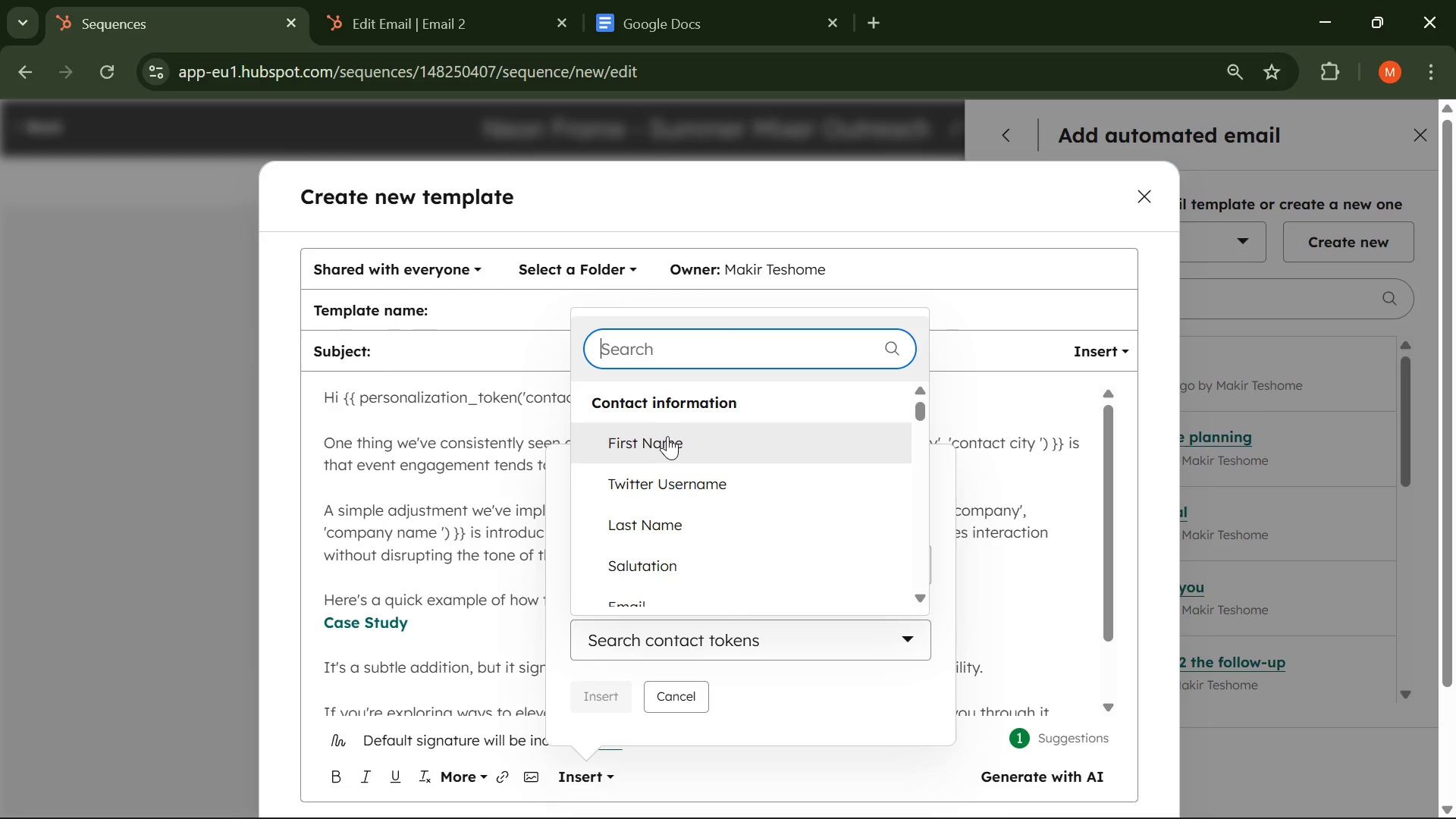 
left_click([667, 436])
 